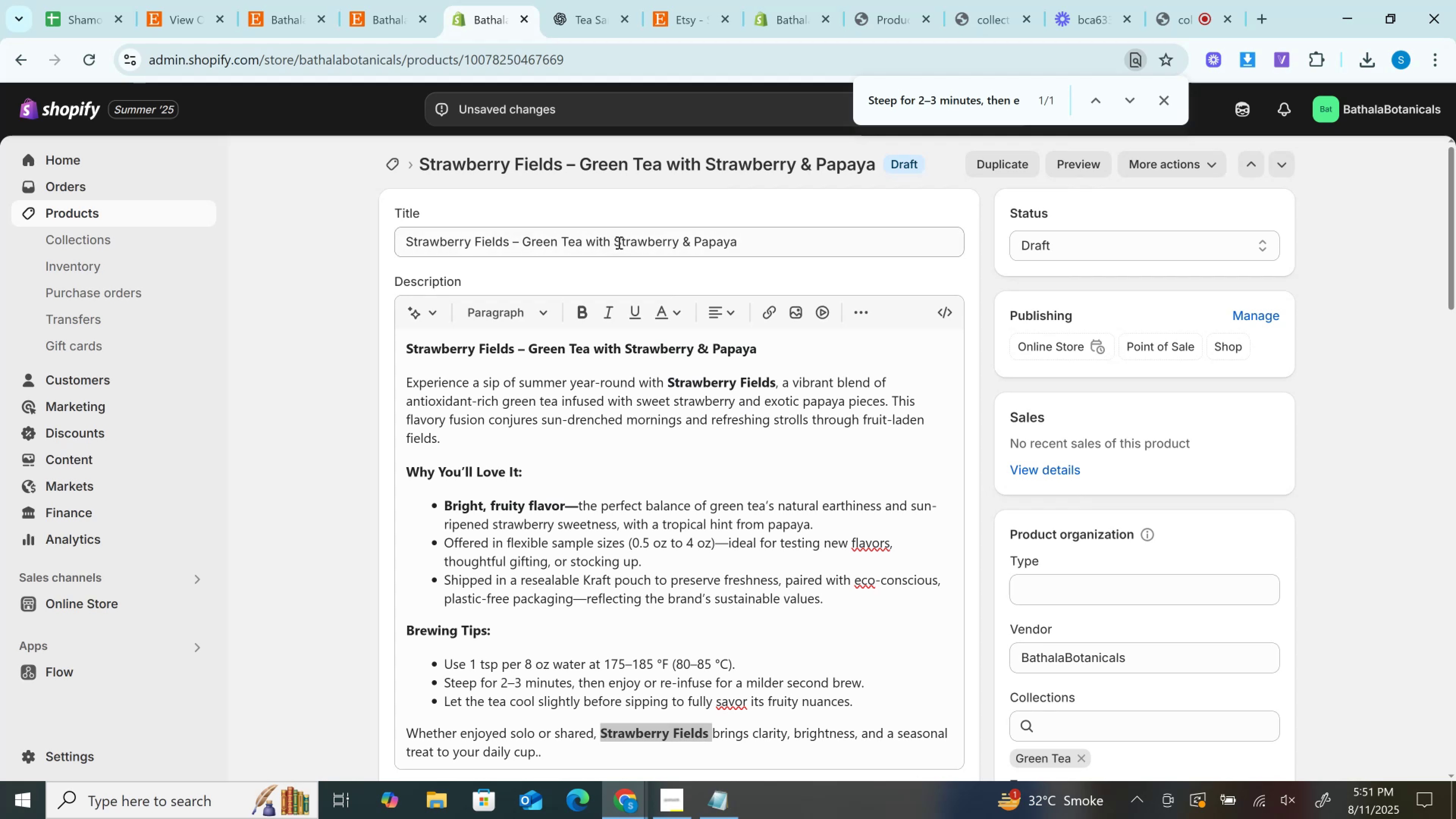 
double_click([623, 243])
 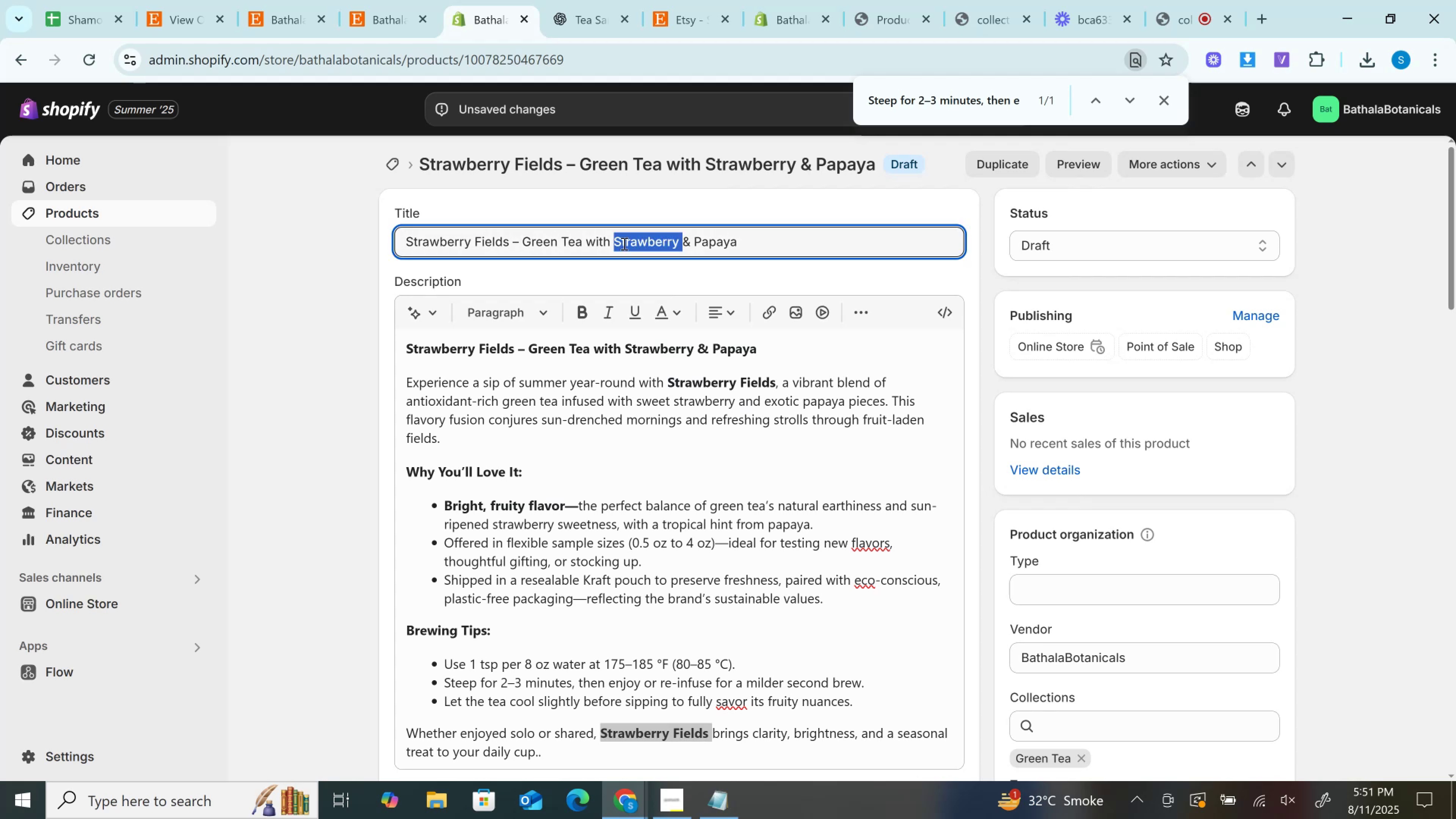 
key(Control+C)
 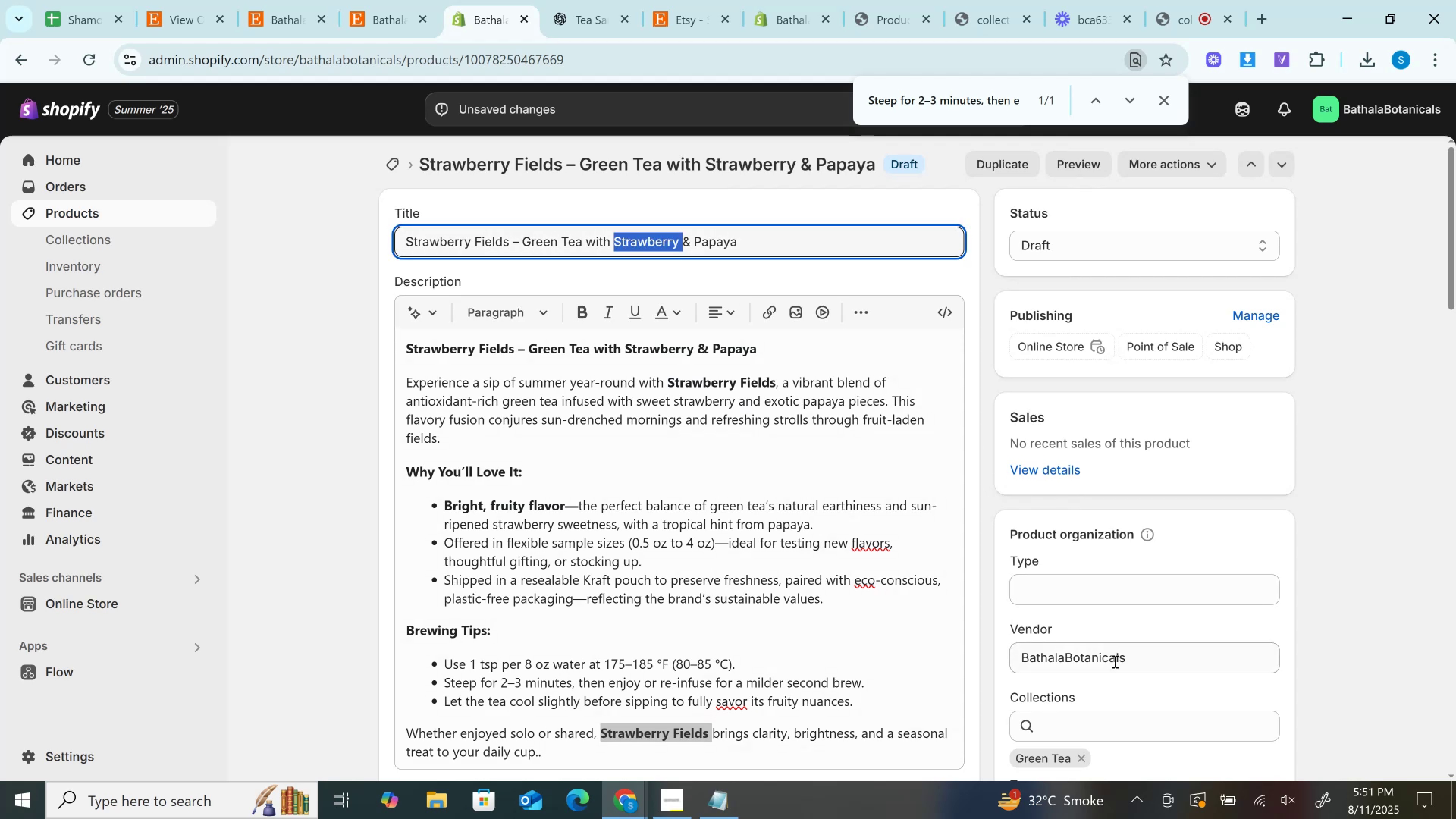 
scroll: coordinate [1114, 661], scroll_direction: down, amount: 1.0
 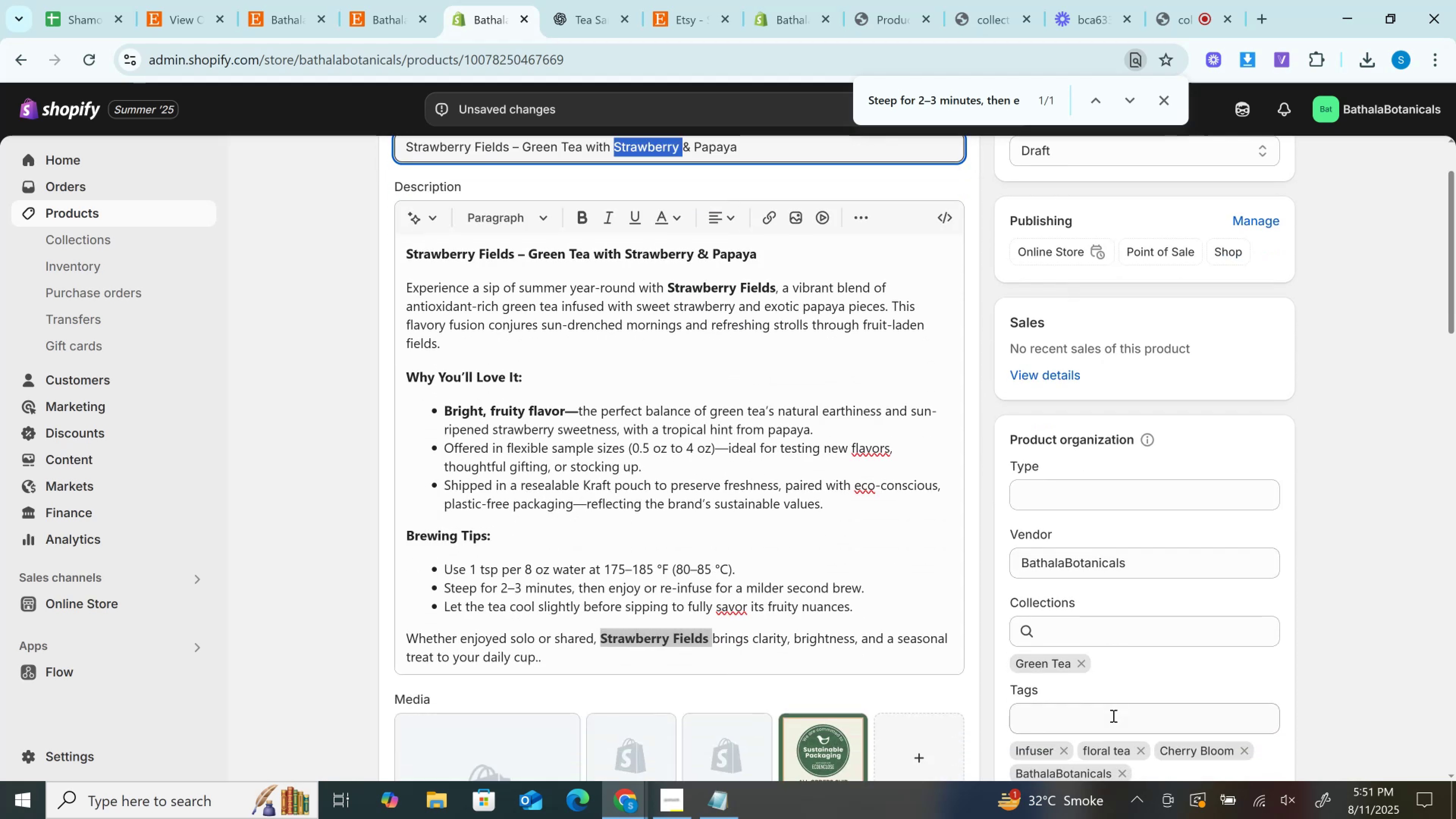 
left_click([1112, 716])
 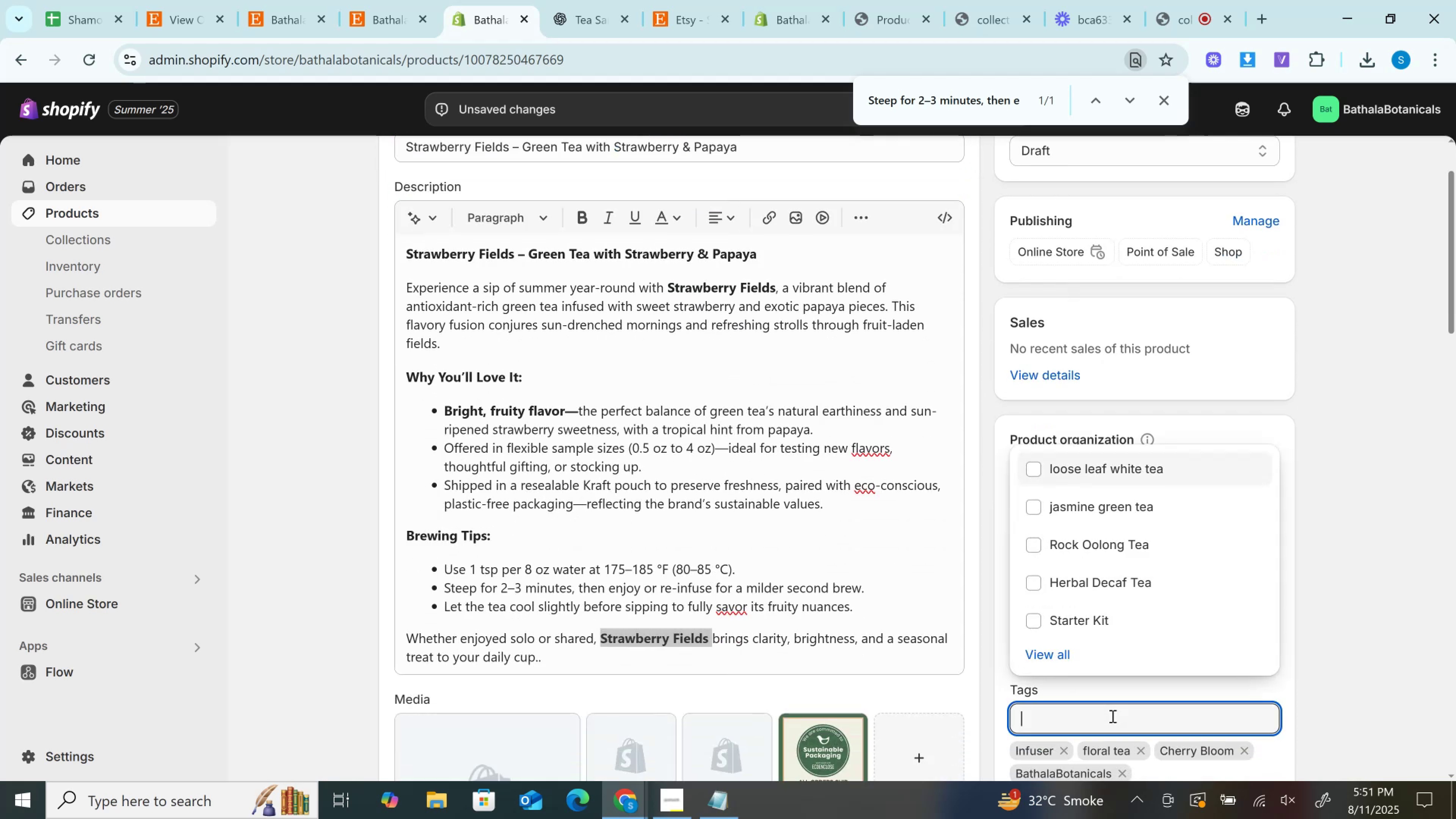 
key(Control+V)
 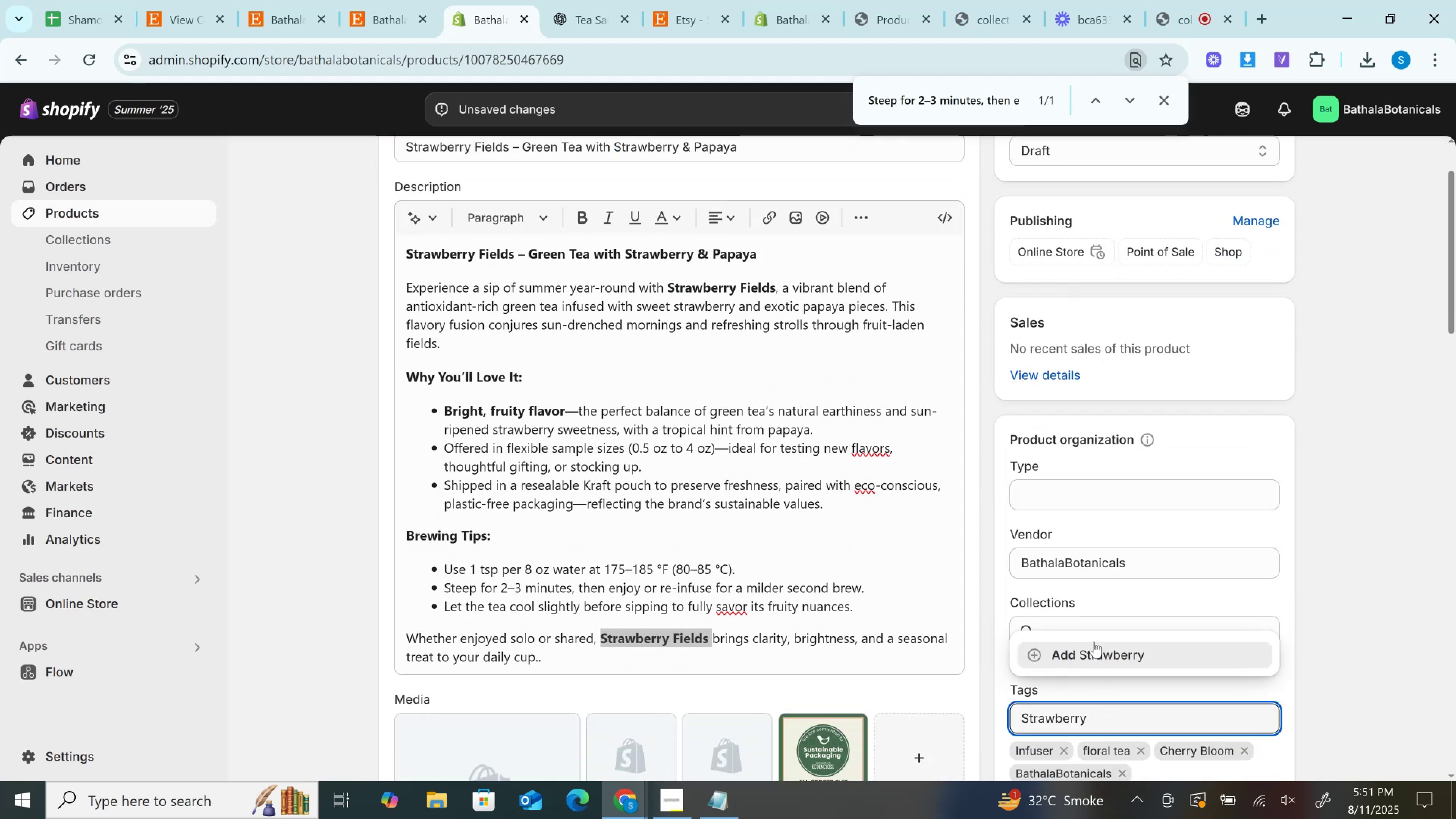 
left_click([1094, 637])
 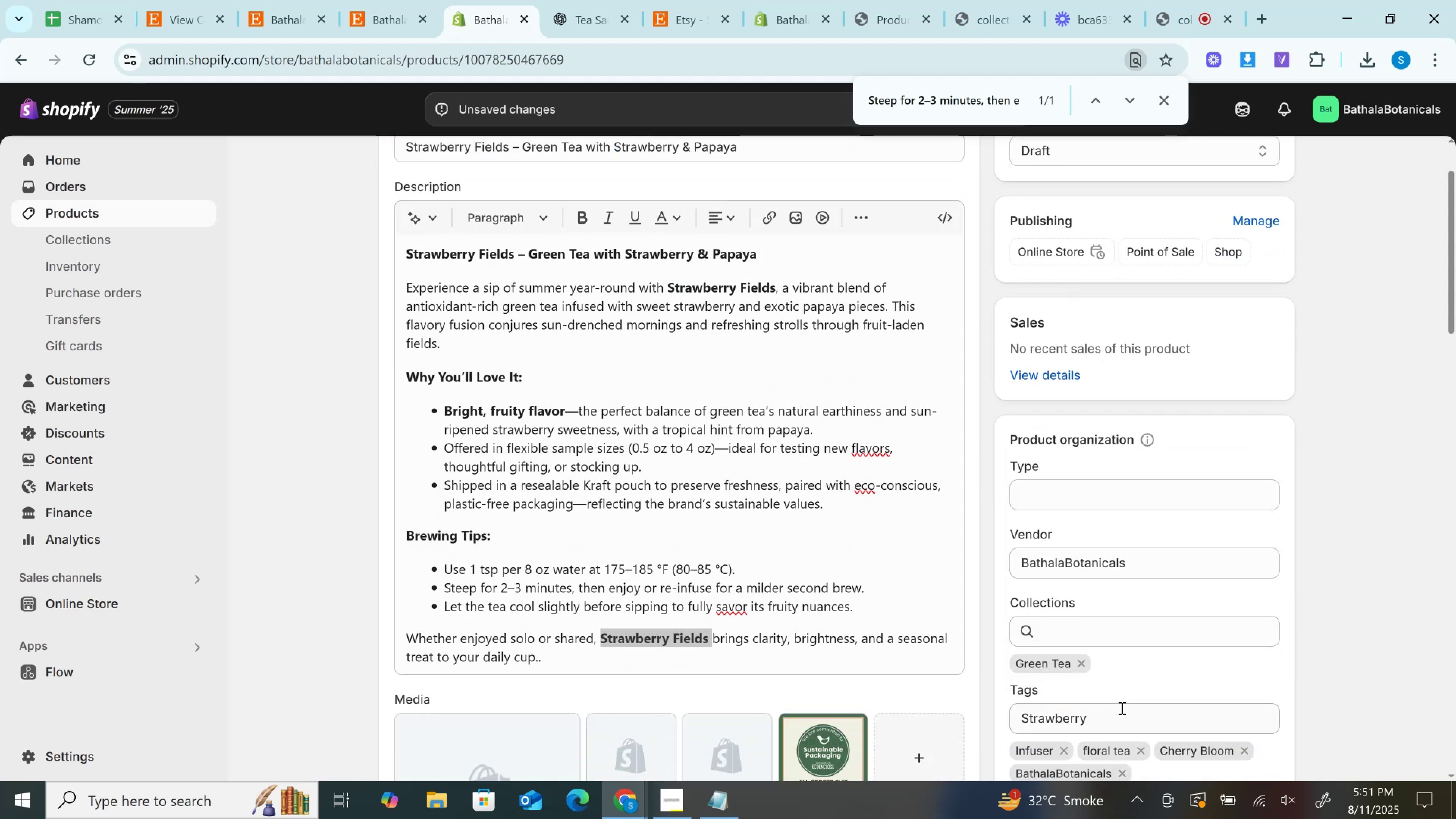 
left_click([1121, 722])
 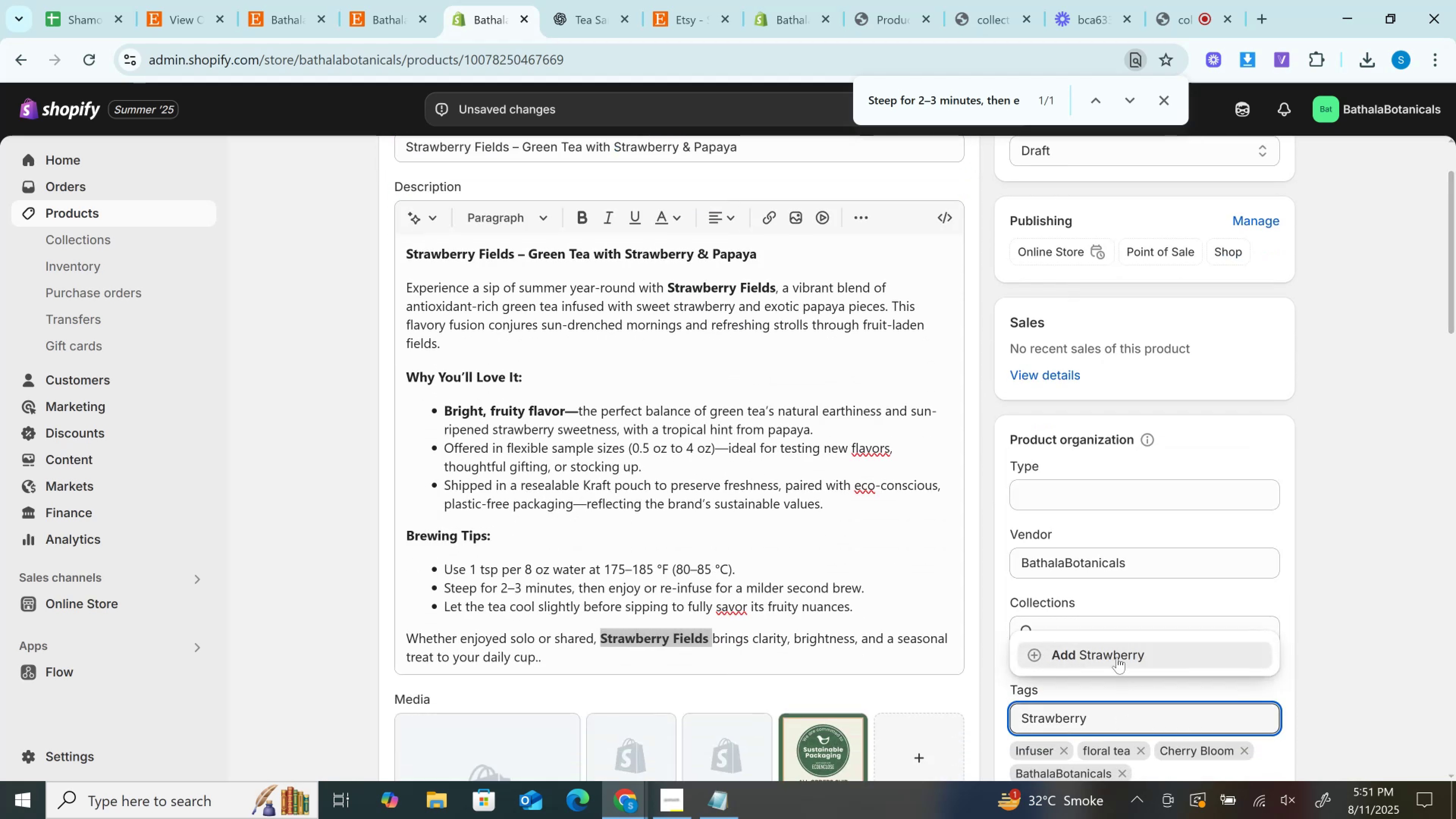 
left_click([1116, 654])
 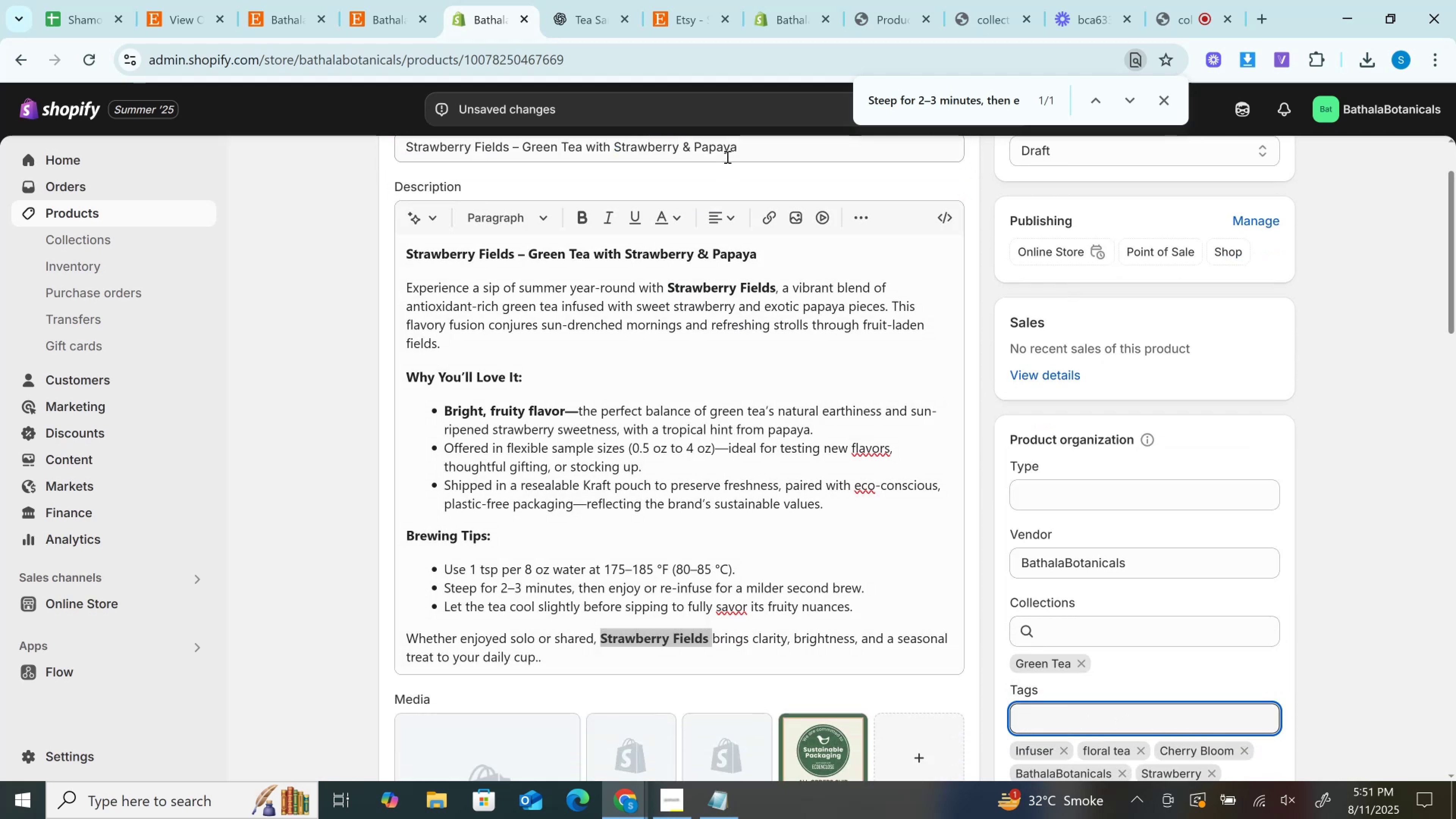 
left_click([721, 153])
 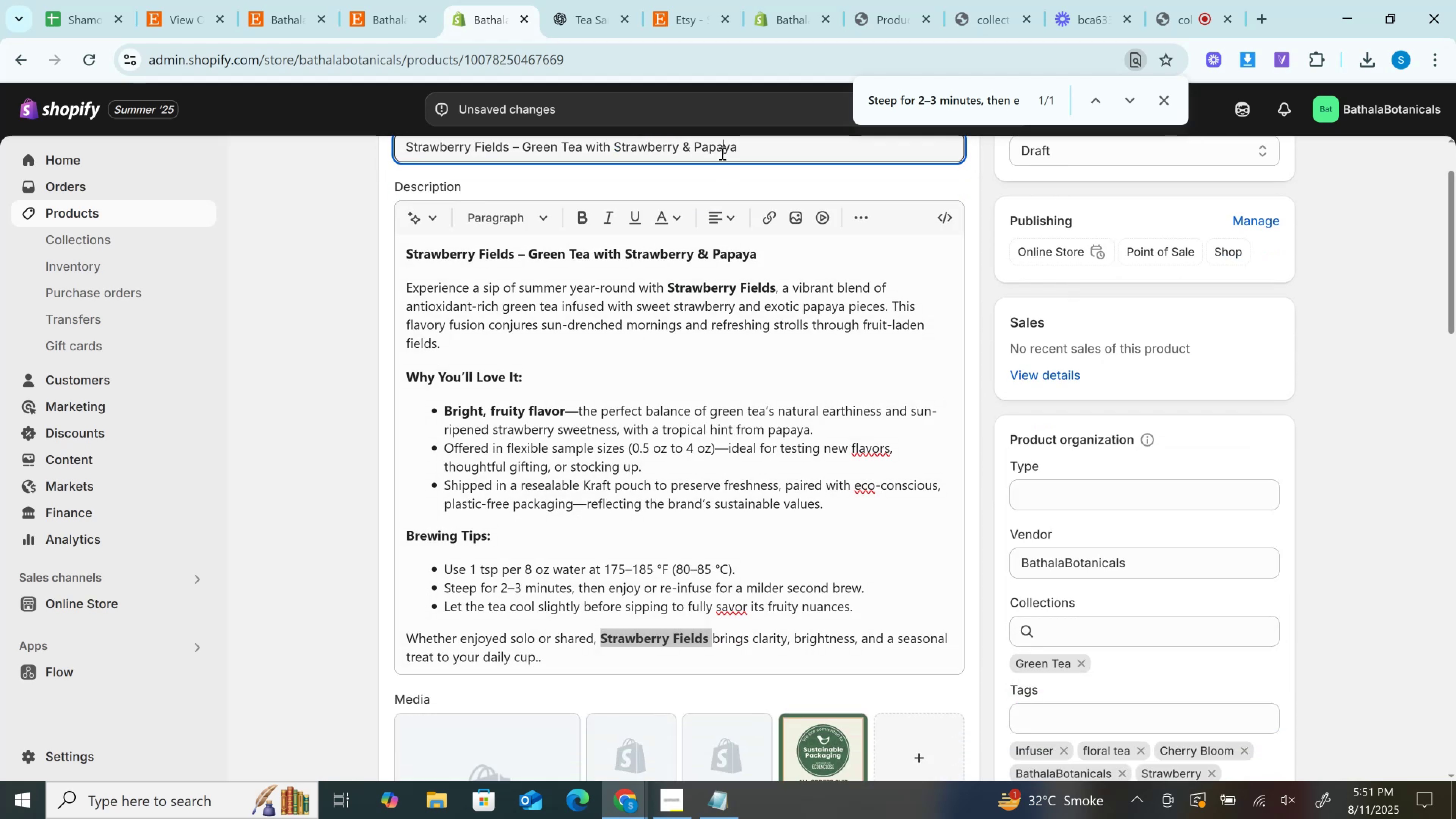 
double_click([721, 153])
 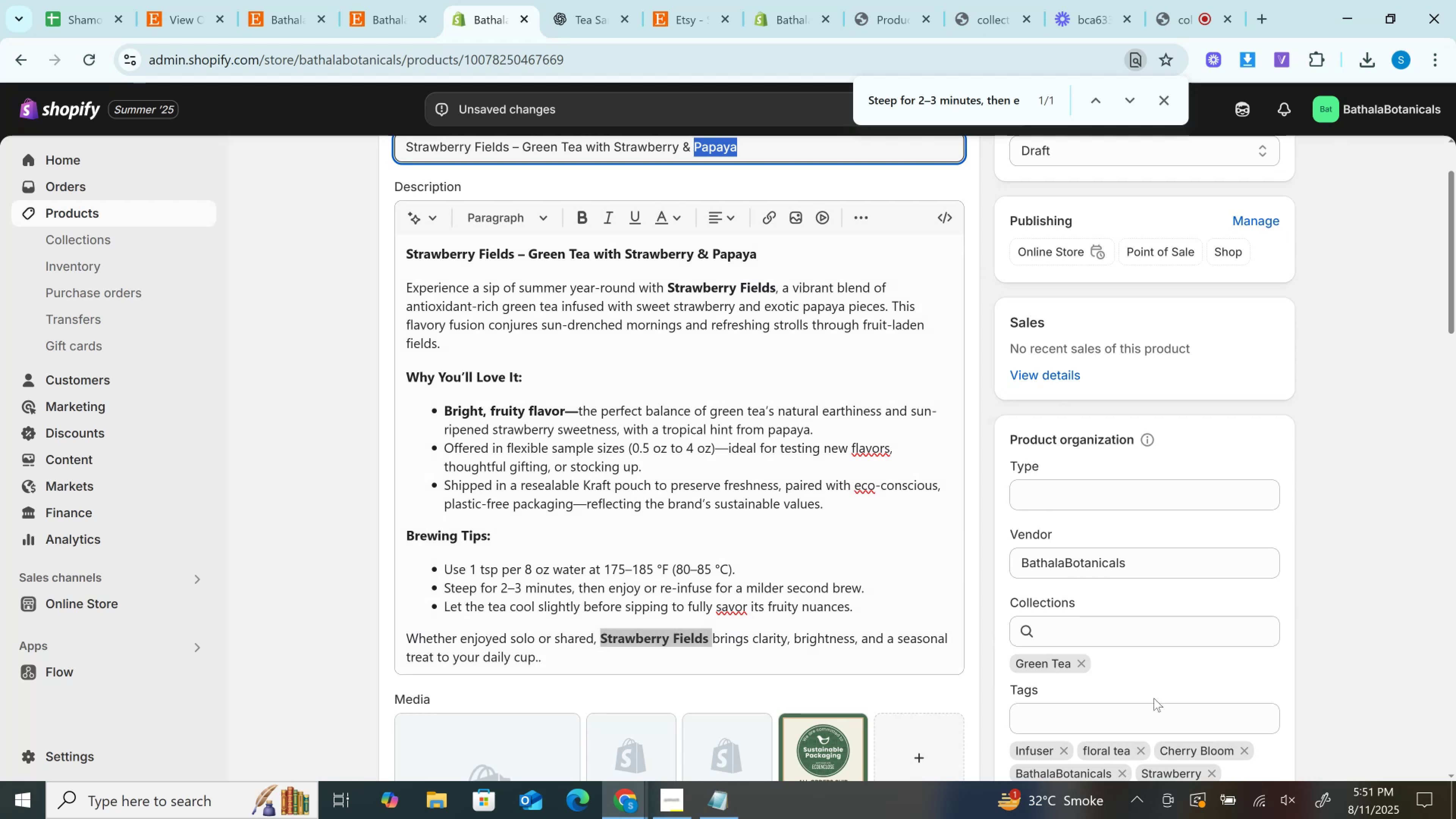 
key(Control+C)
 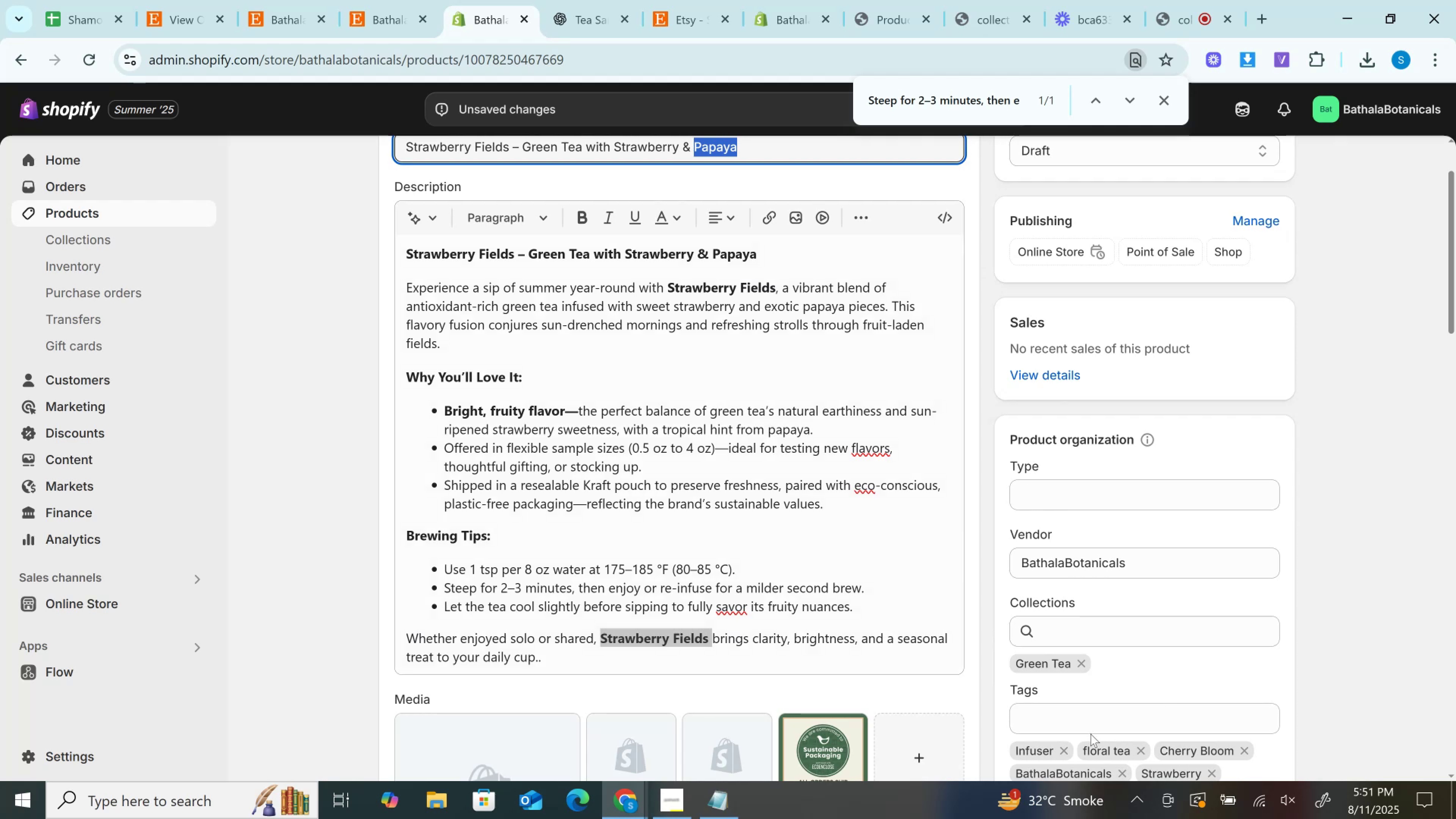 
left_click([1083, 724])
 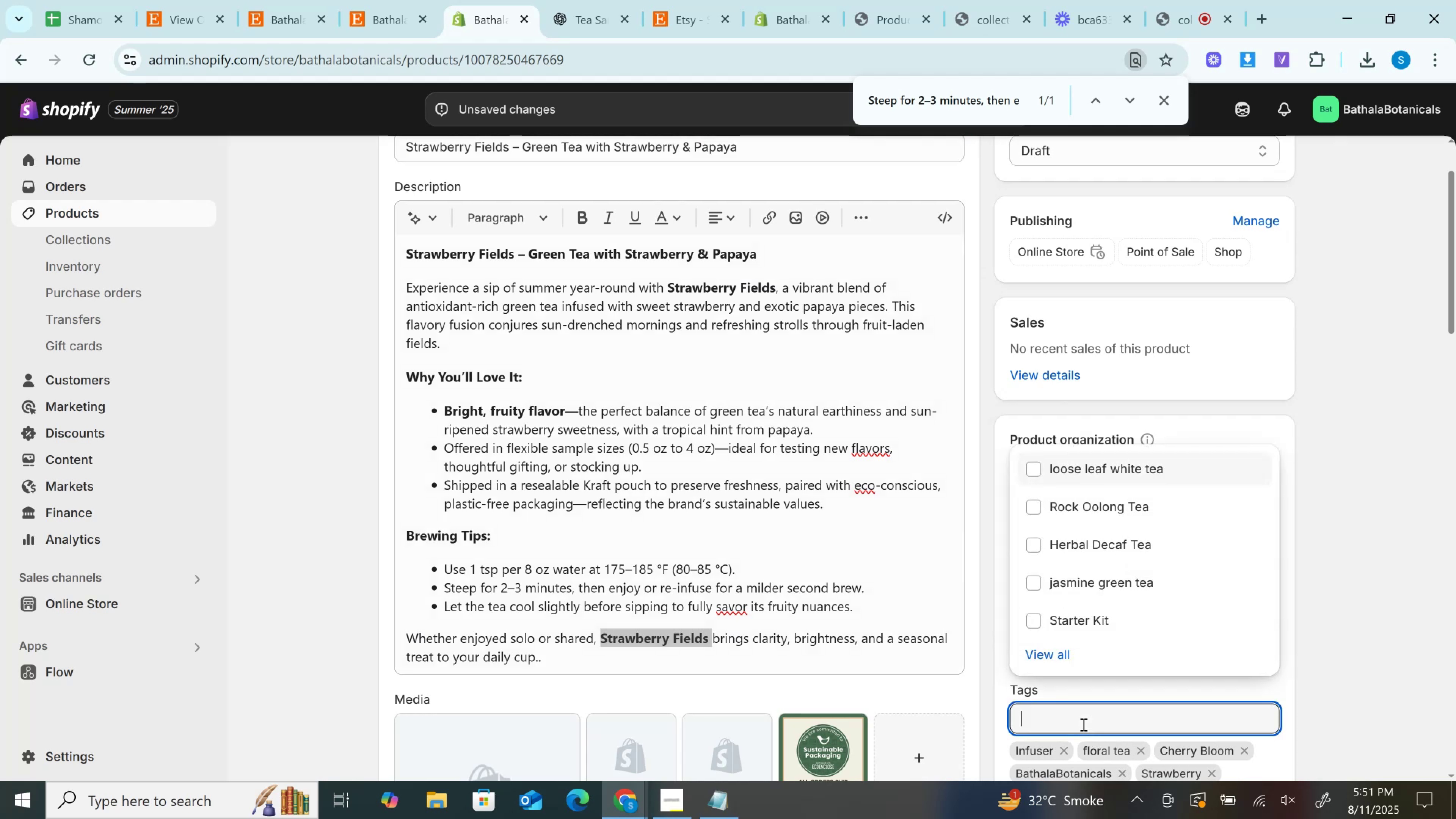 
key(Control+V)
 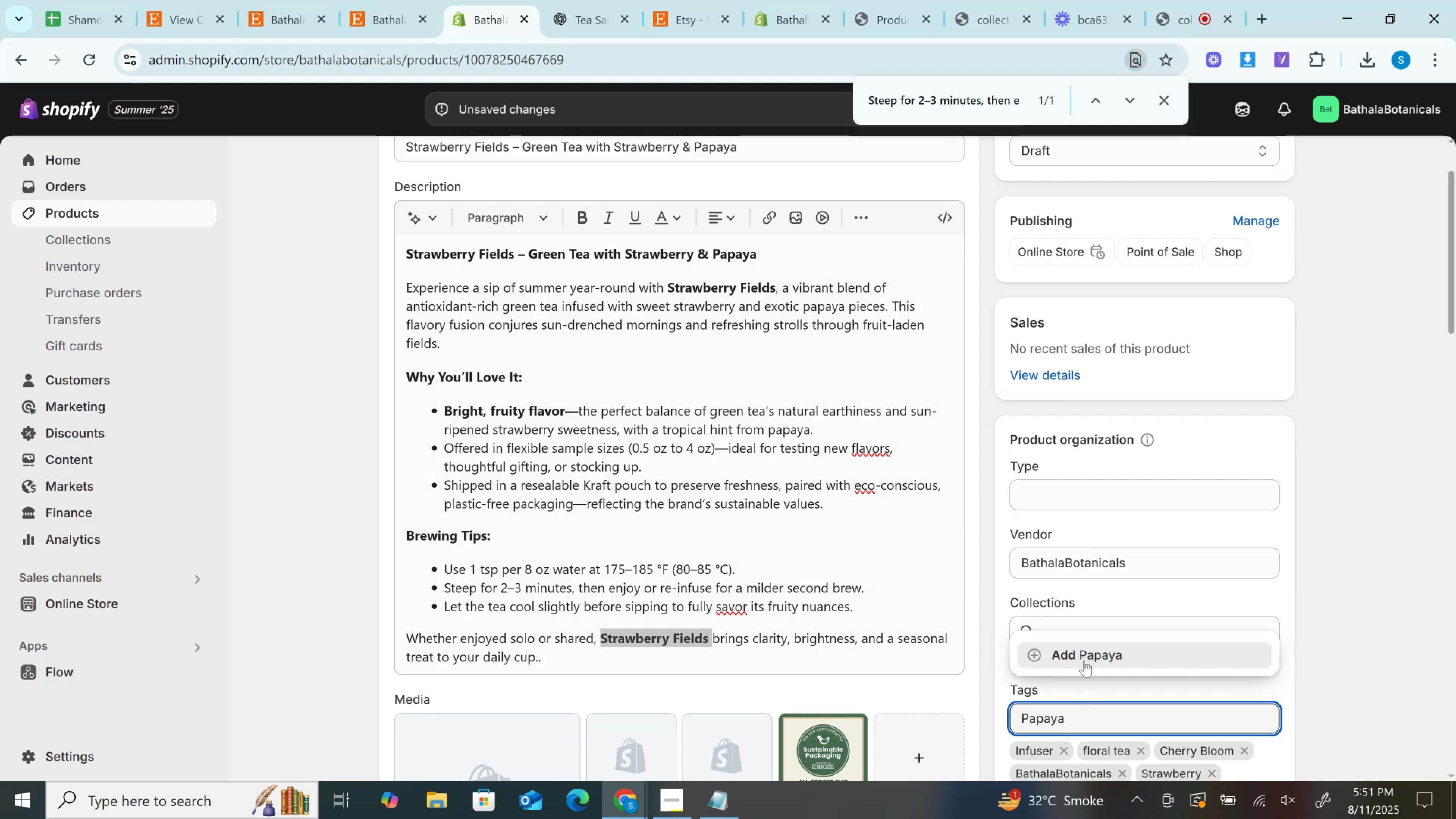 
left_click([1084, 662])
 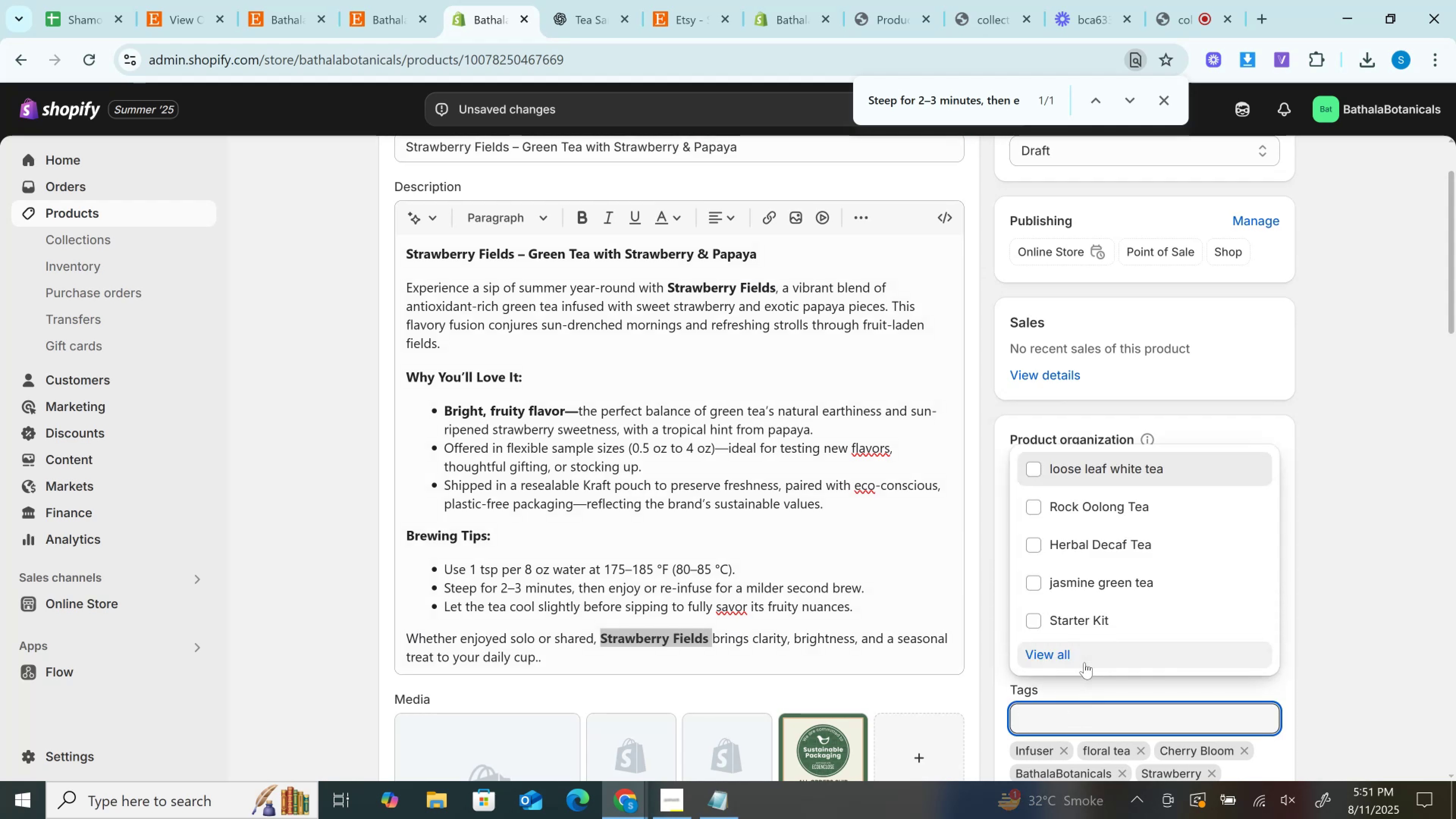 
scroll: coordinate [1371, 683], scroll_direction: down, amount: 5.0
 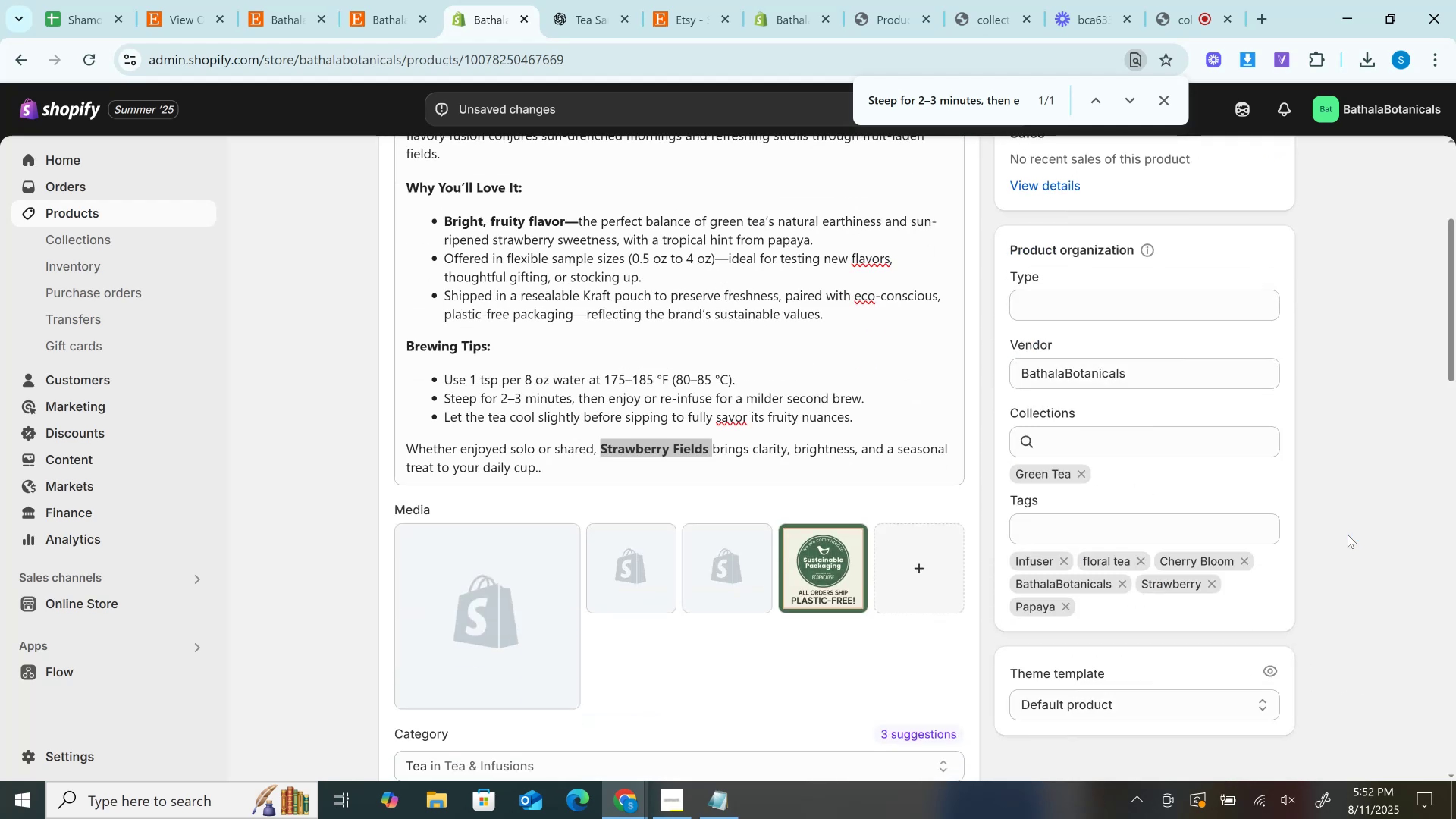 
scroll: coordinate [794, 420], scroll_direction: up, amount: 7.0
 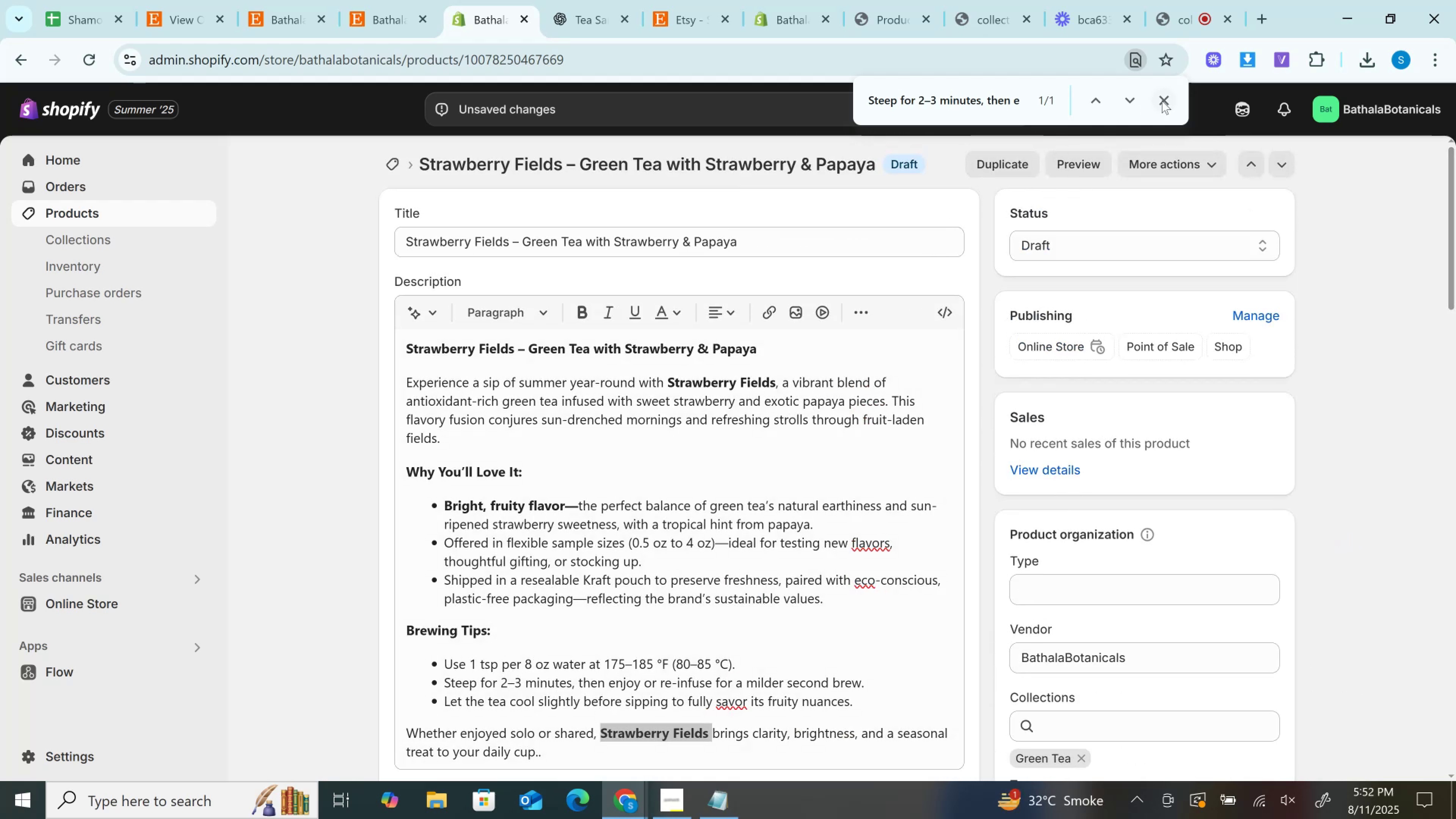 
left_click([1161, 98])
 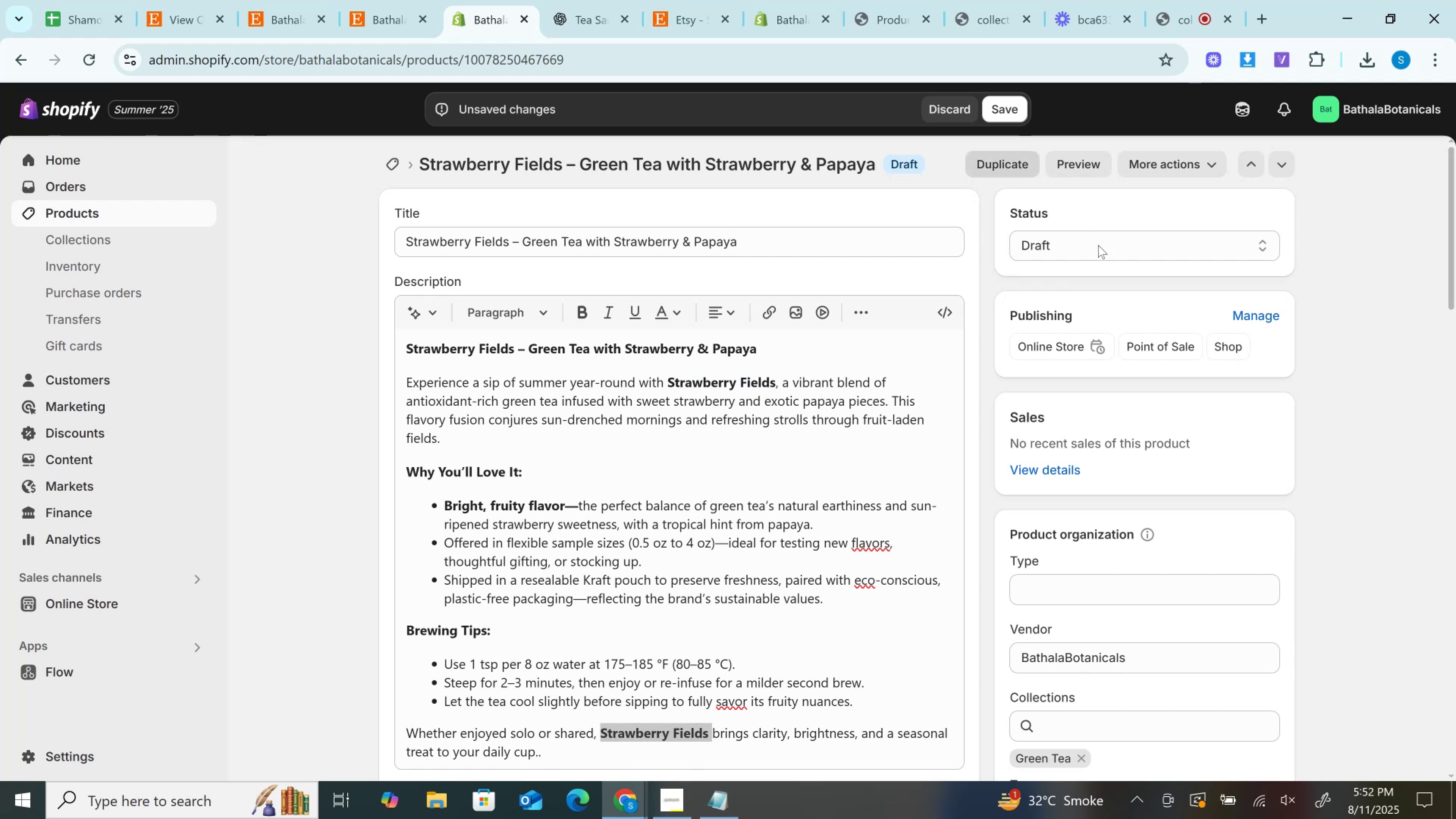 
left_click([1098, 245])
 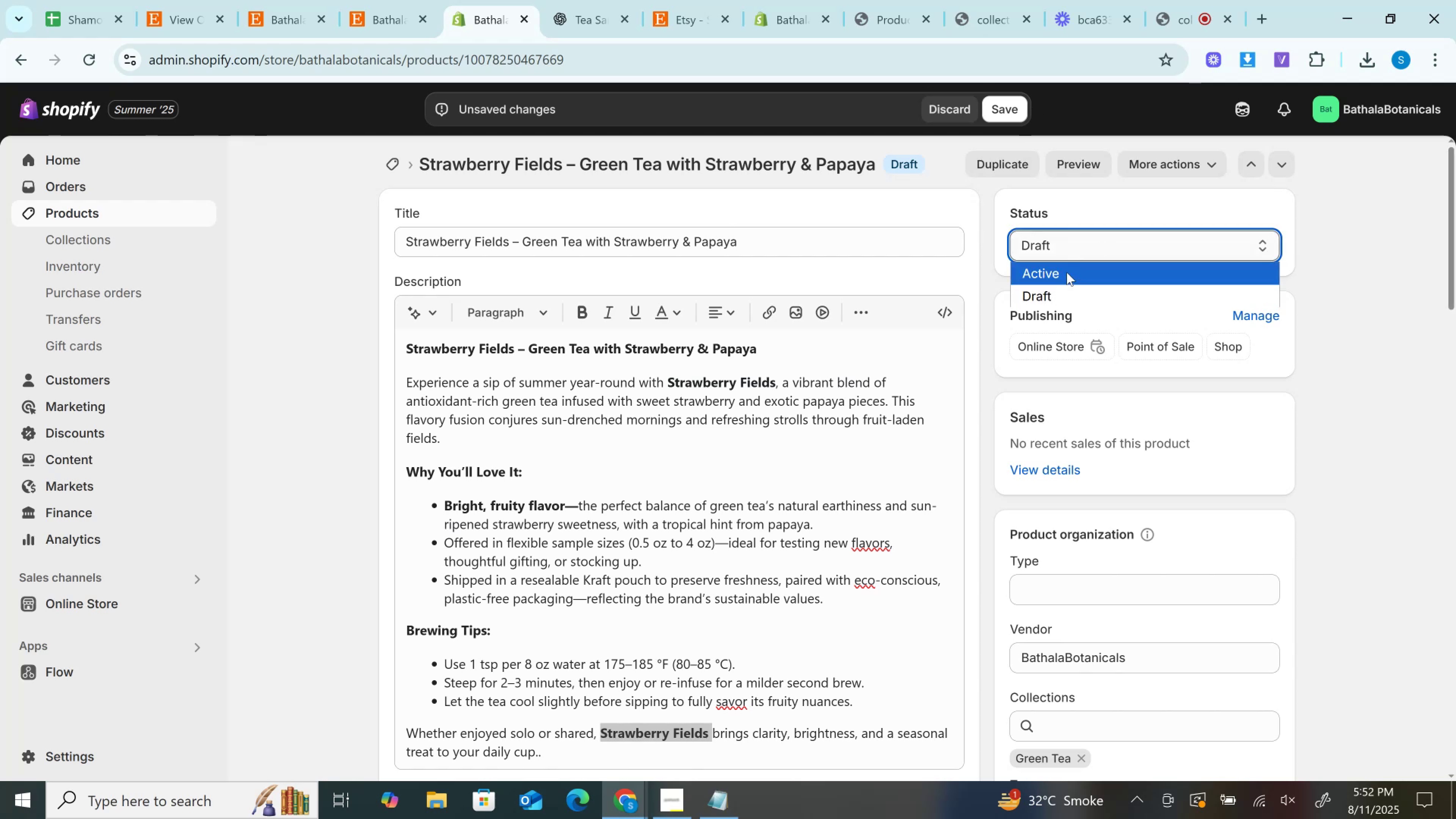 
left_click([1067, 272])
 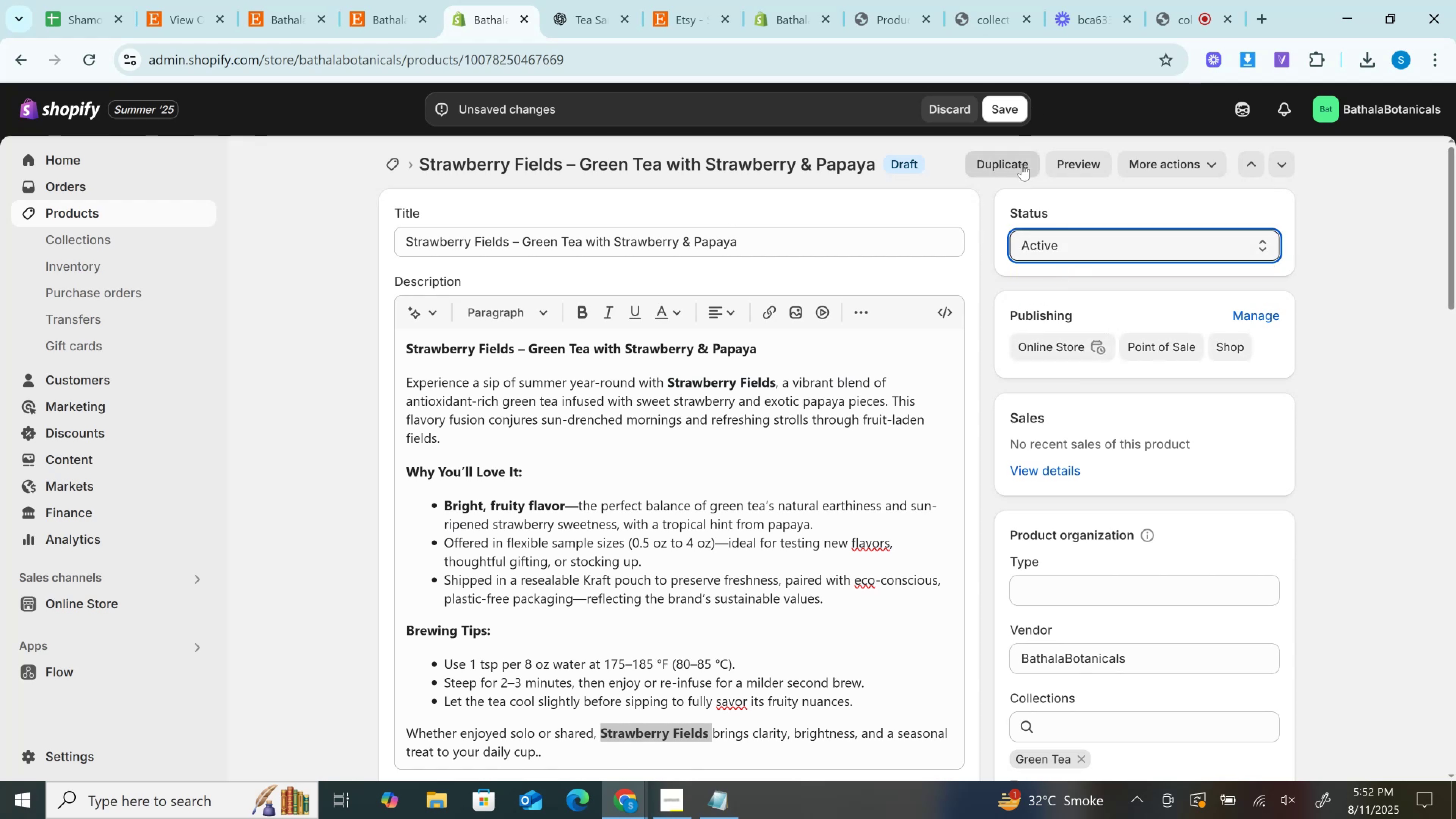 
left_click([1008, 114])
 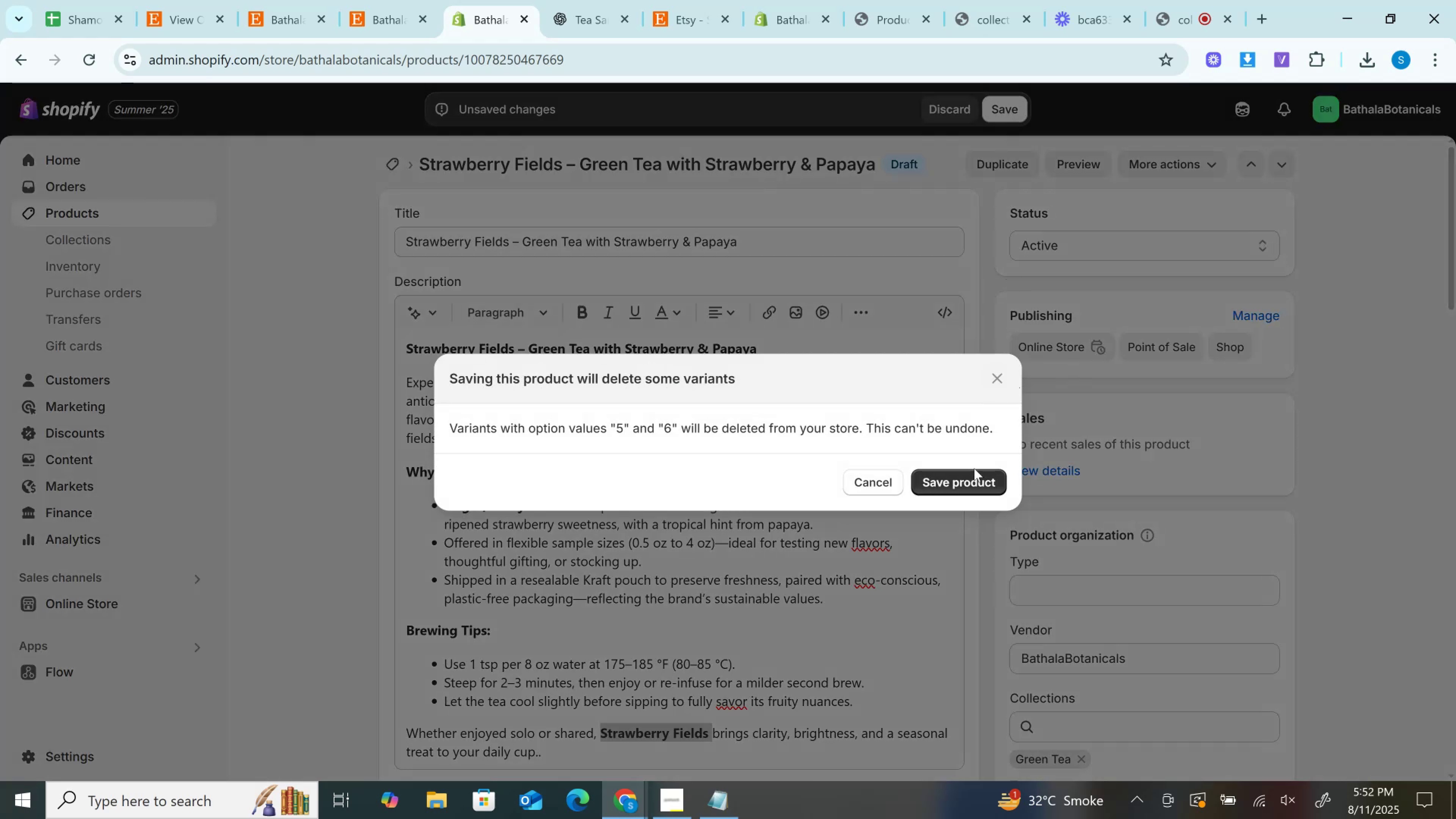 
left_click([972, 478])
 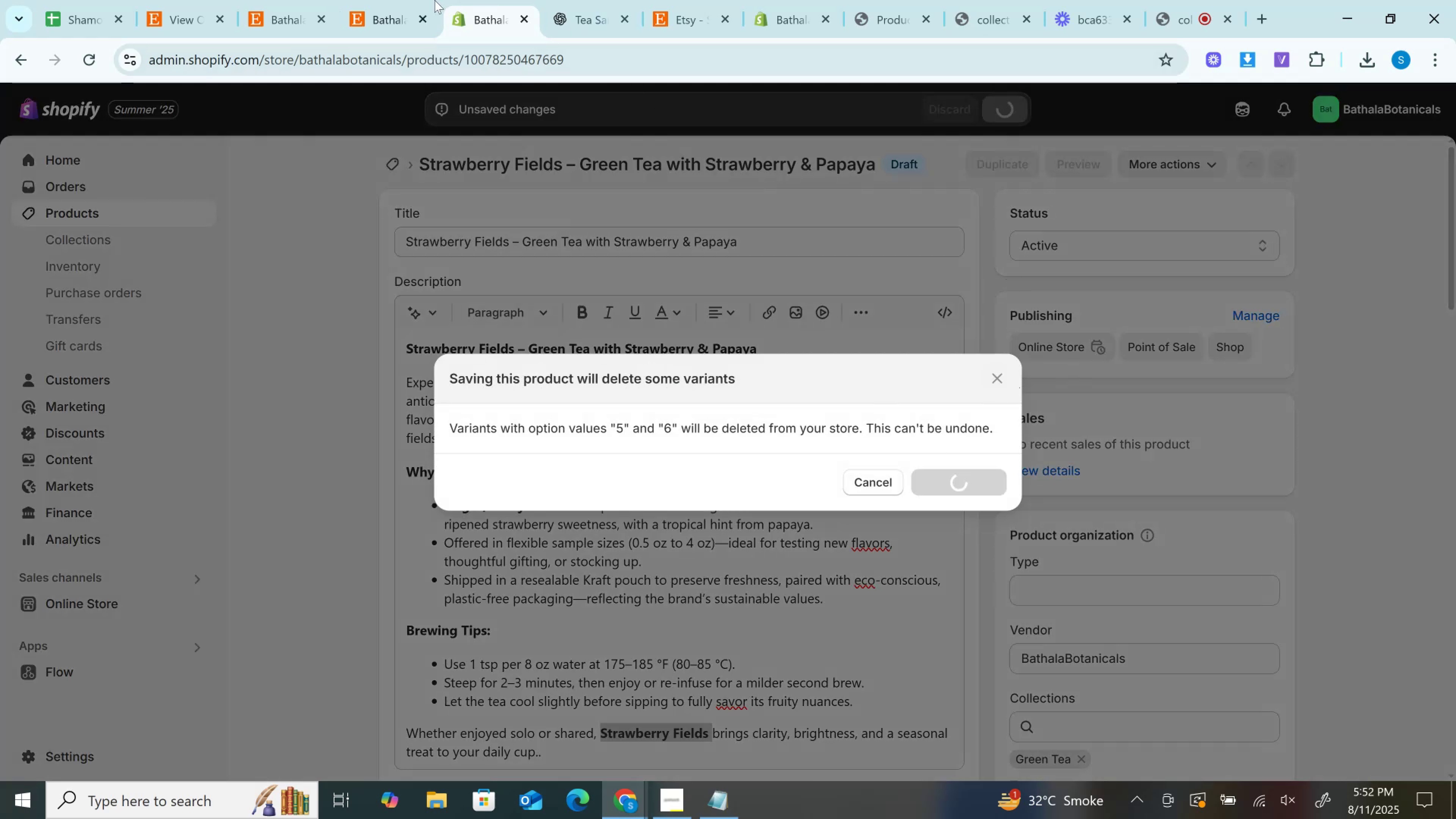 
left_click([430, 0])
 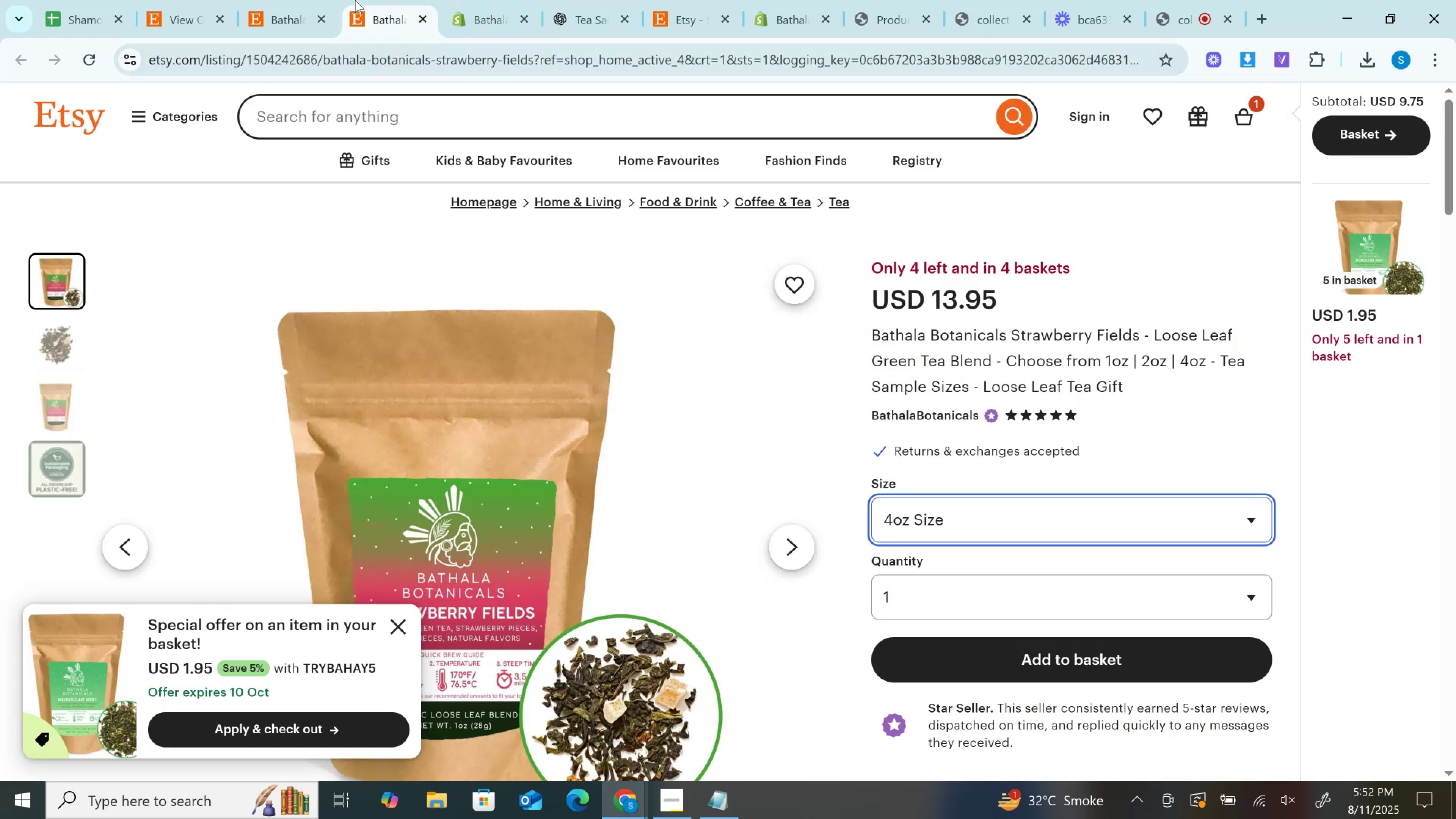 
left_click([307, 0])
 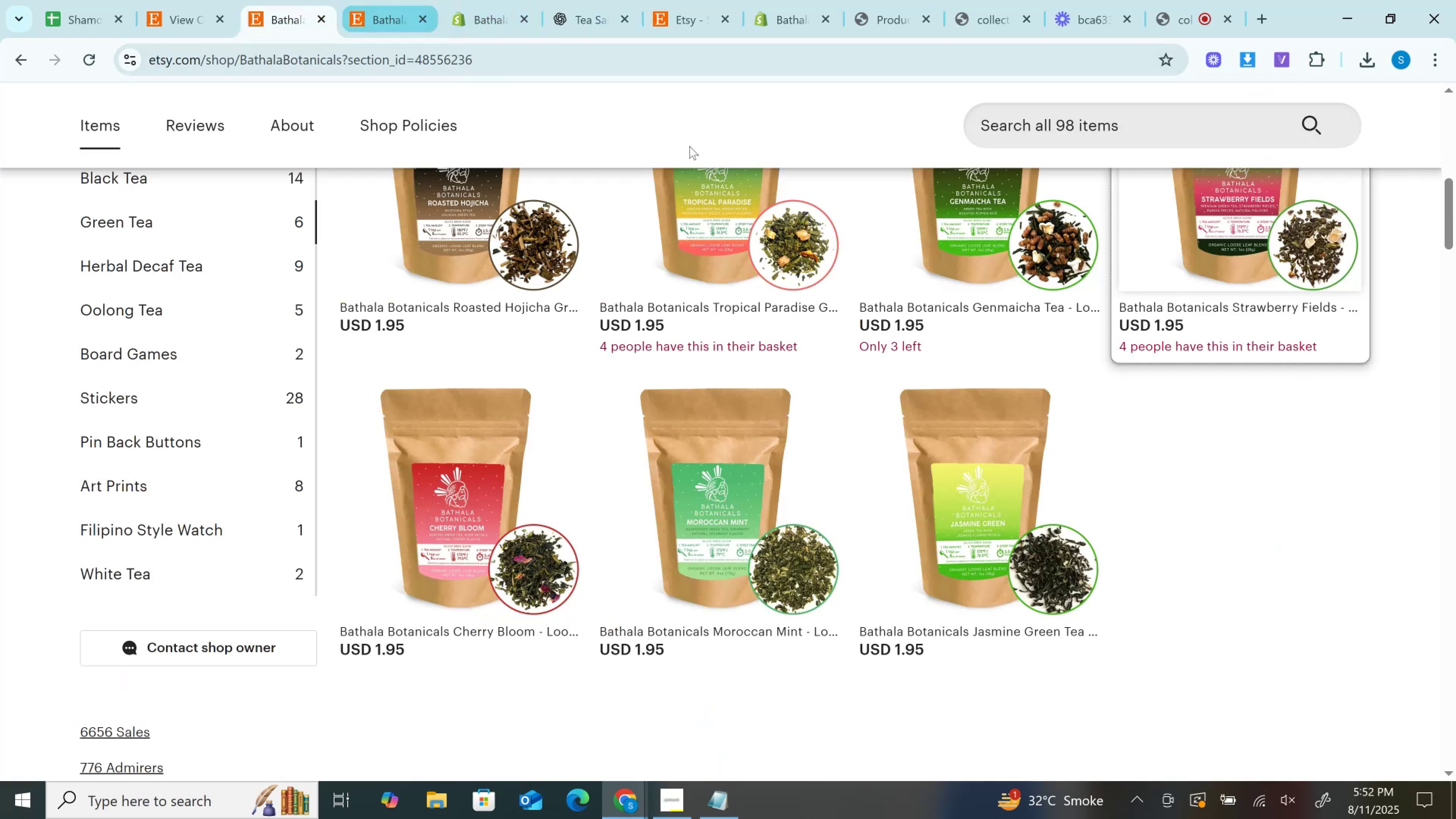 
hold_key(key=ControlLeft, duration=1.04)
left_click([995, 283])
 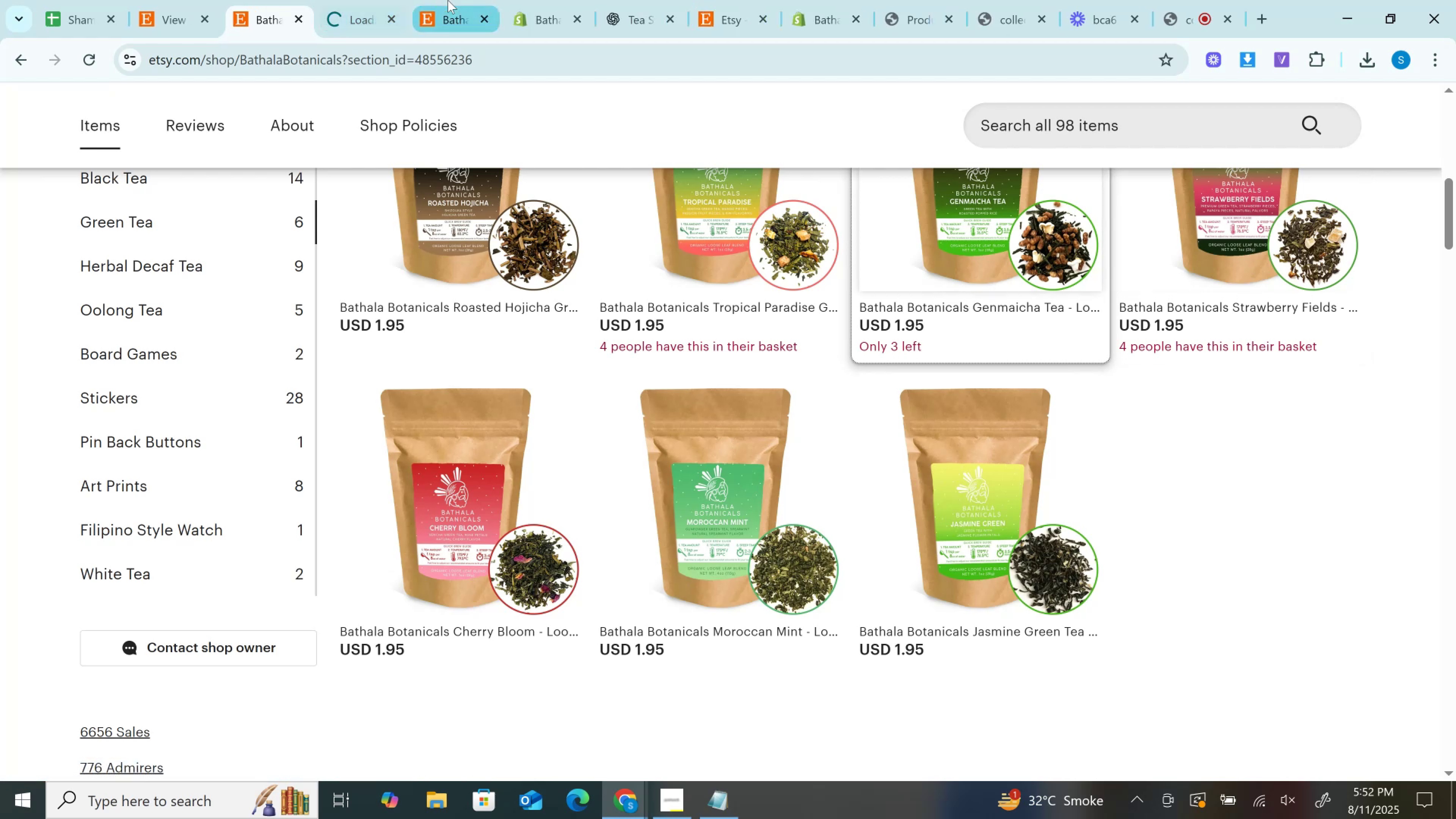 
left_click([448, 0])
 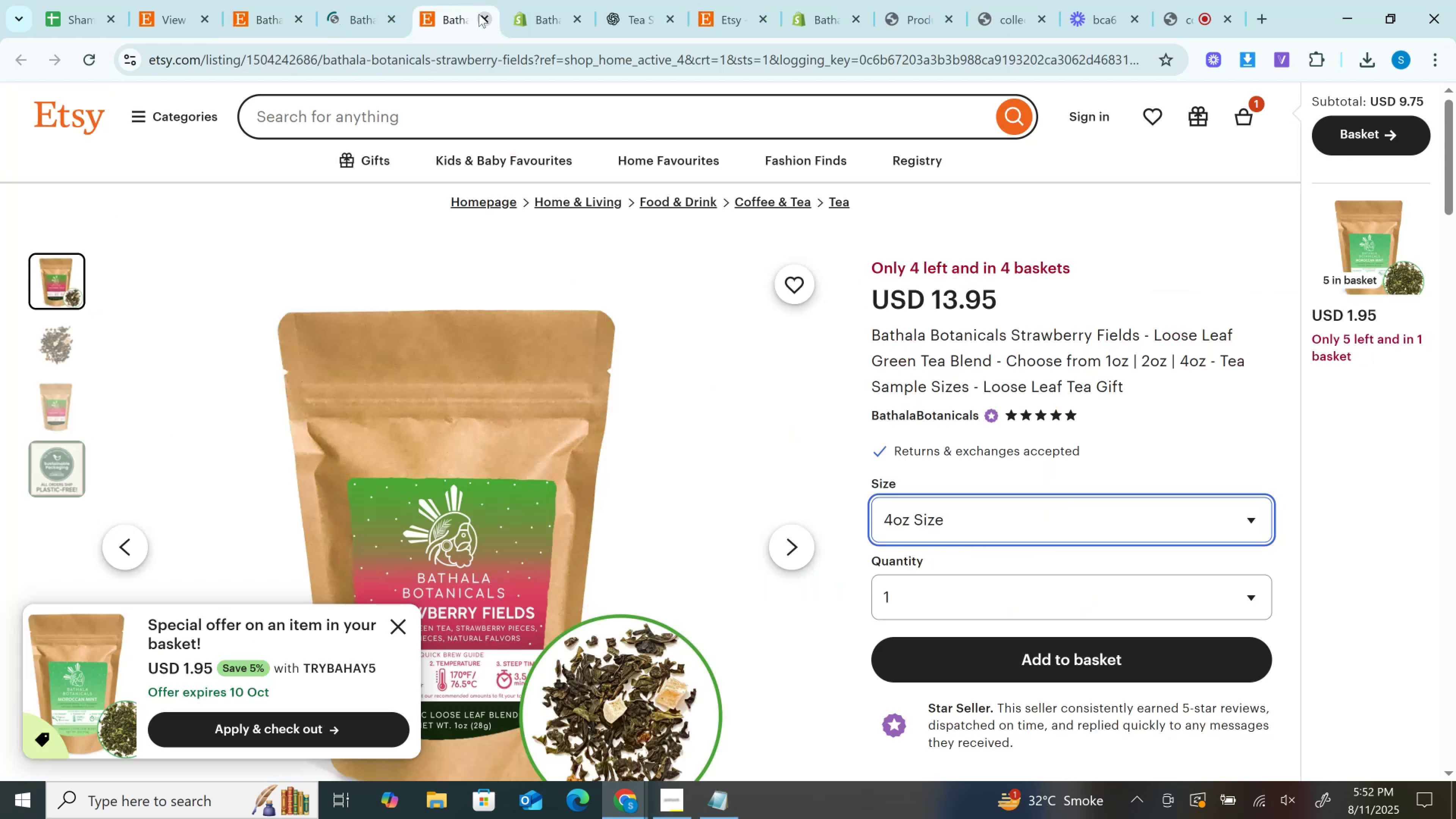 
left_click([479, 14])
 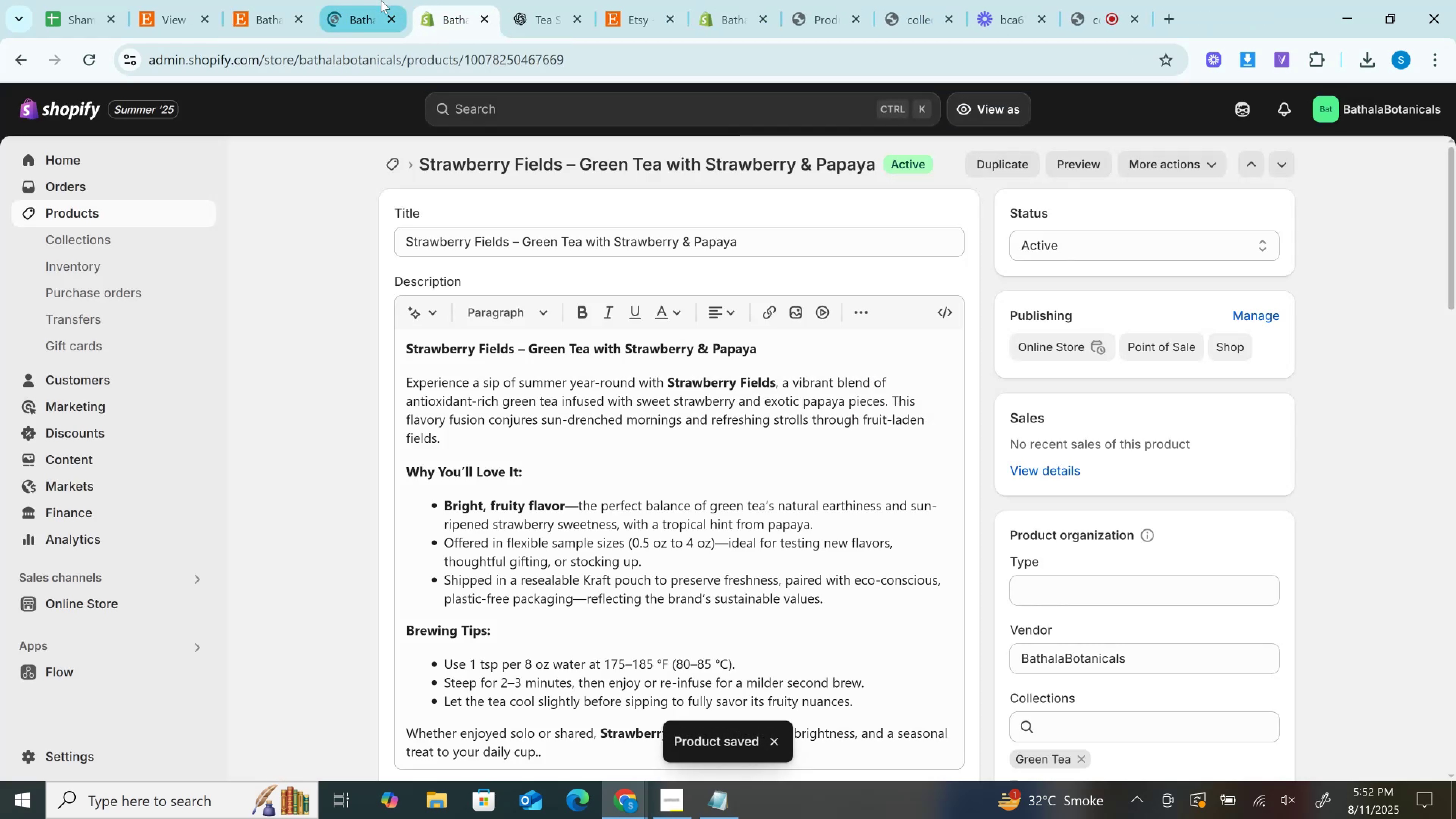 
left_click([381, 0])
 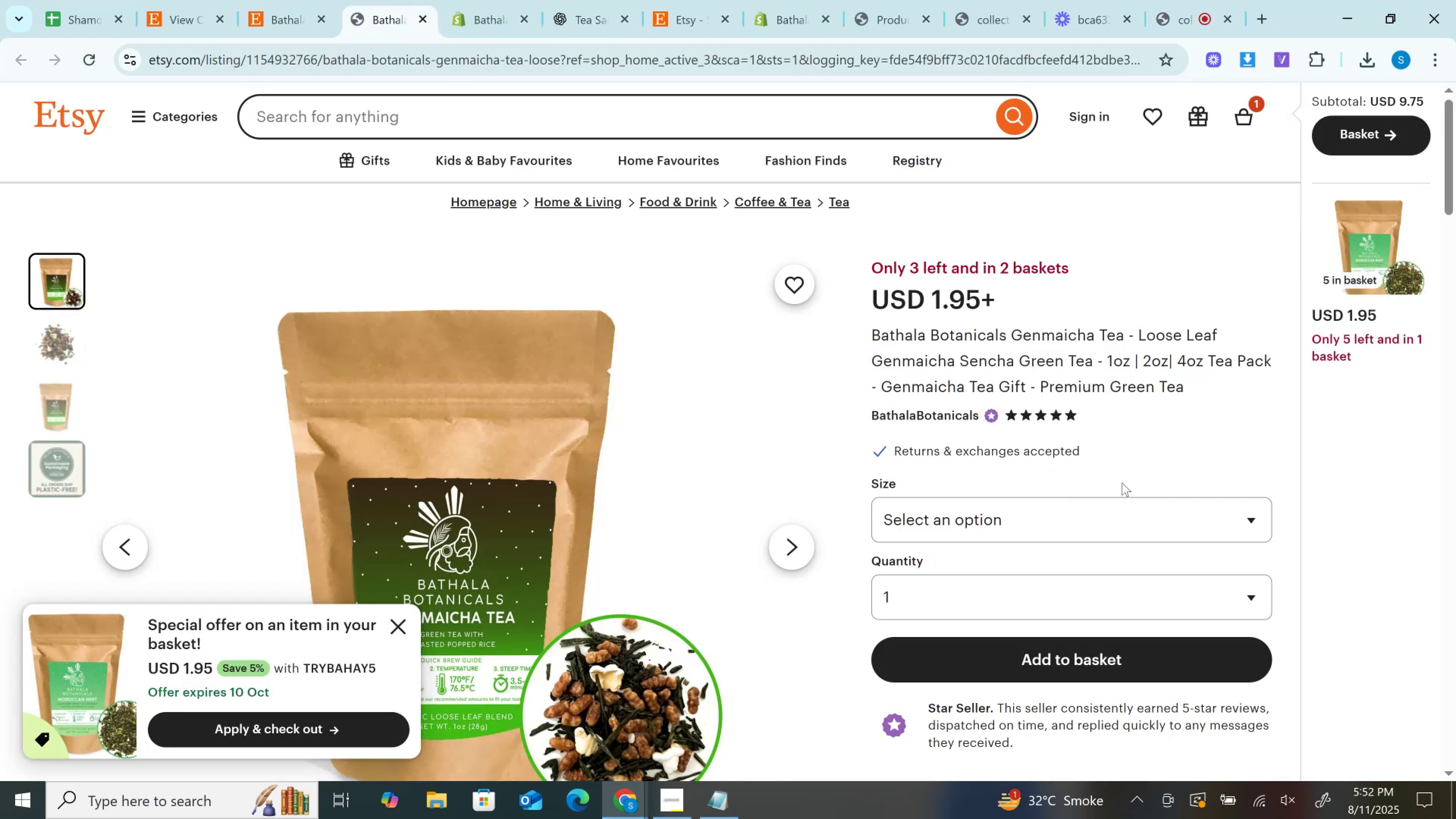 
left_click([1111, 595])
 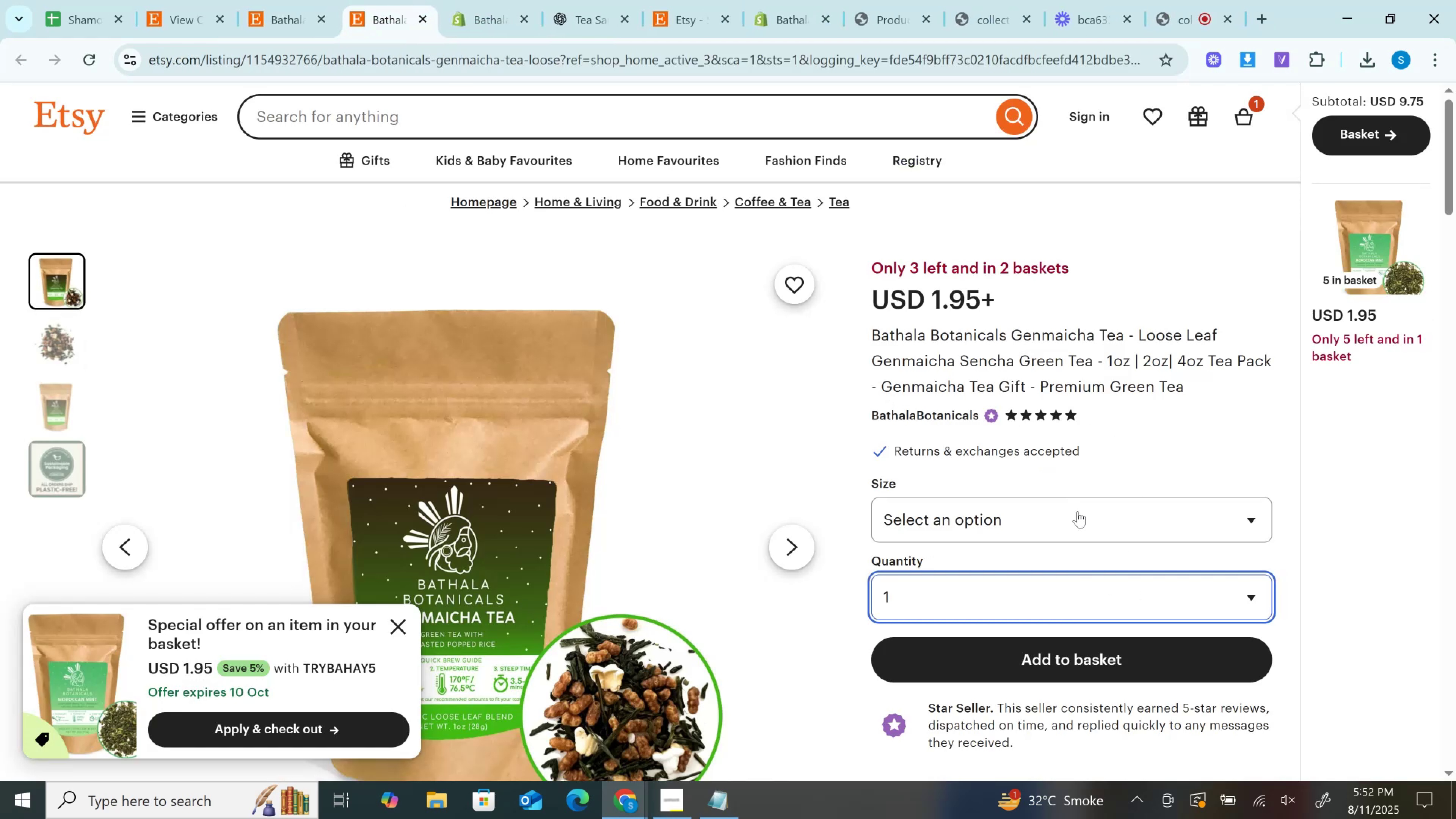 
double_click([1075, 506])
 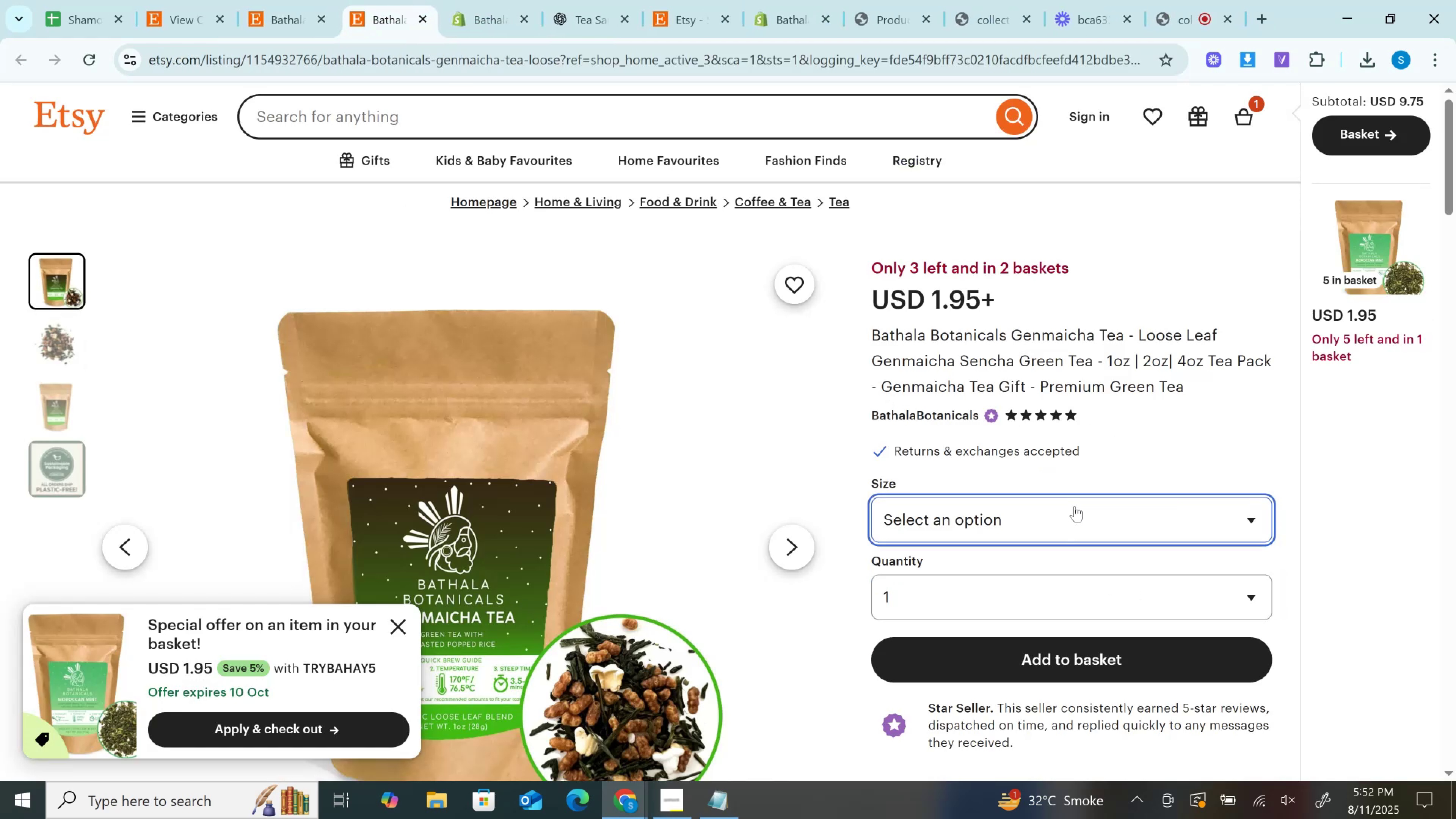 
left_click([1075, 506])
 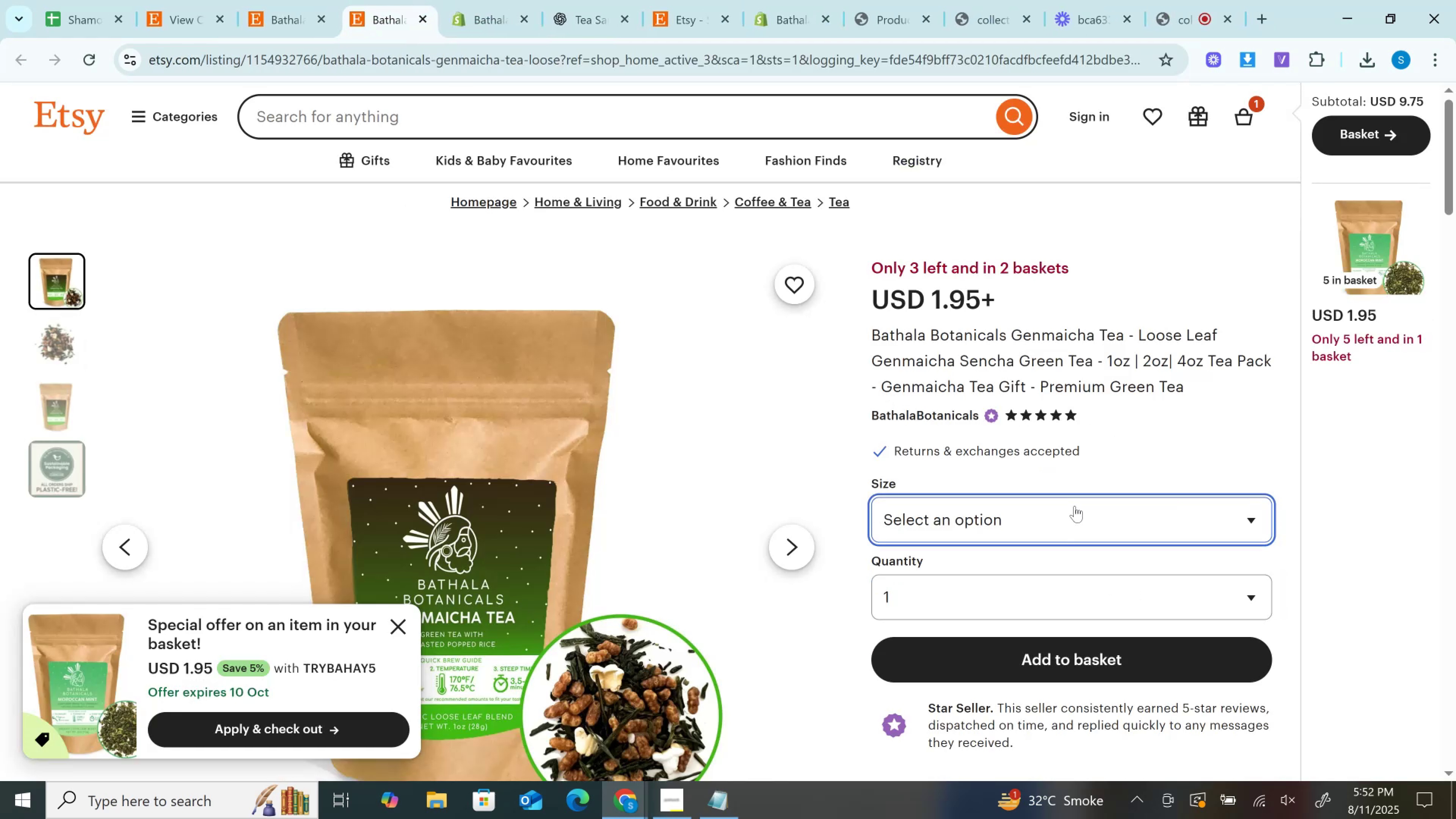 
left_click([1075, 506])
 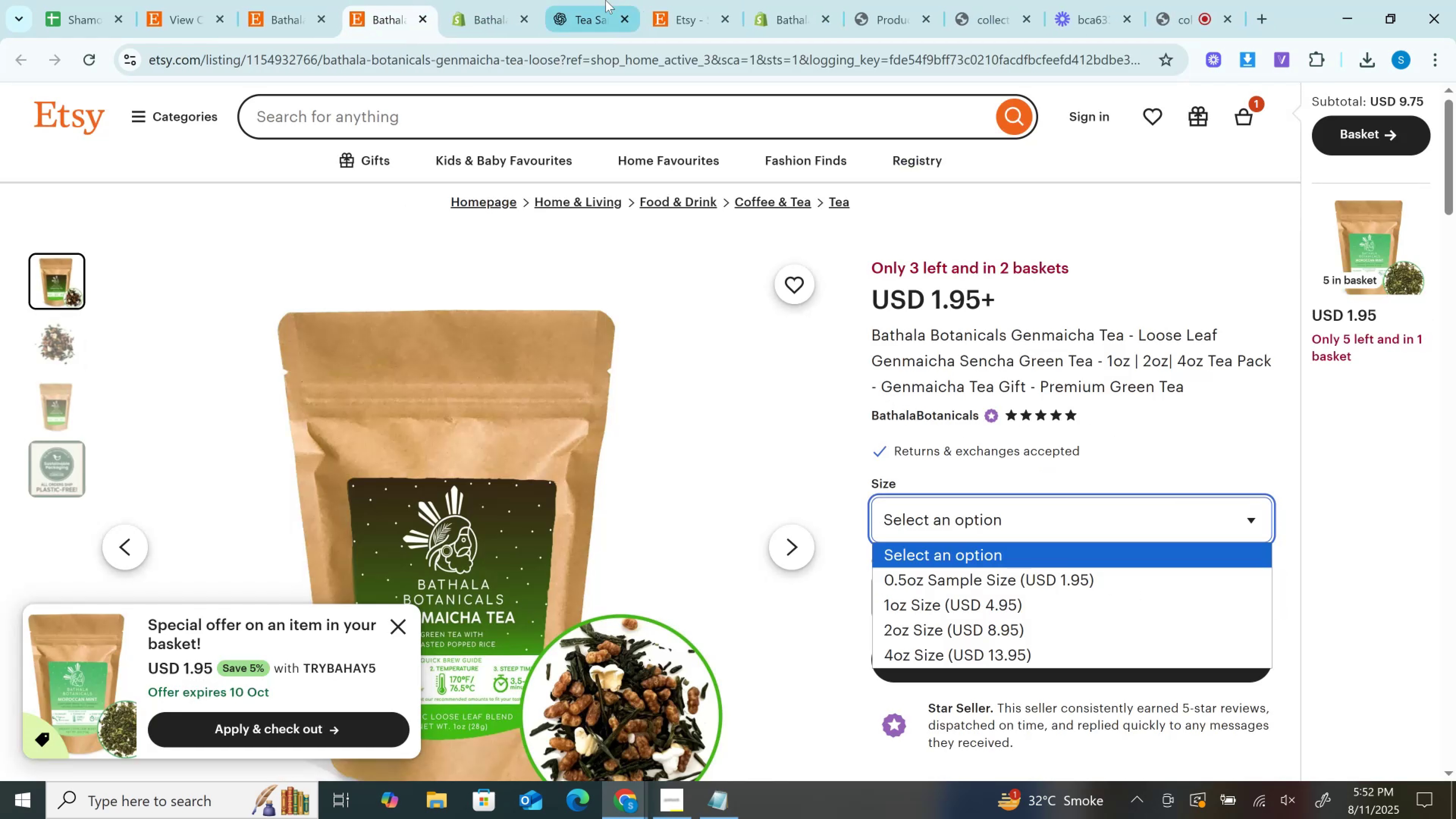 
left_click([535, 45])
 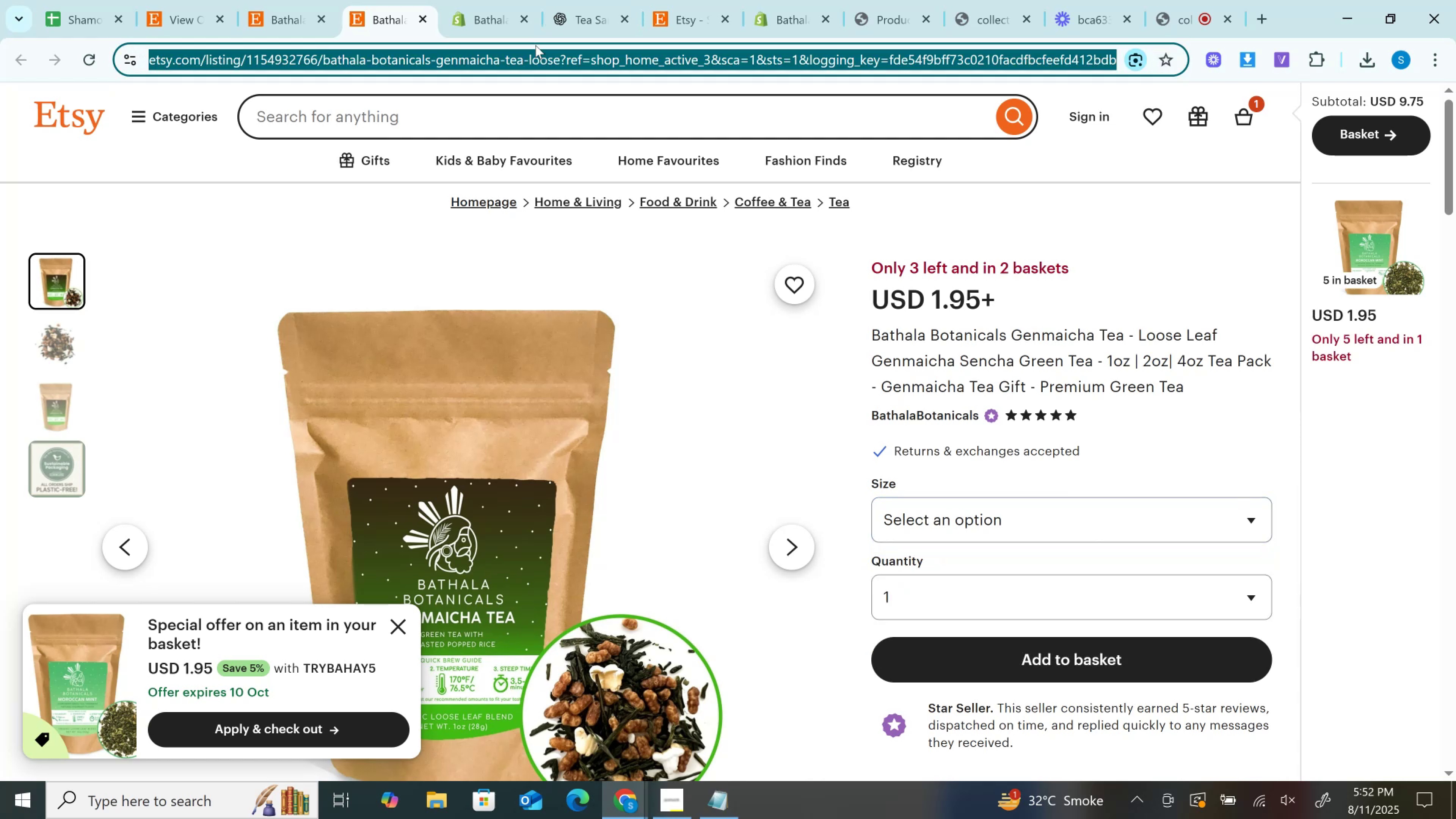 
key(Control+C)
 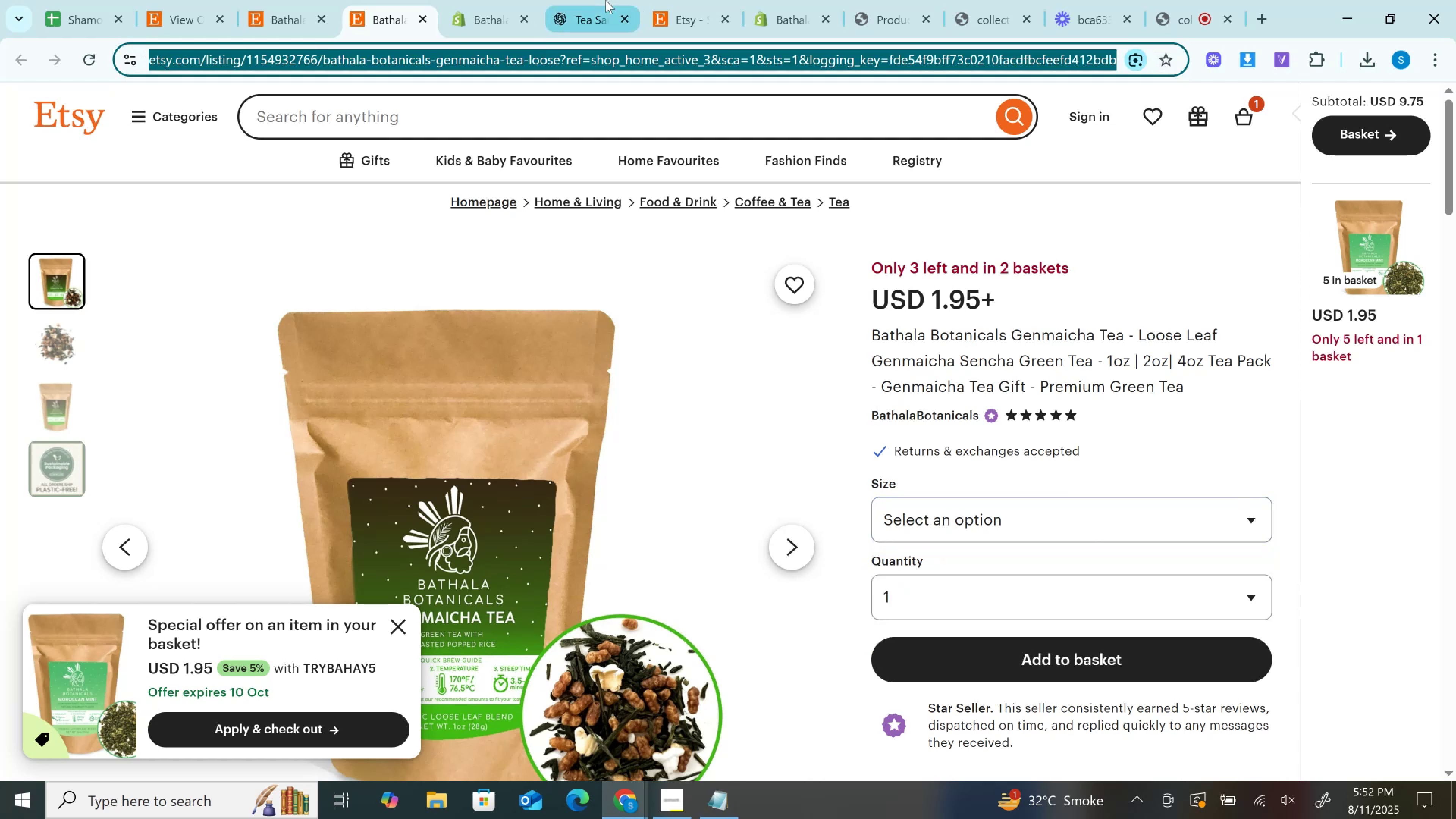 
left_click([606, 0])
 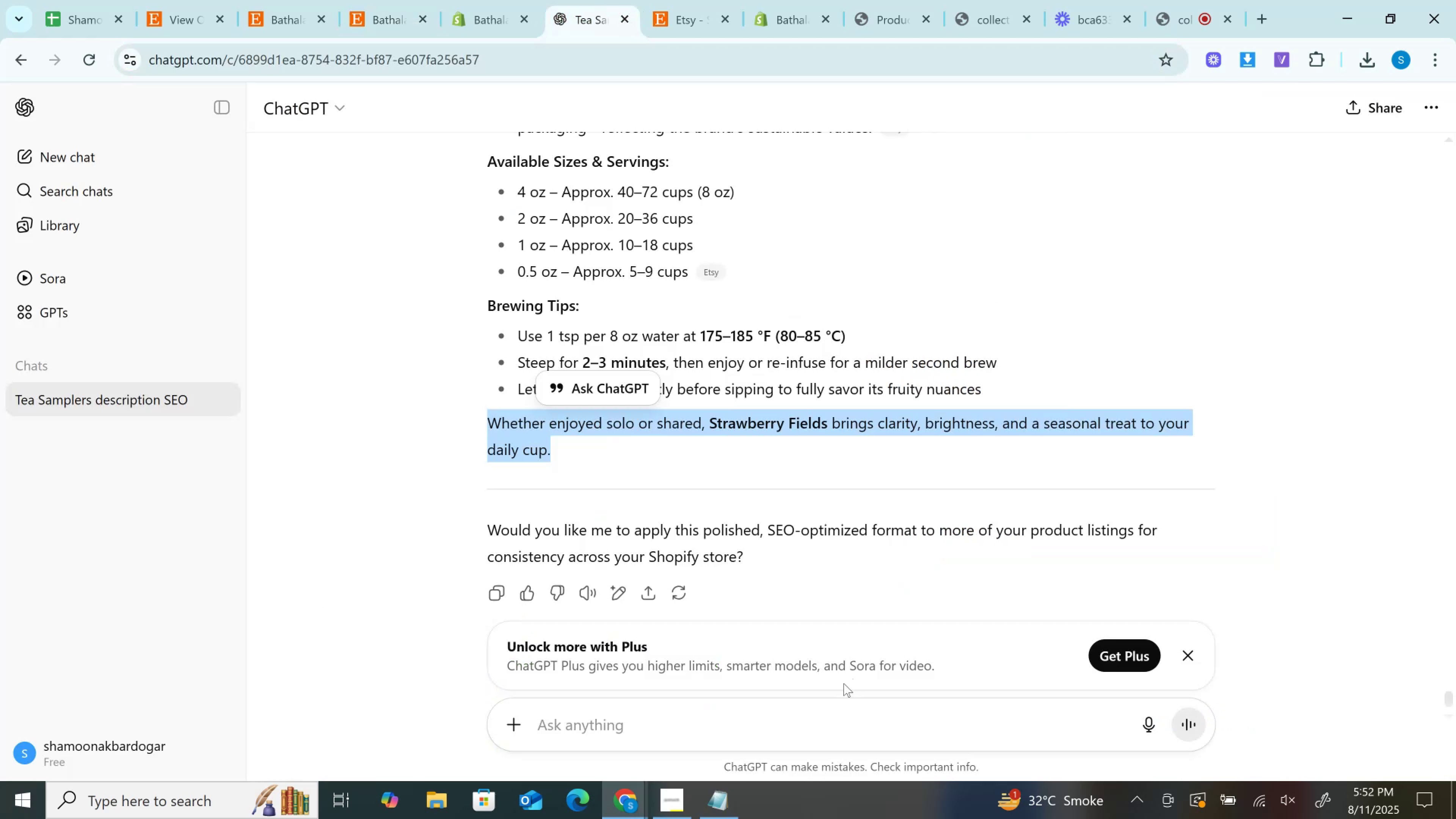 
left_click([843, 683])
 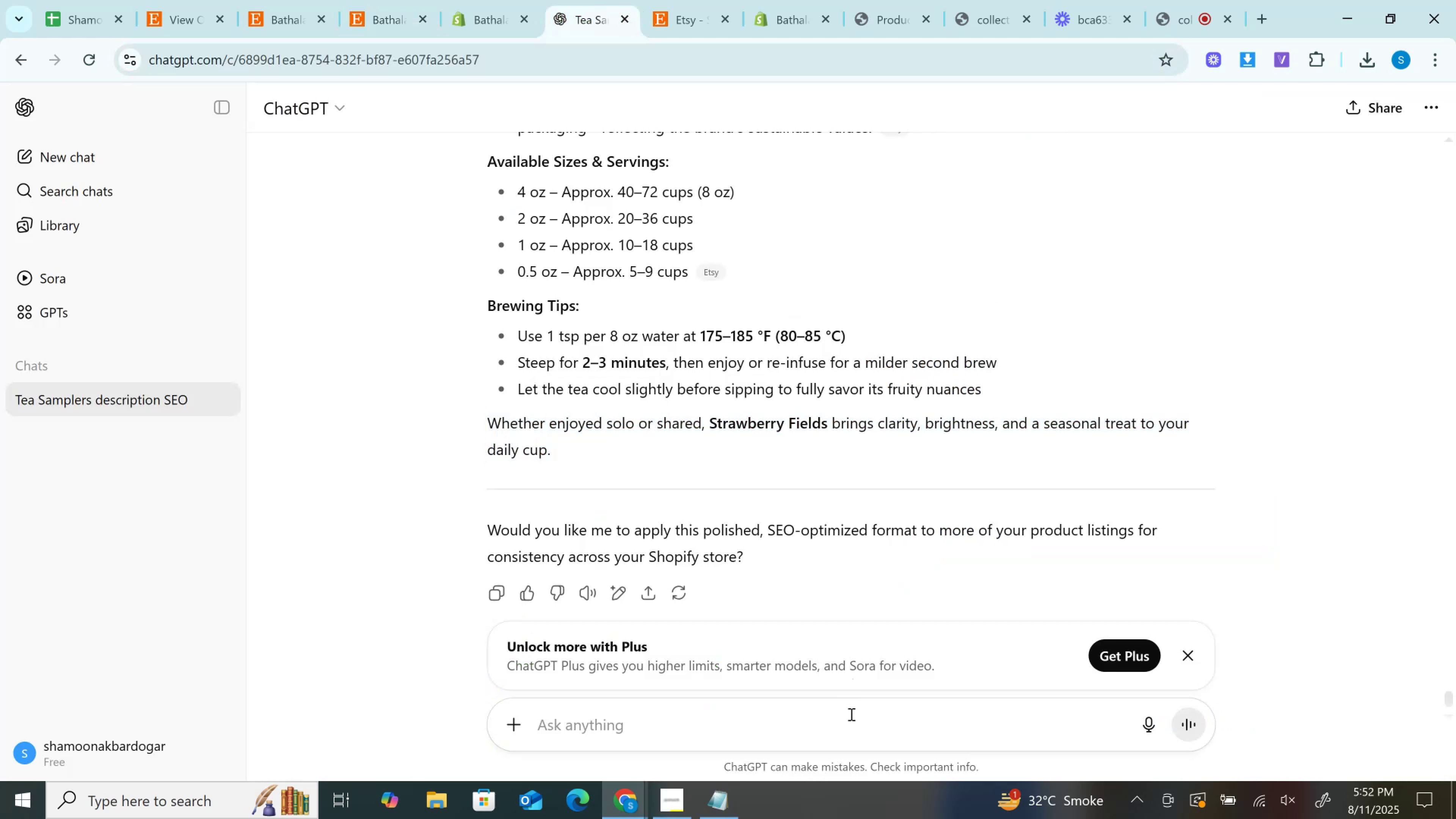 
left_click([850, 714])
 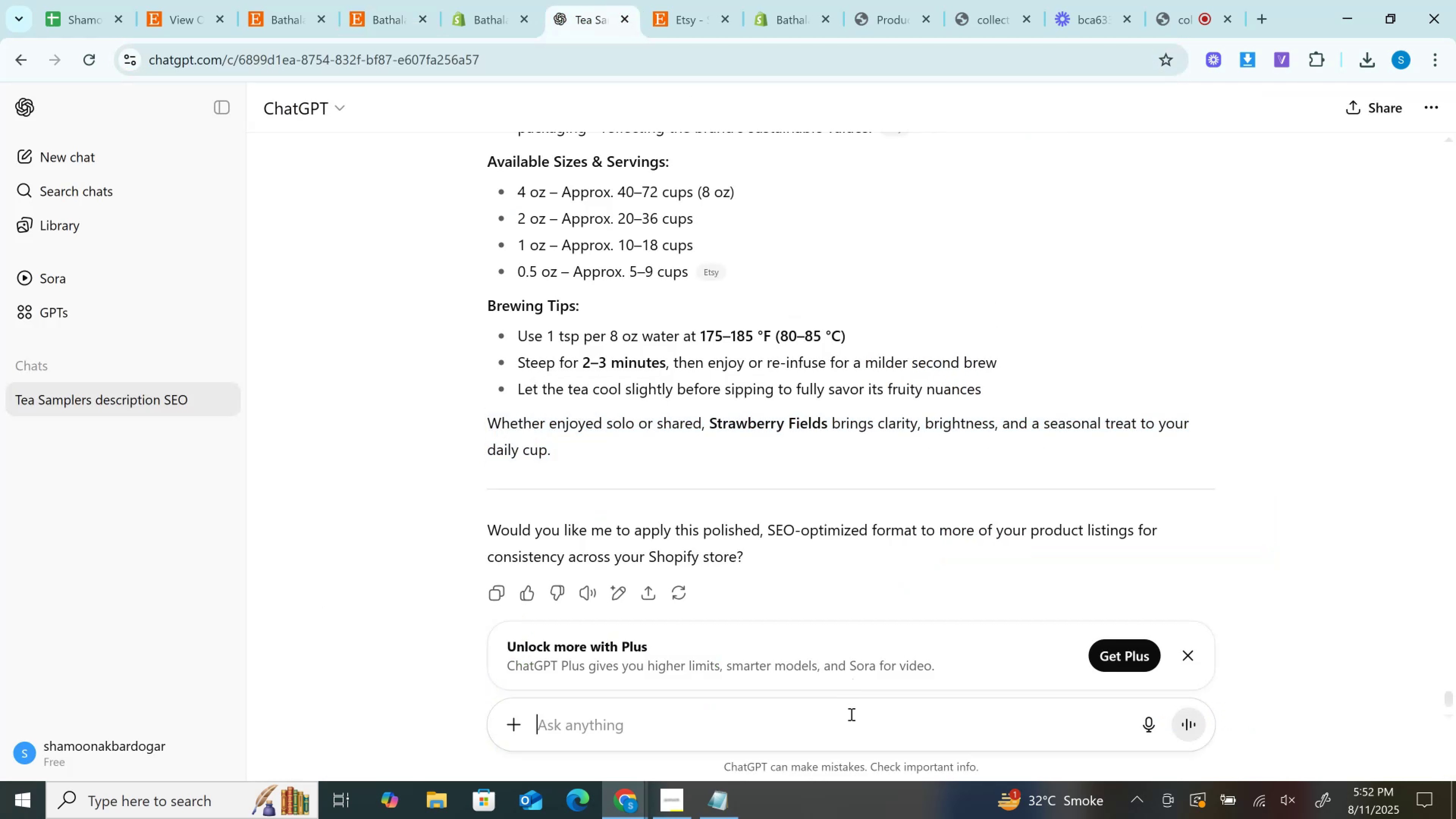 
key(Control+V)
 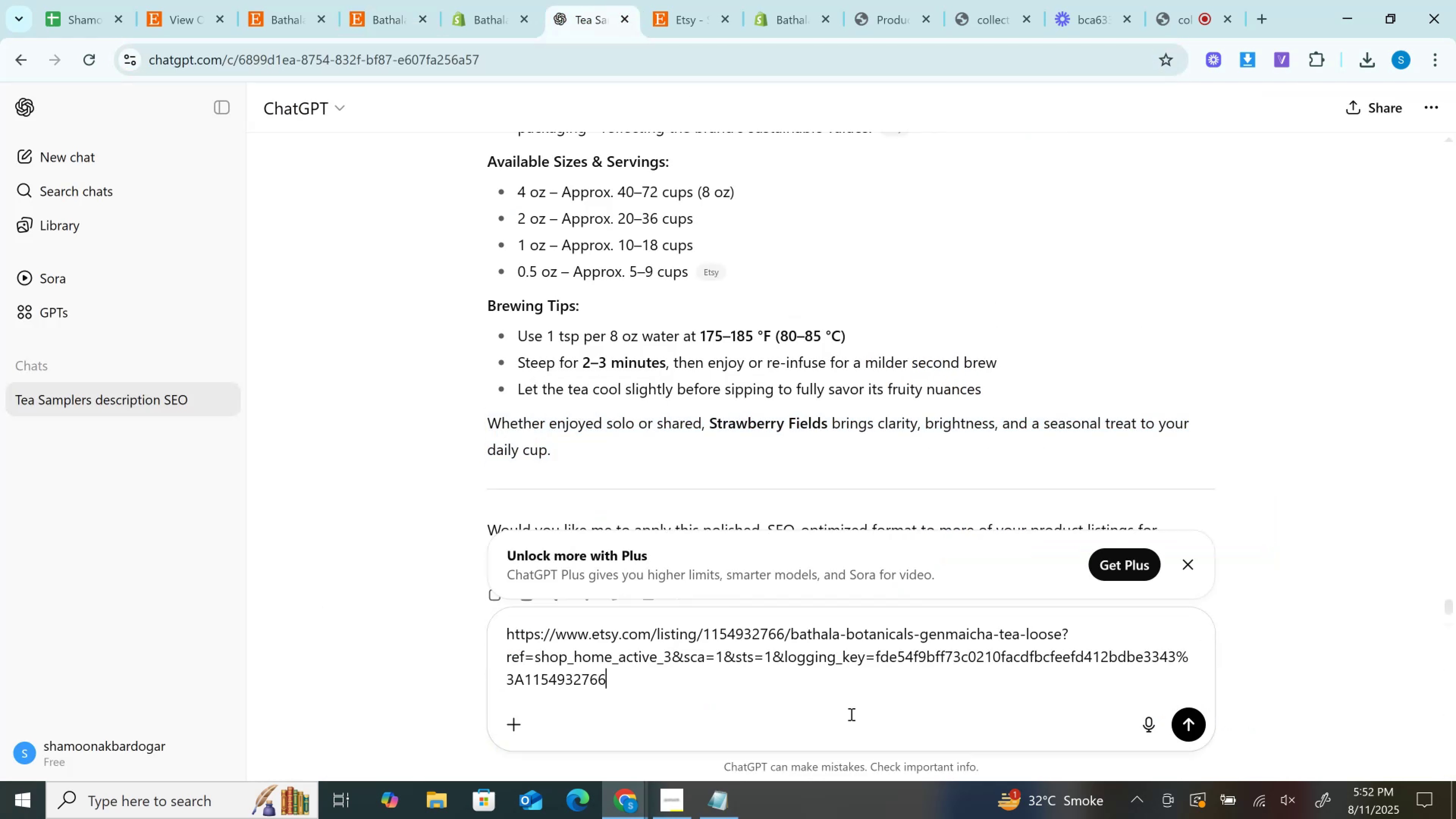 
key(Enter)
 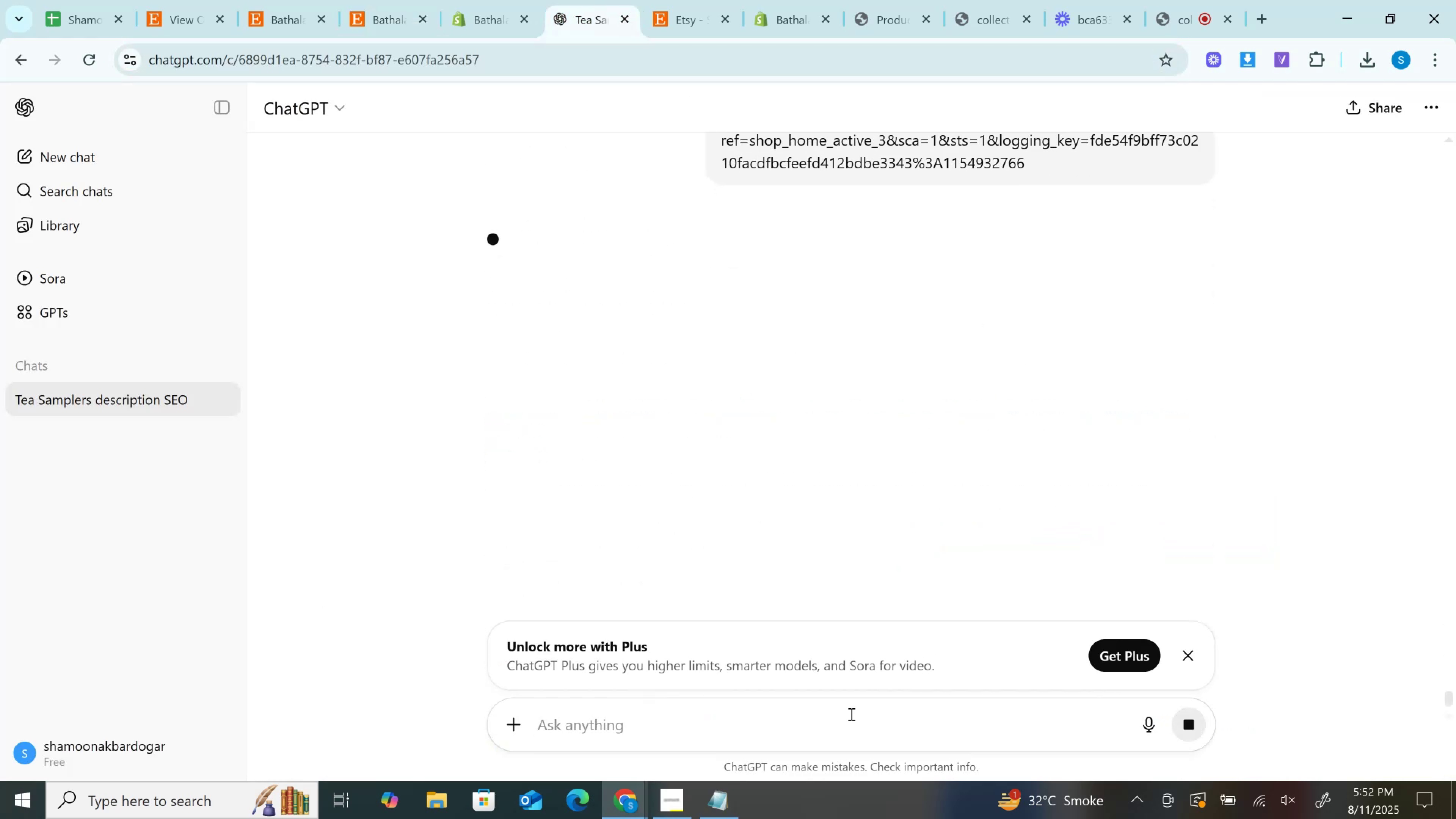 
wait(8.45)
 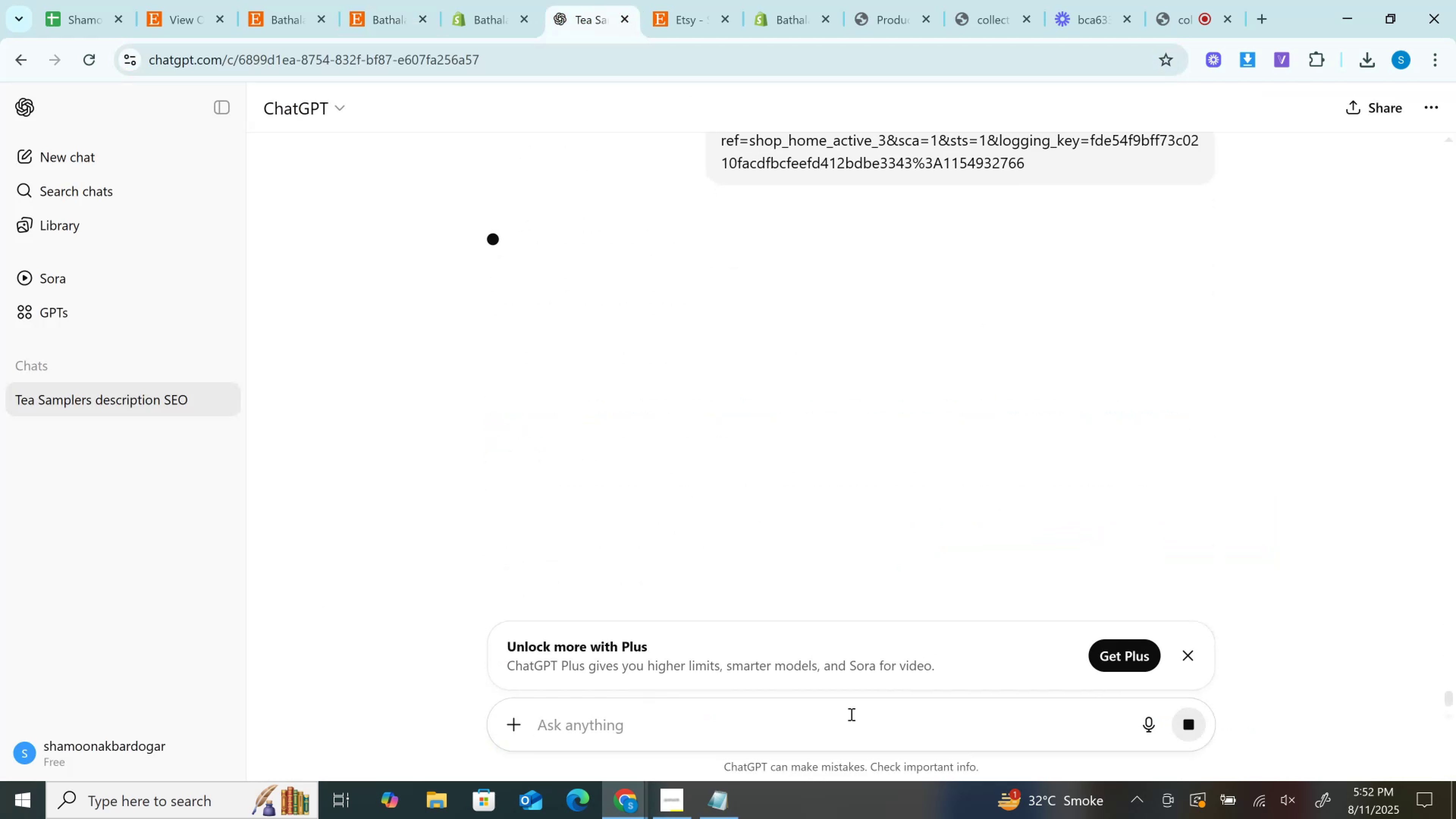 
left_click([474, 0])
 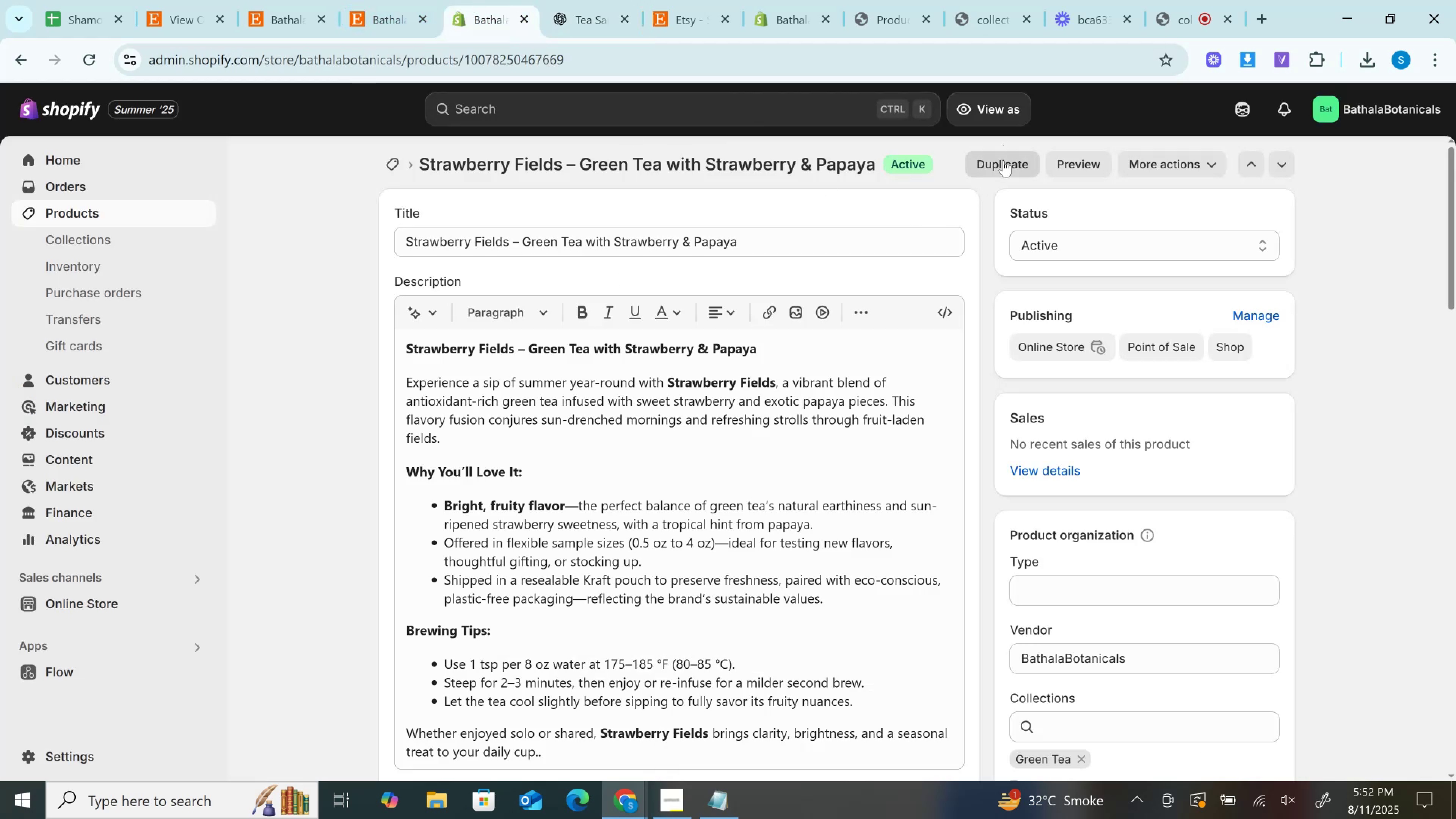 
left_click([1003, 160])
 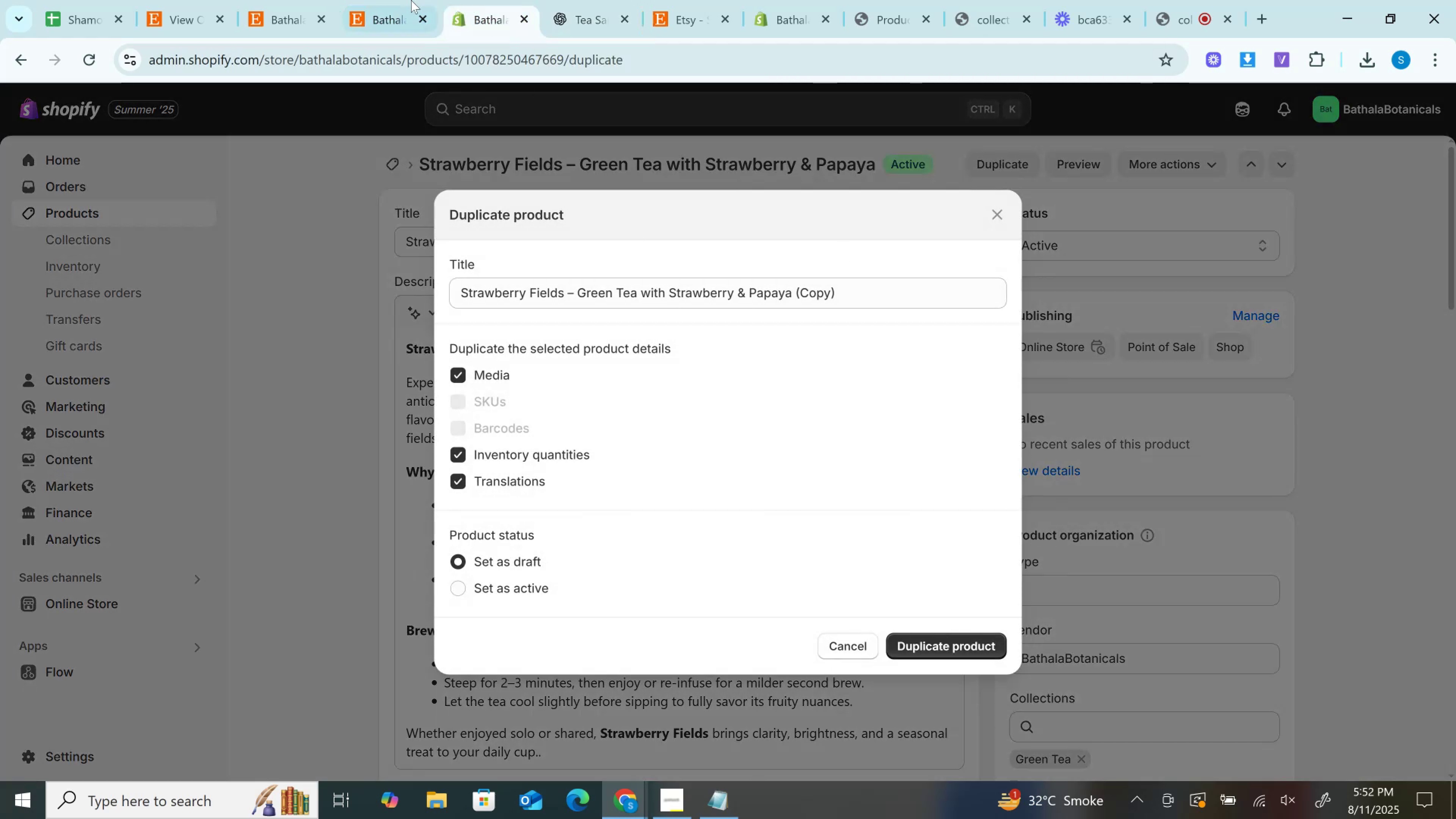 
left_click([566, 0])
 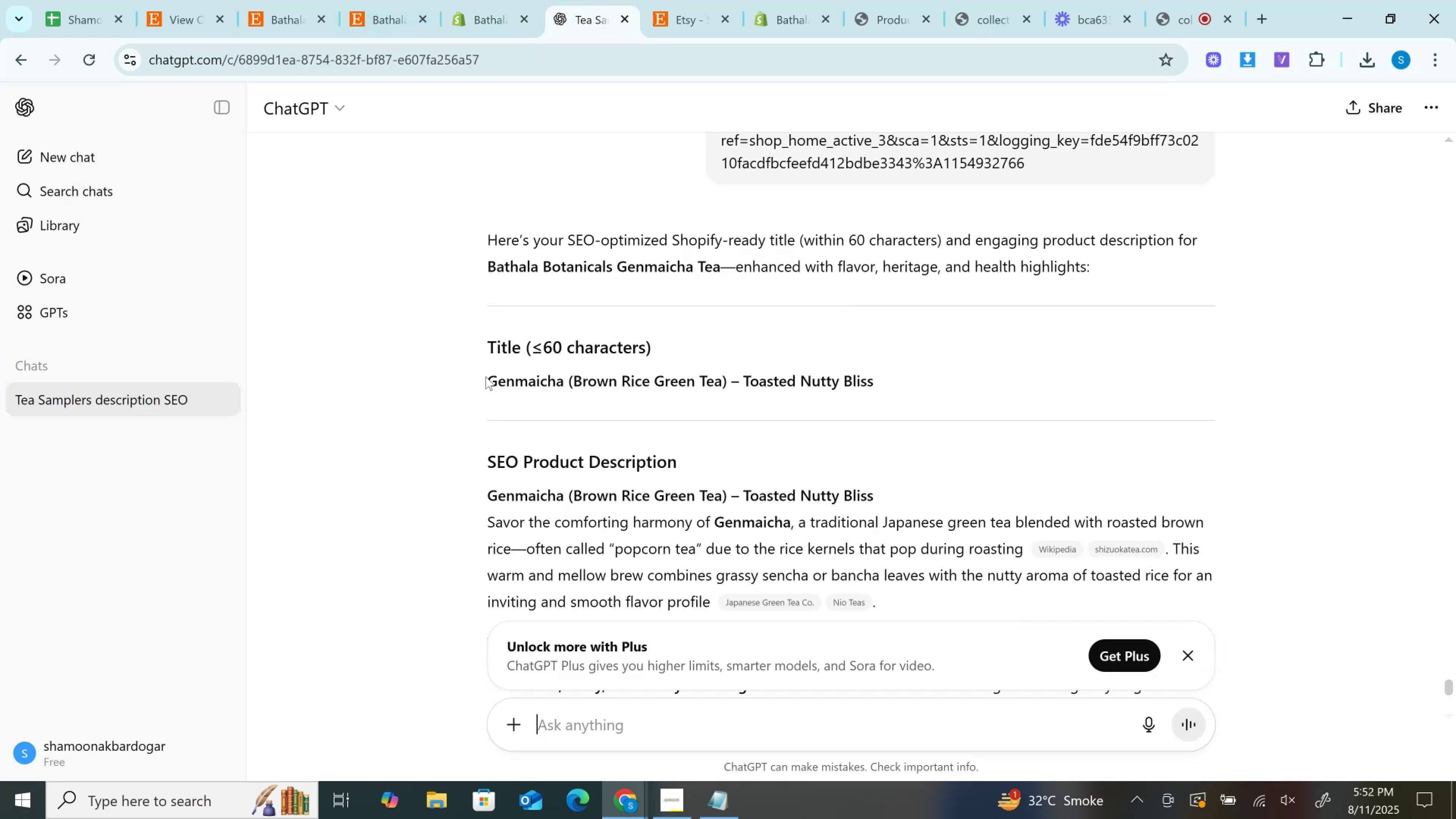 
key(Control+C)
 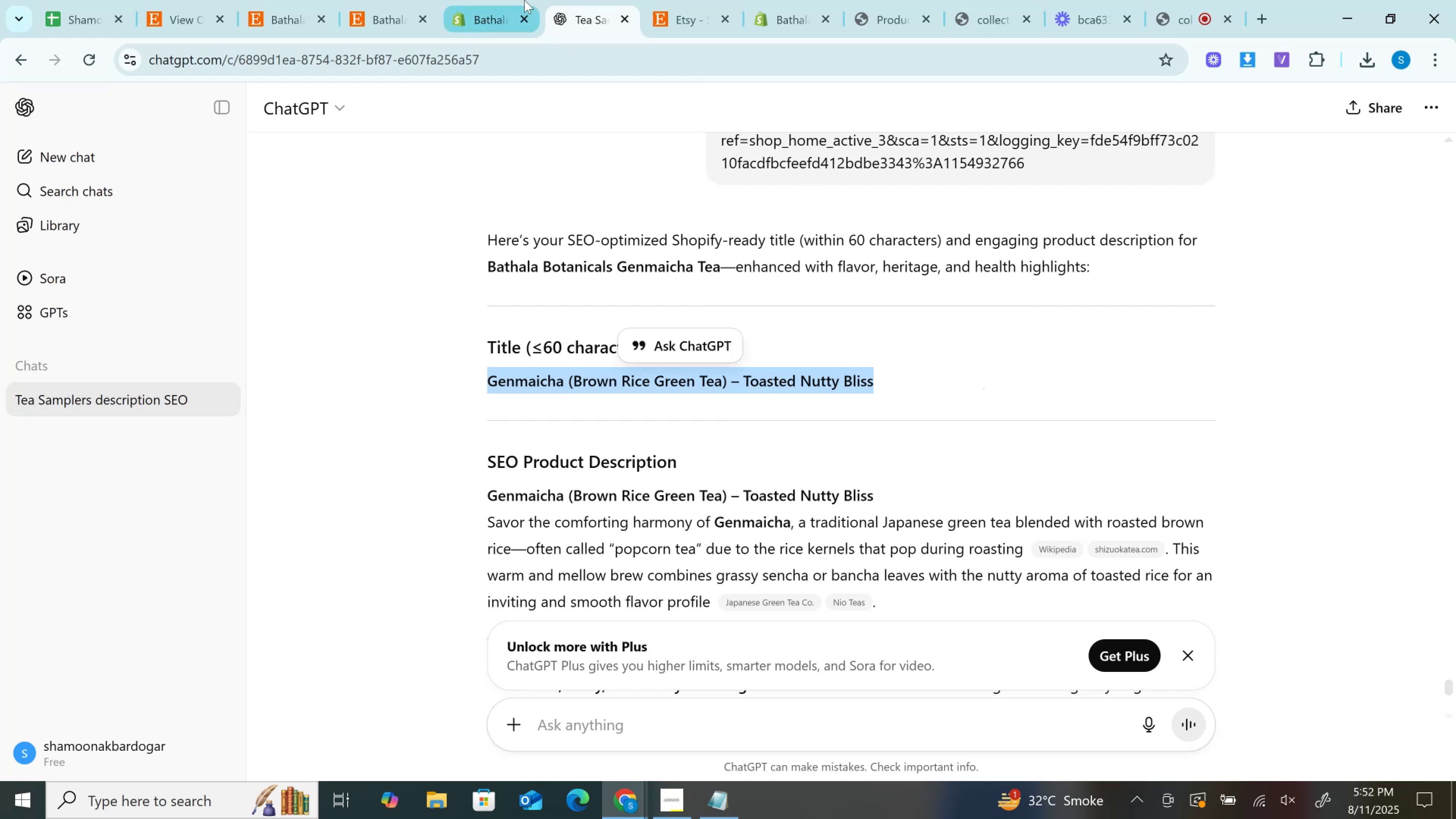 
left_click([524, 0])
 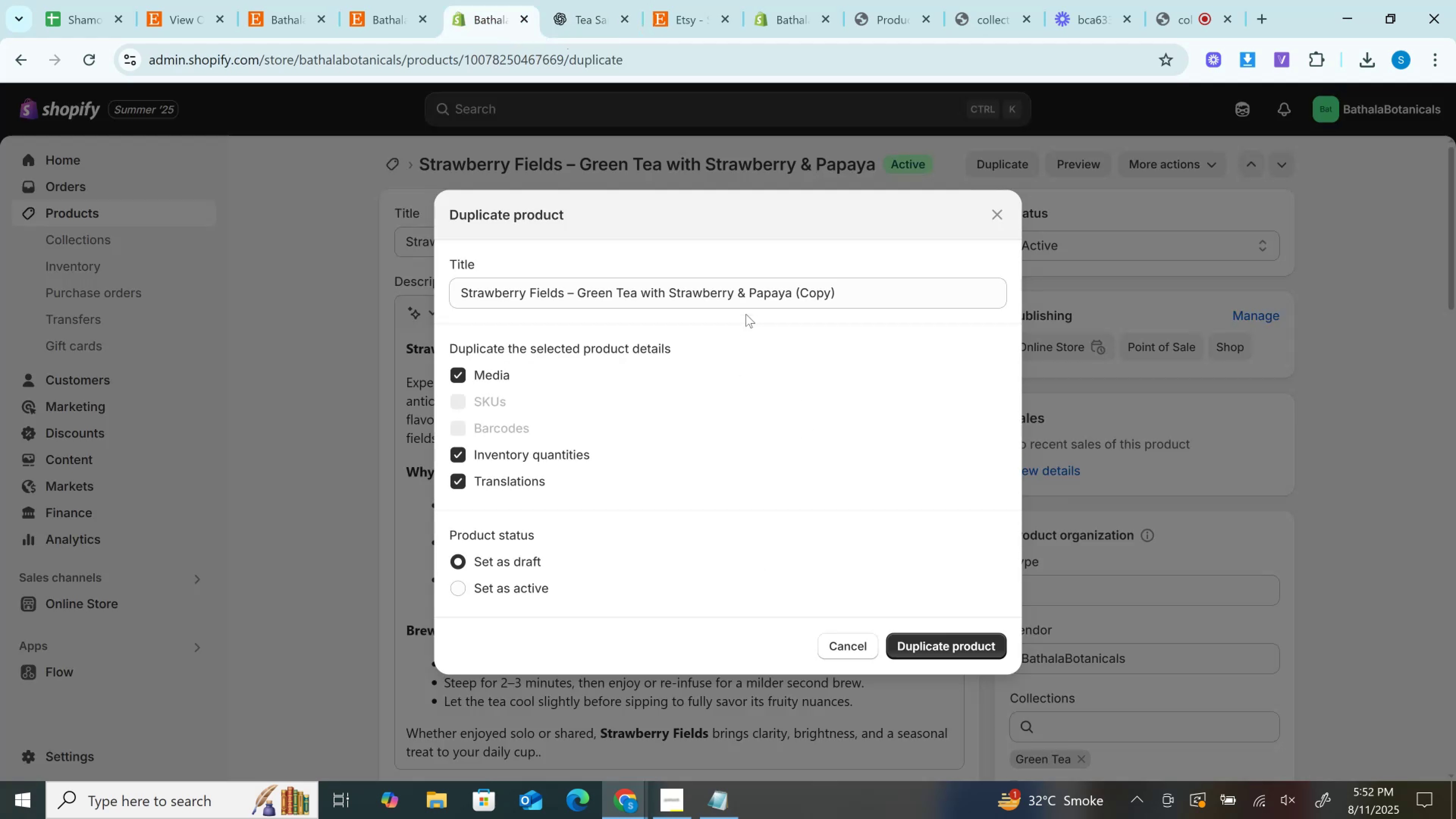 
left_click([746, 301])
 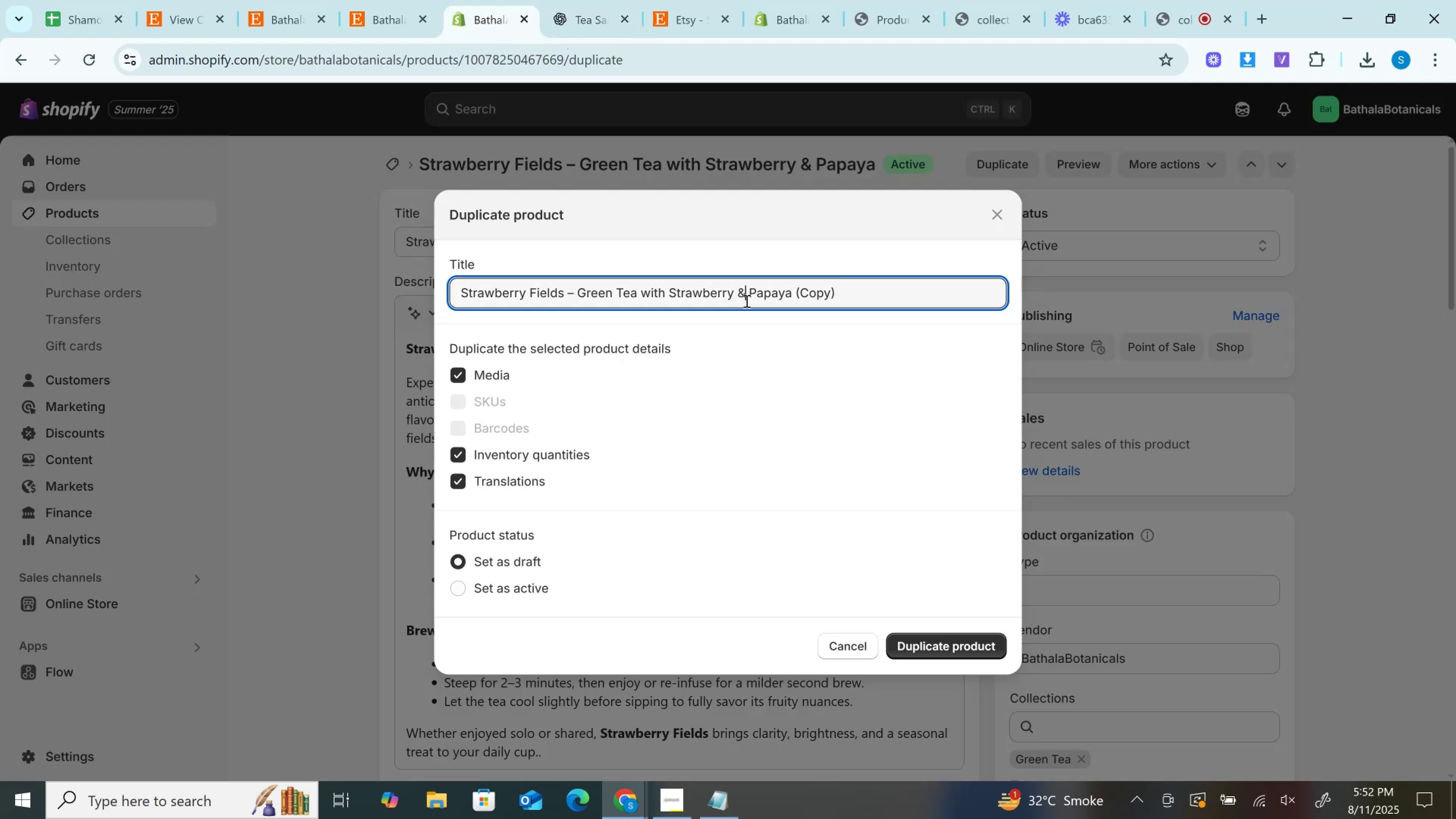 
key(Control+A)
 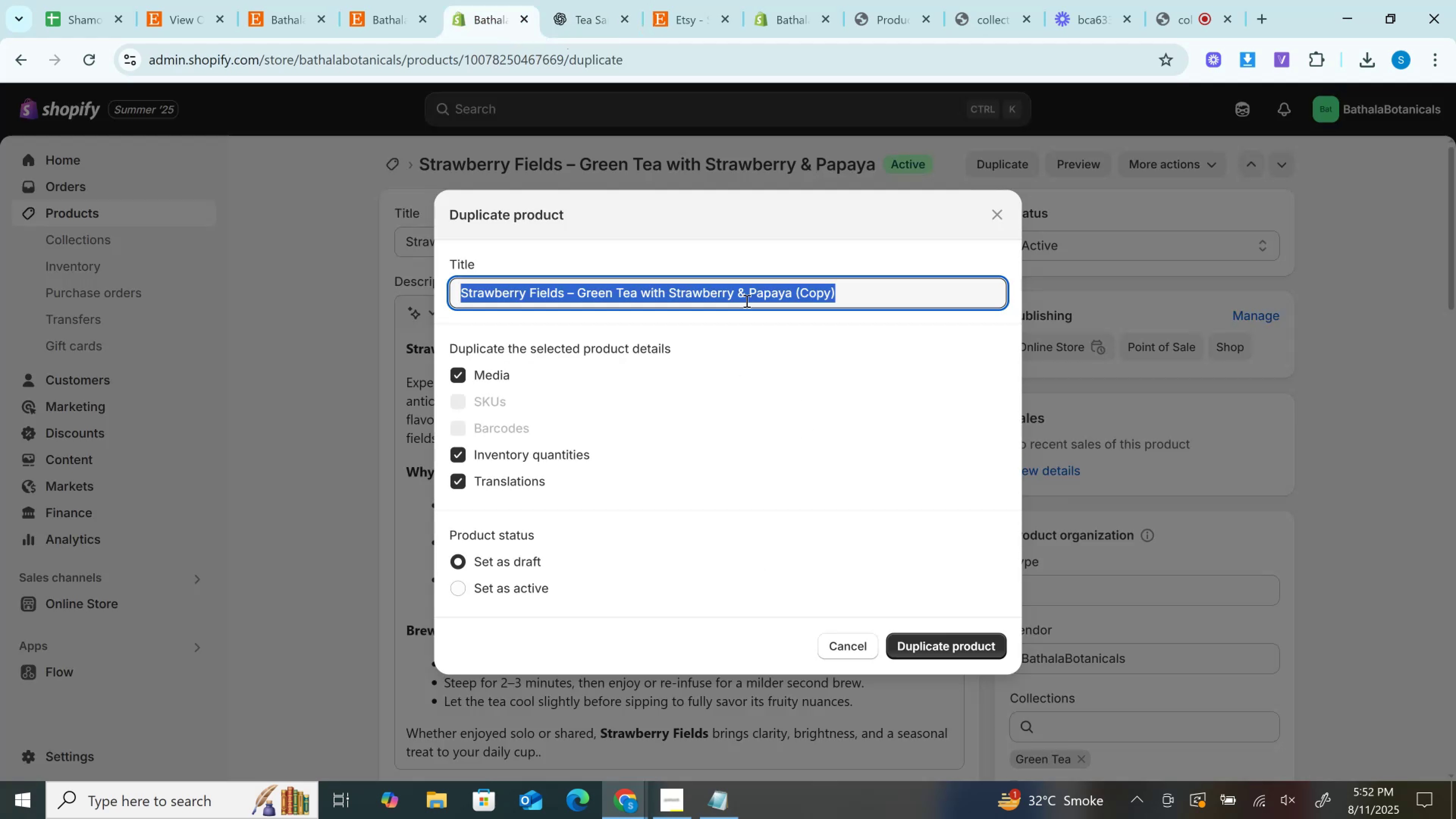 
key(Control+V)
 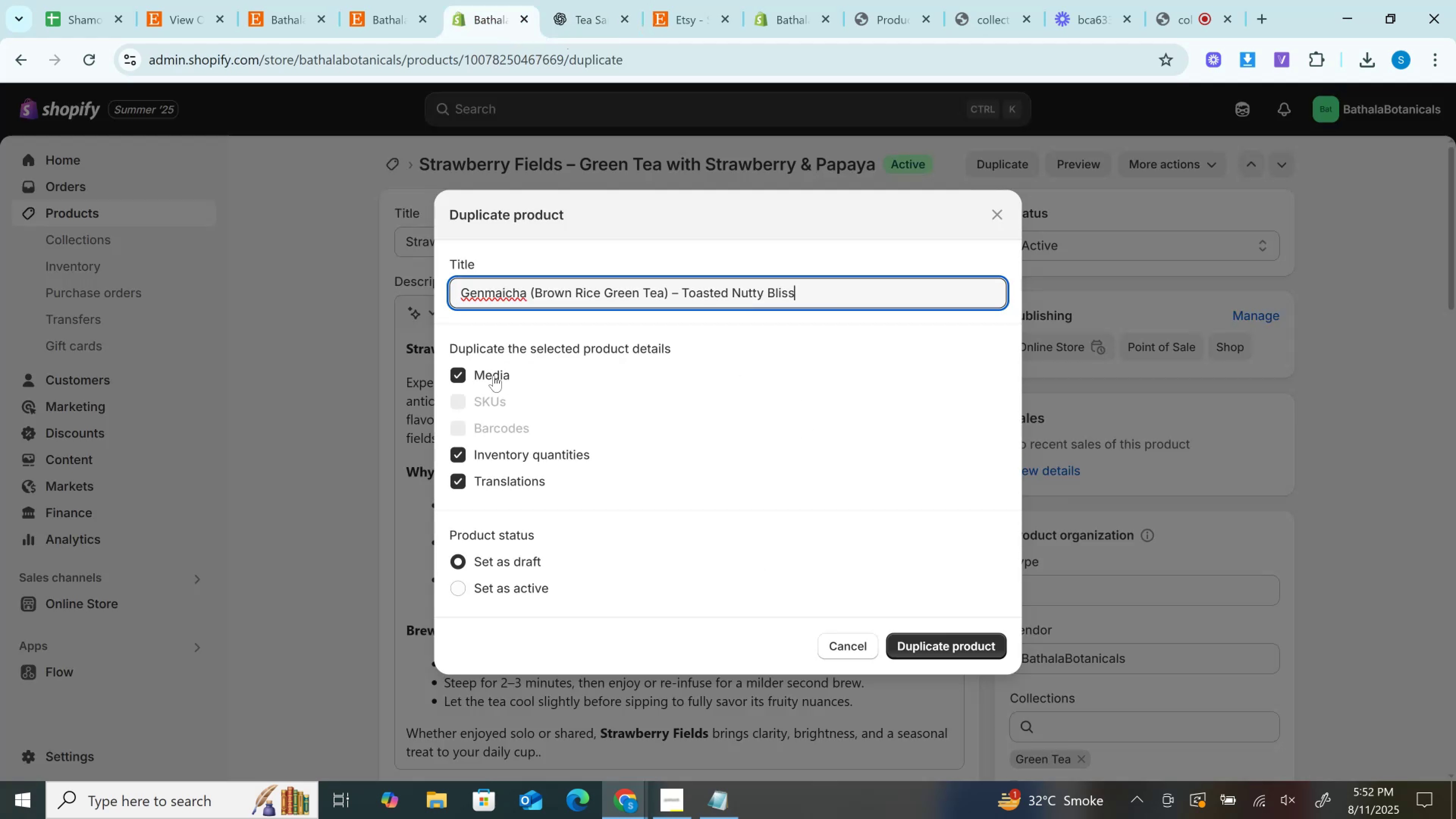 
left_click([494, 375])
 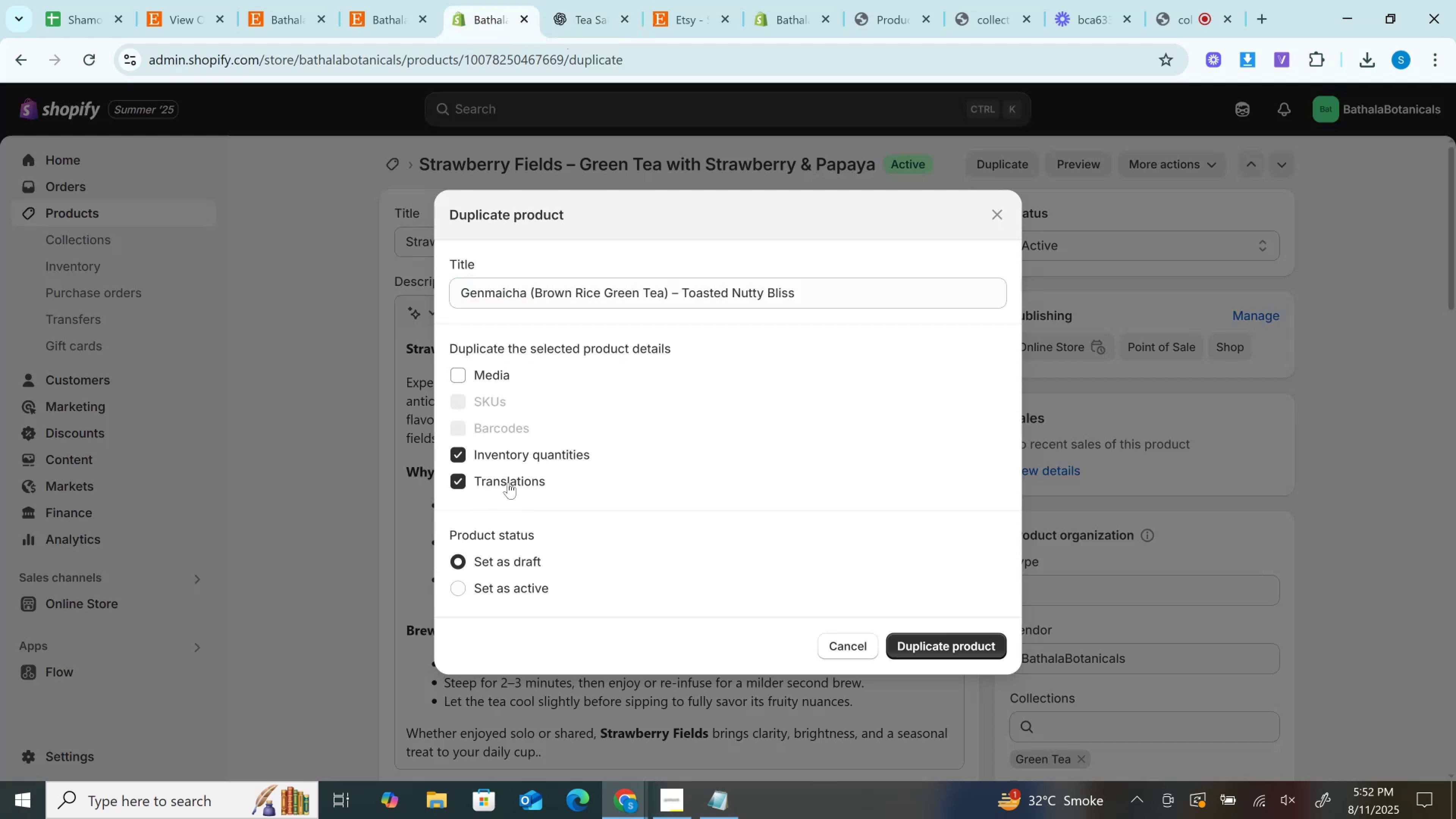 
left_click([508, 482])
 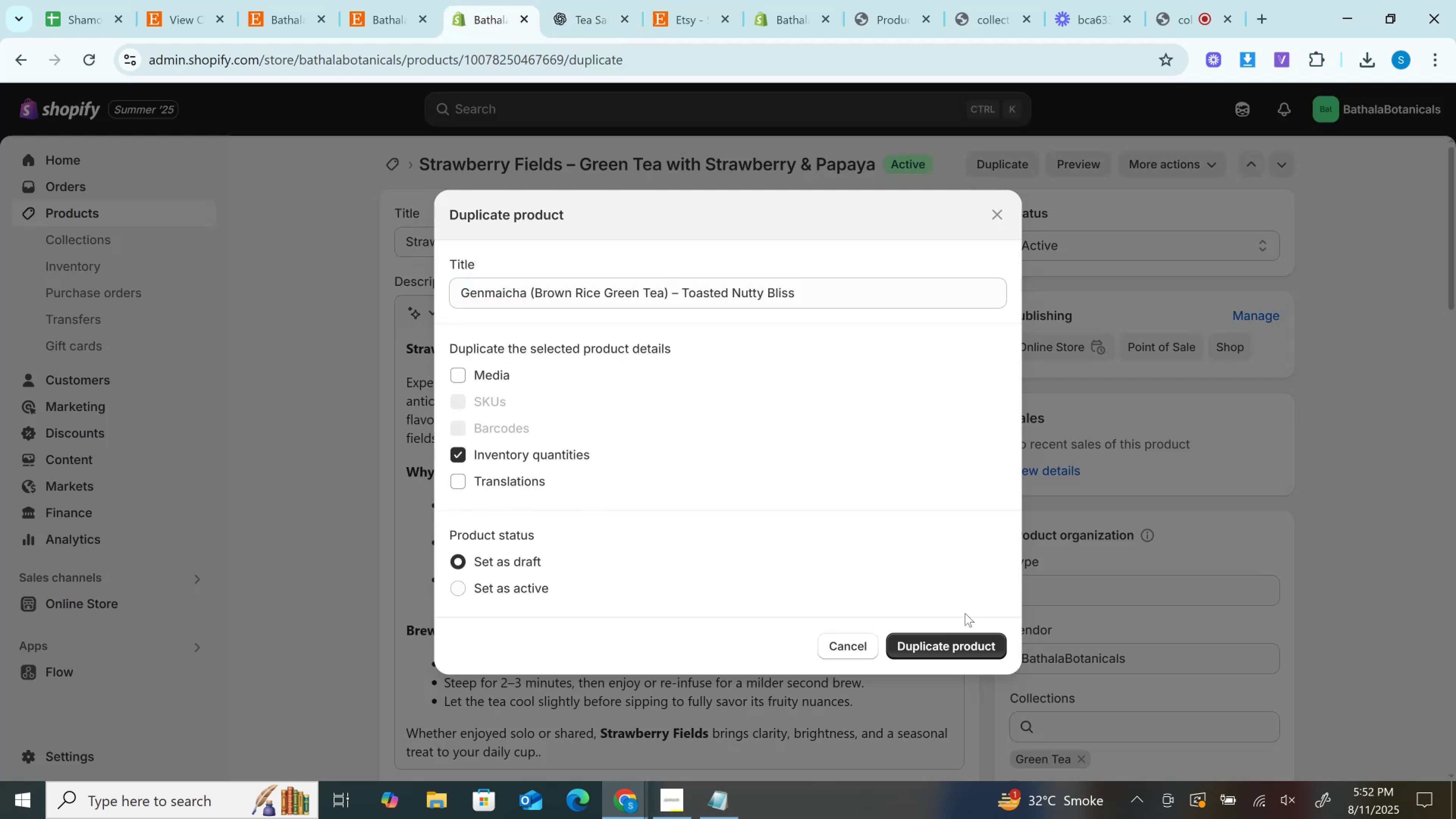 
left_click([957, 643])
 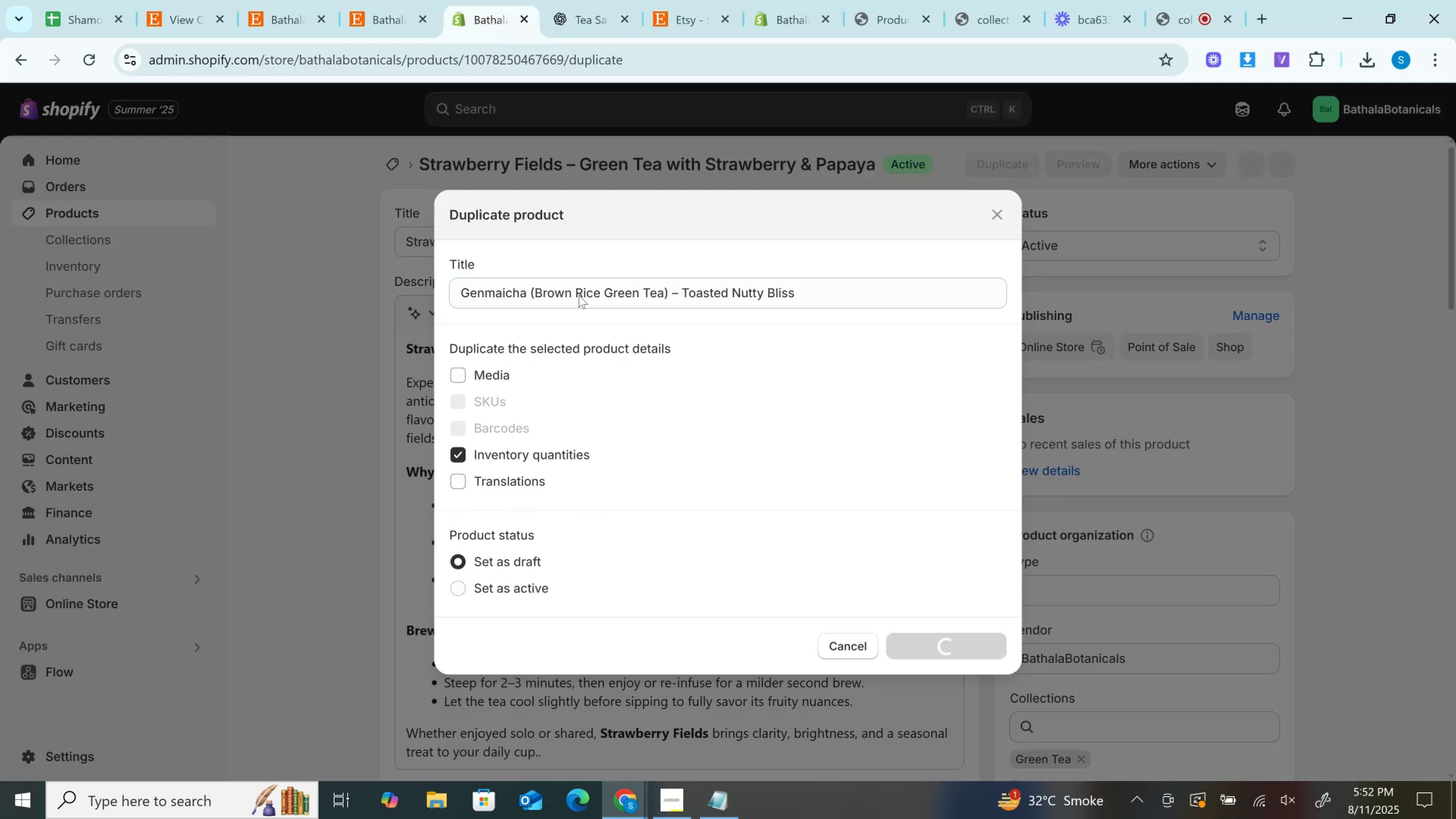 
mouse_move([480, 0])
 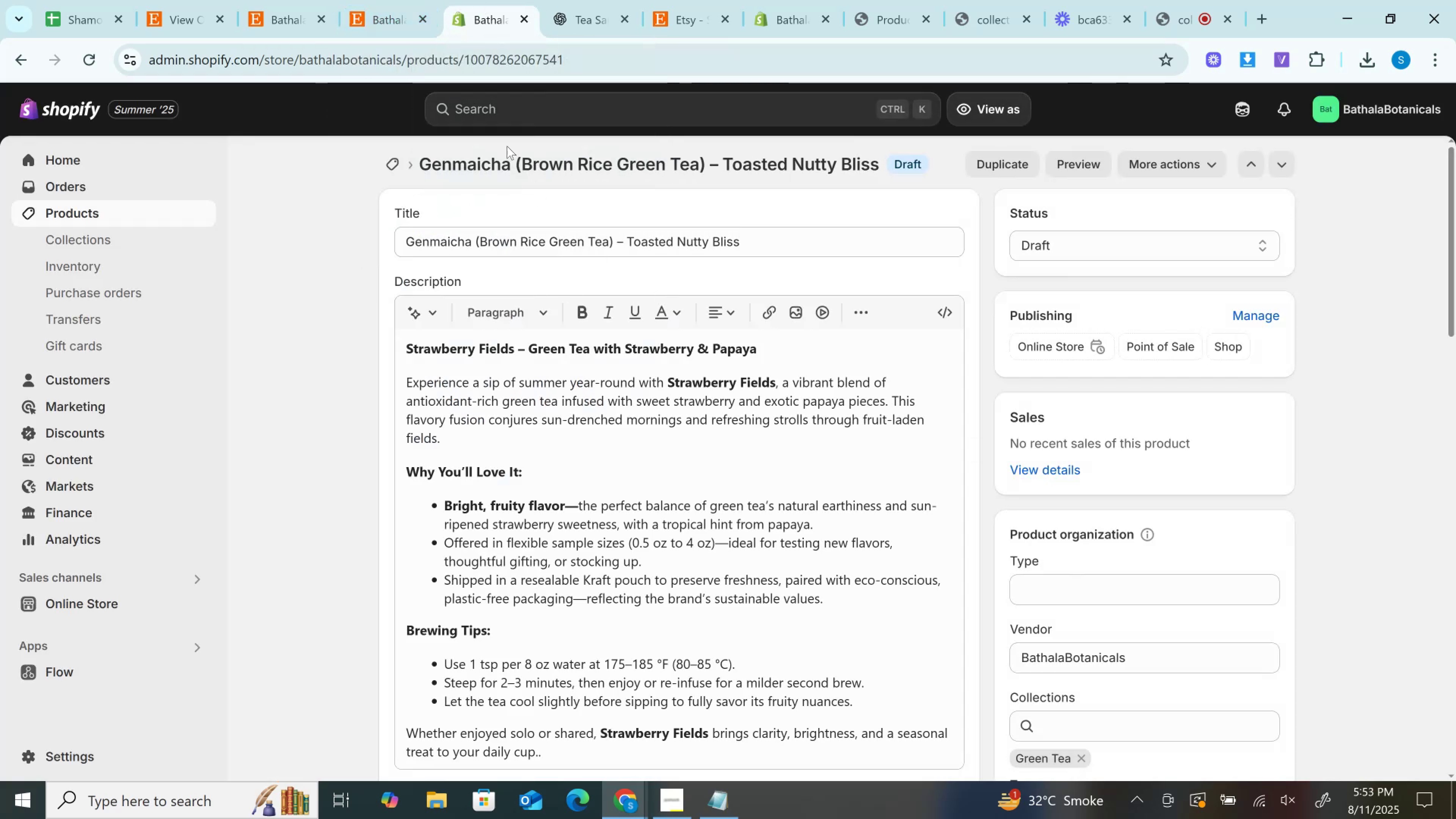 
left_click([396, 0])
 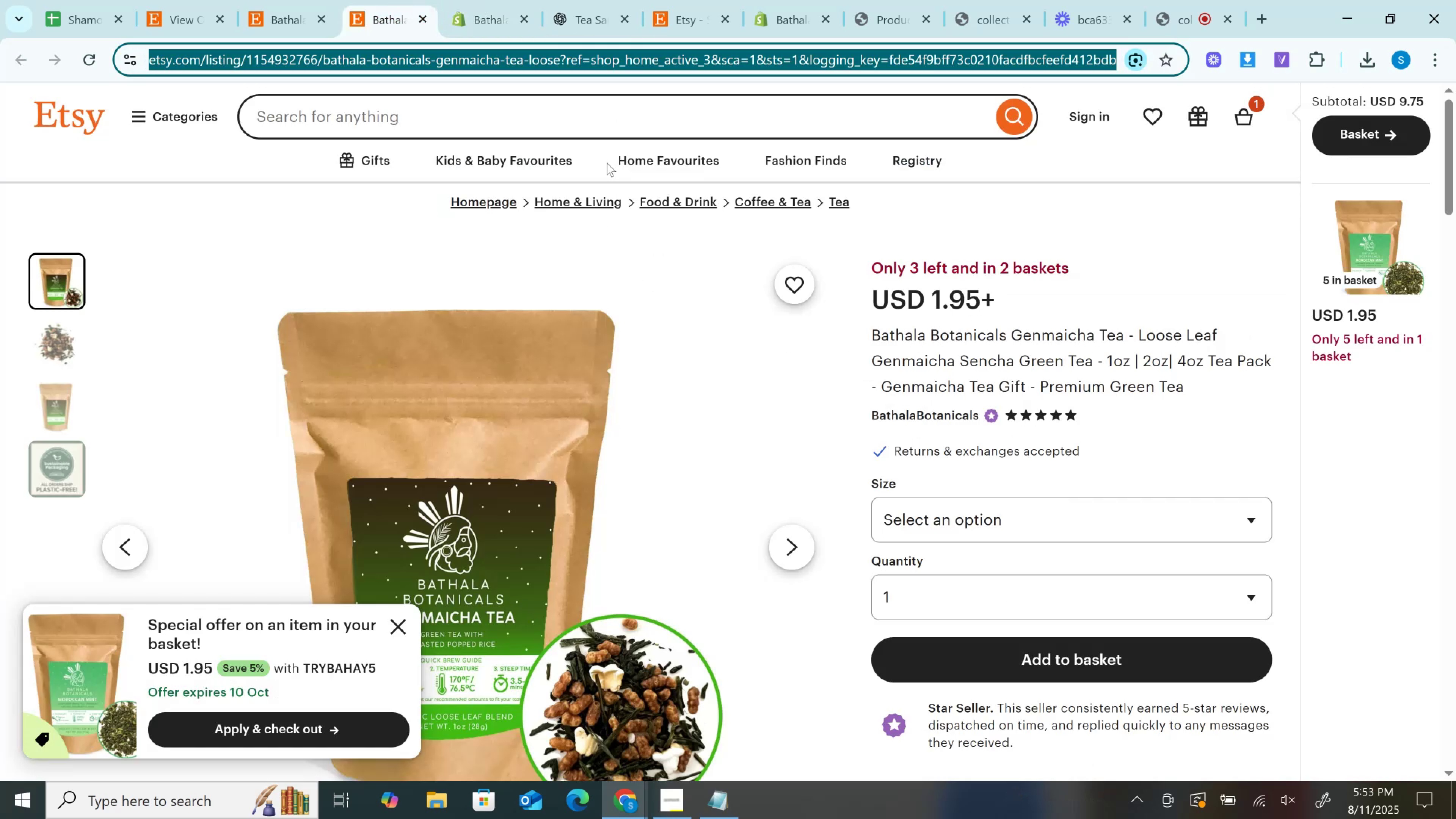 
left_click([560, 0])
 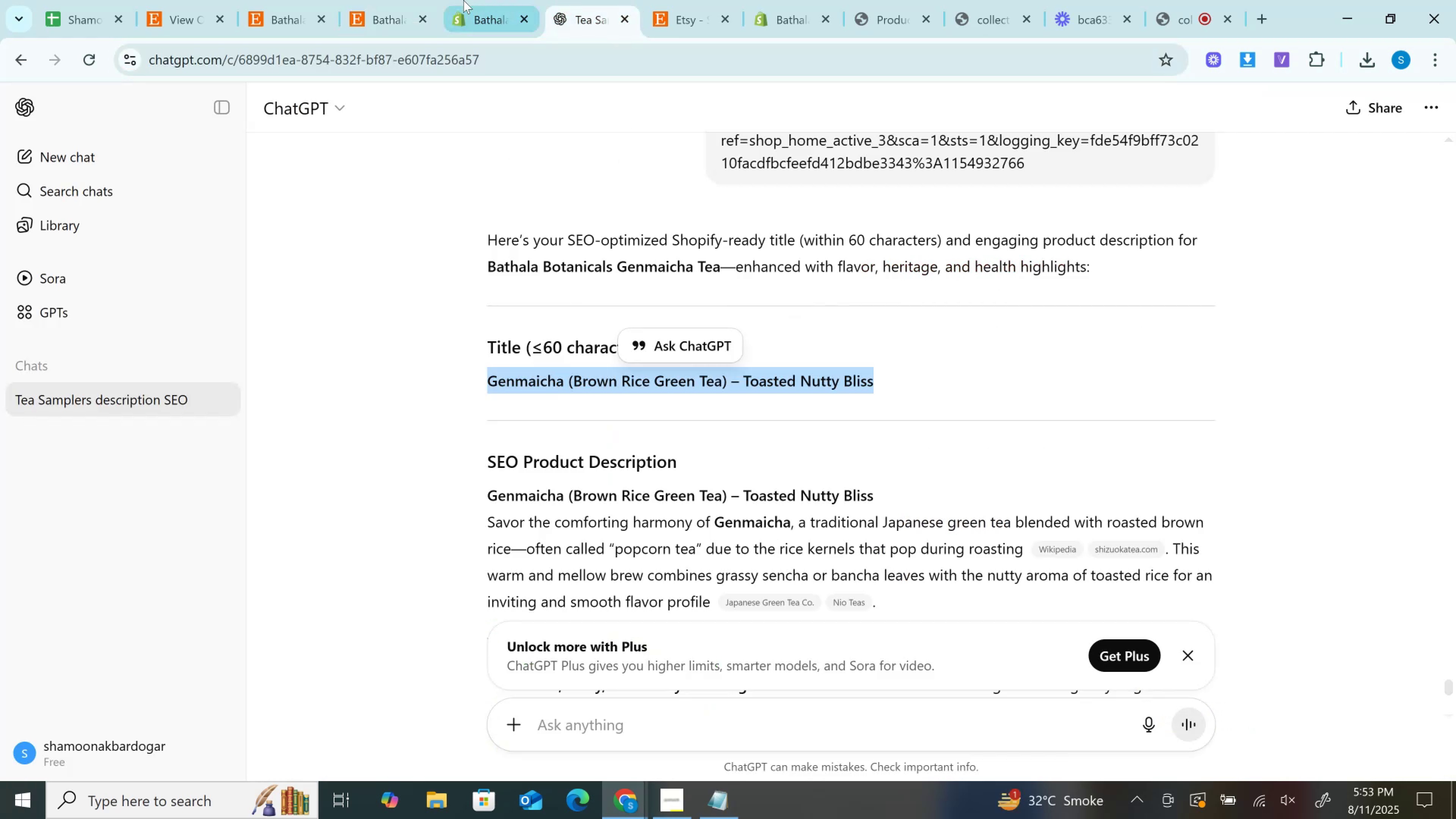 
left_click([472, 0])
 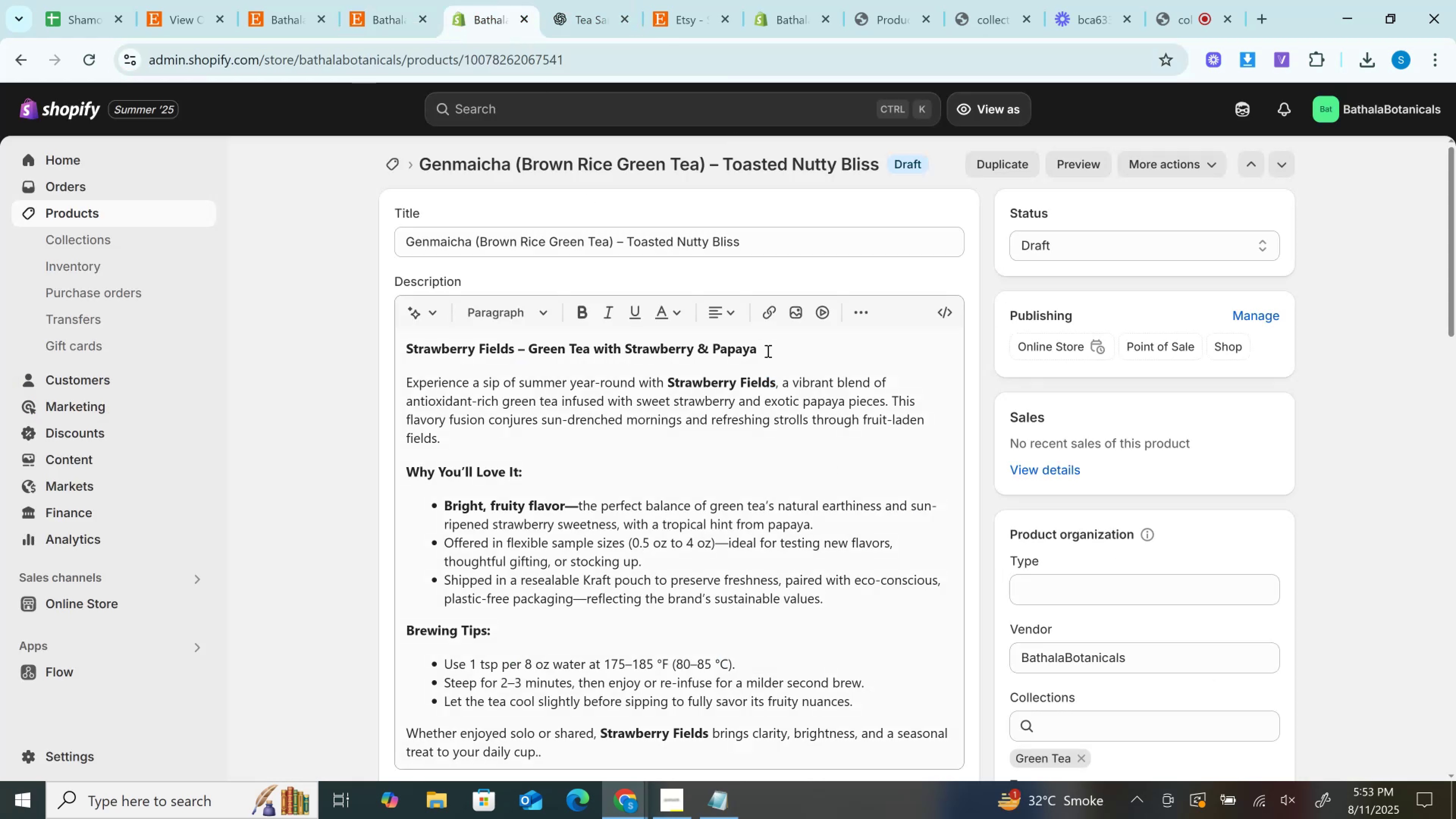 
key(Control+B)
 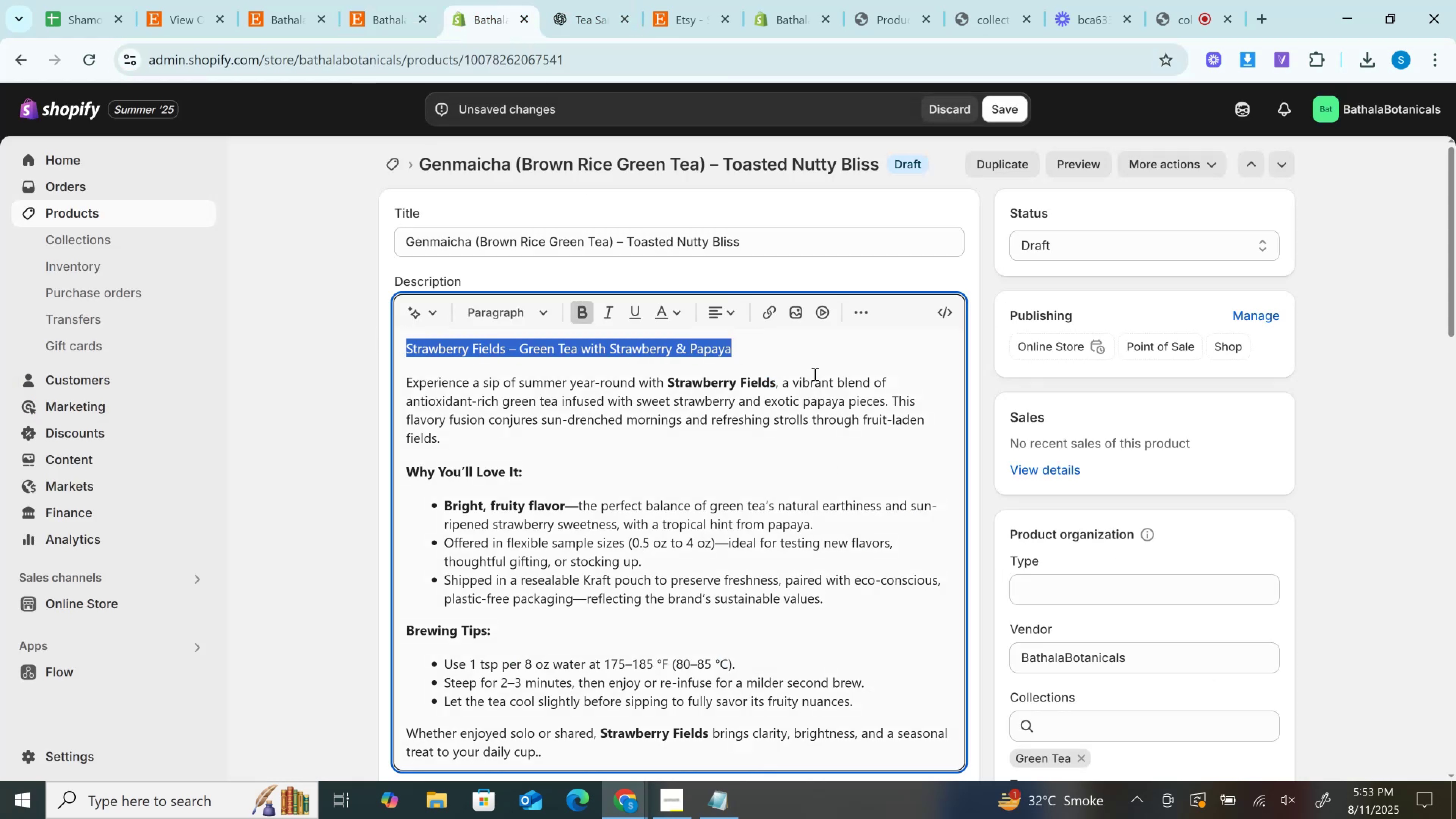 
key(Control+B)
 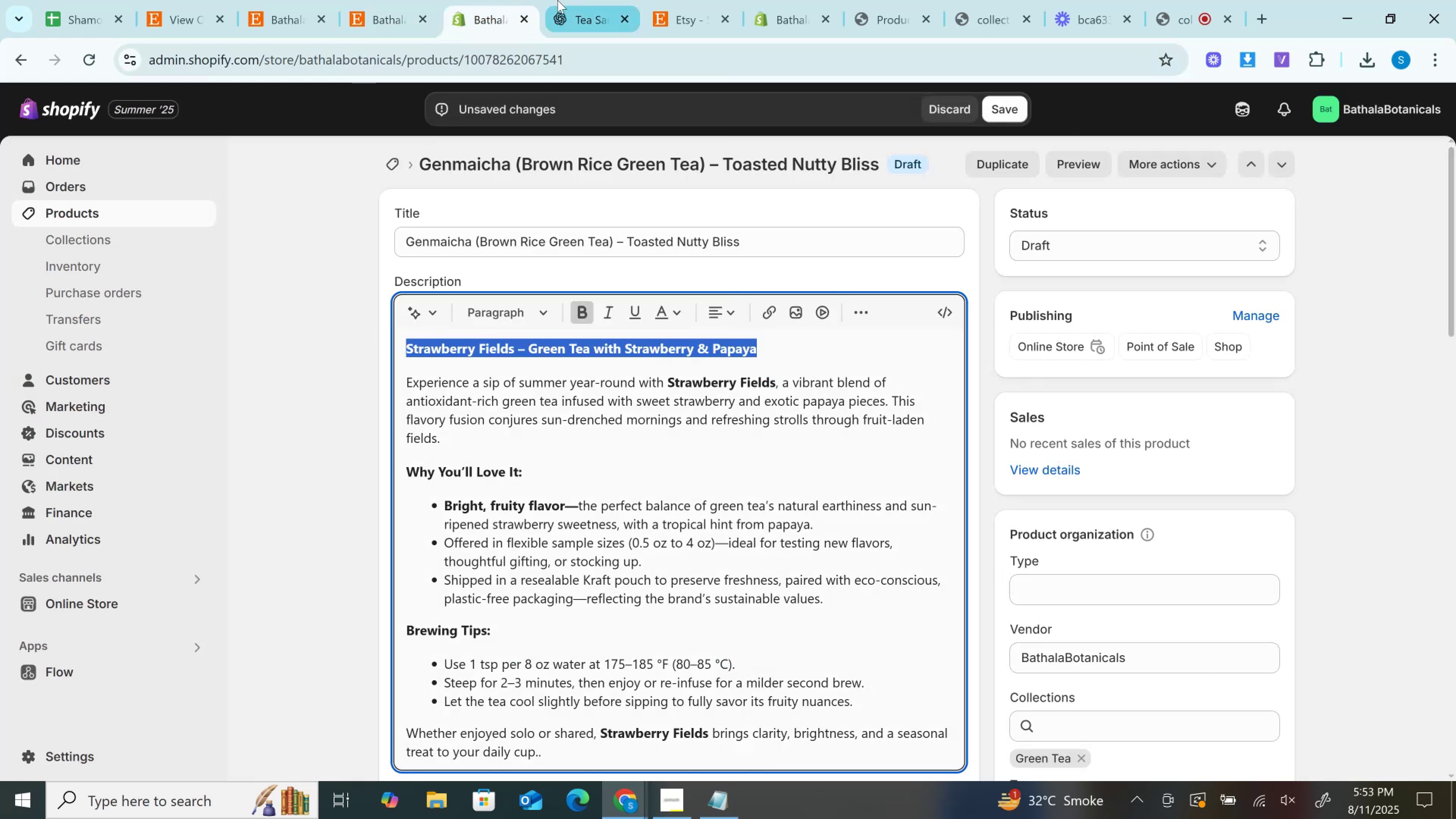 
left_click([557, 0])
 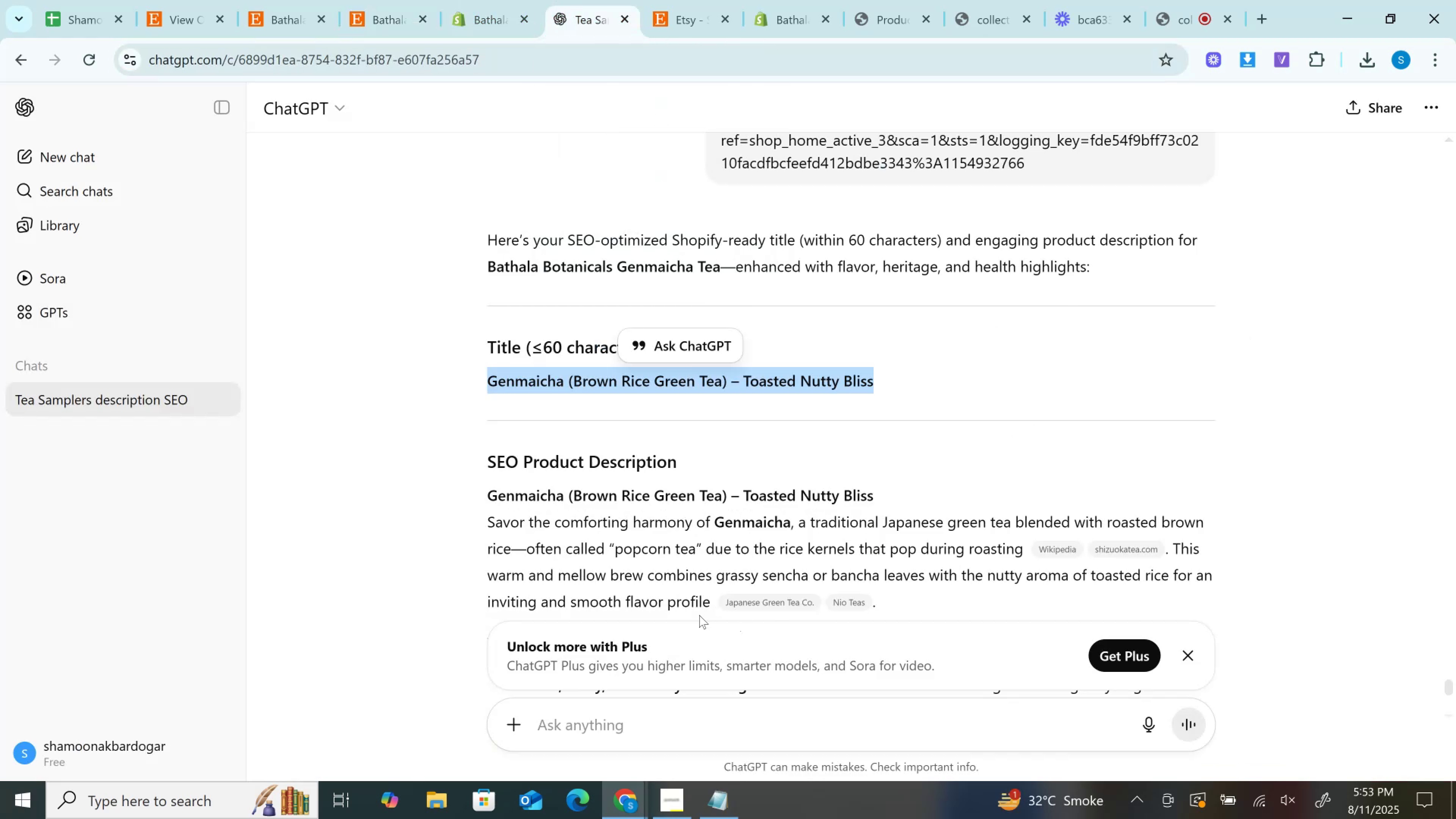 
scroll: coordinate [705, 592], scroll_direction: down, amount: 1.0
 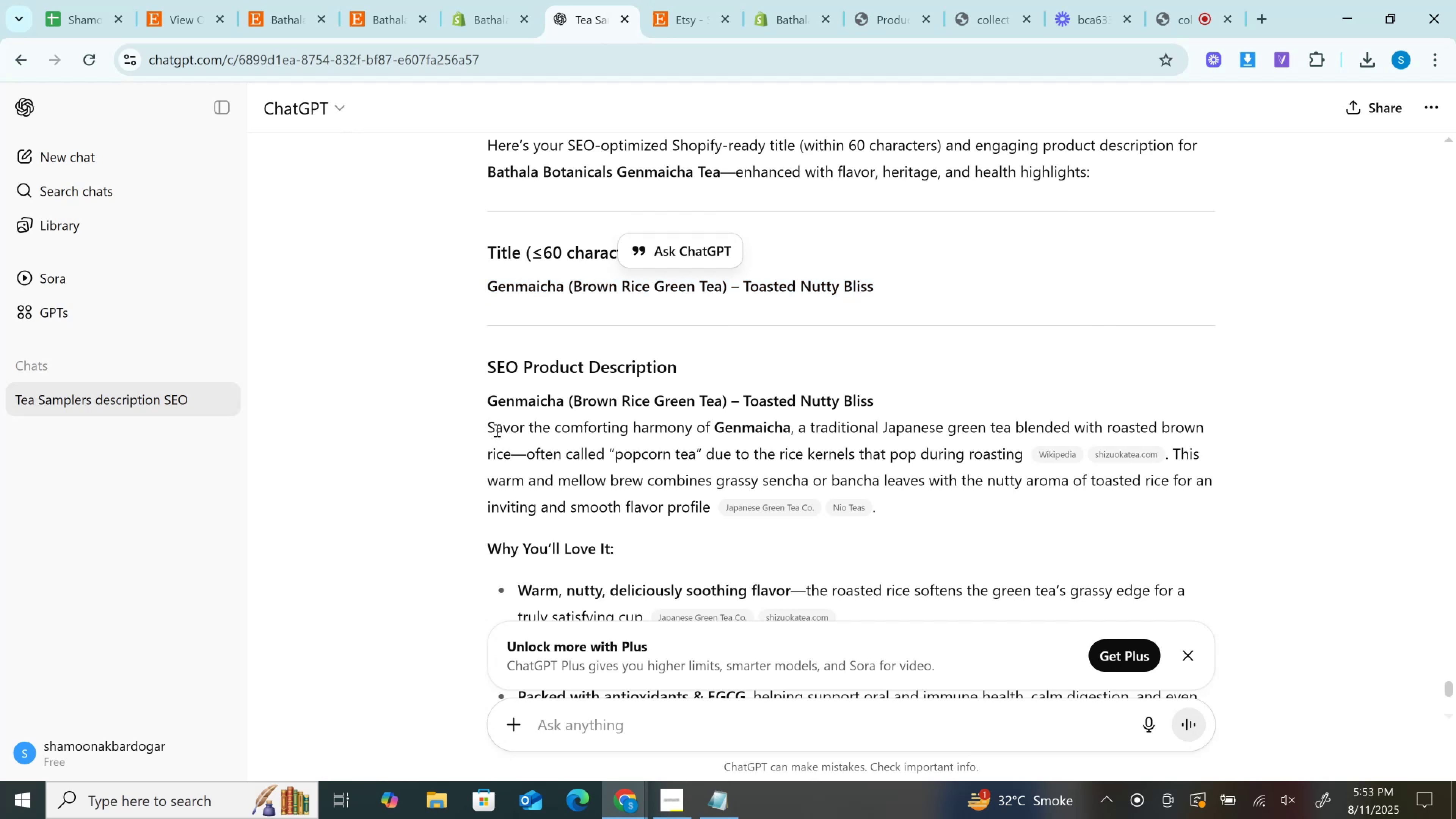 
left_click([673, 487])
 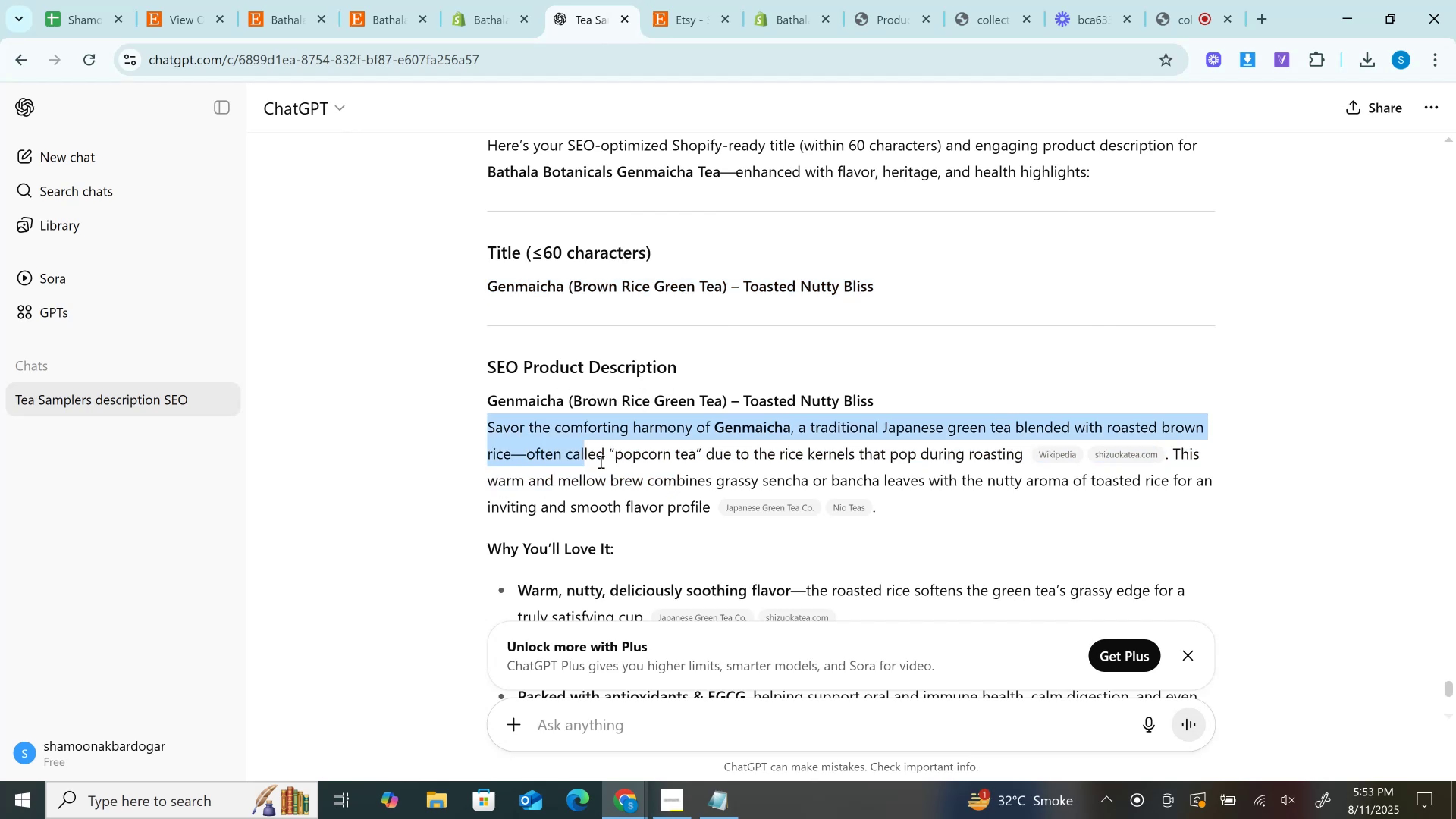 
key(Control+C)
 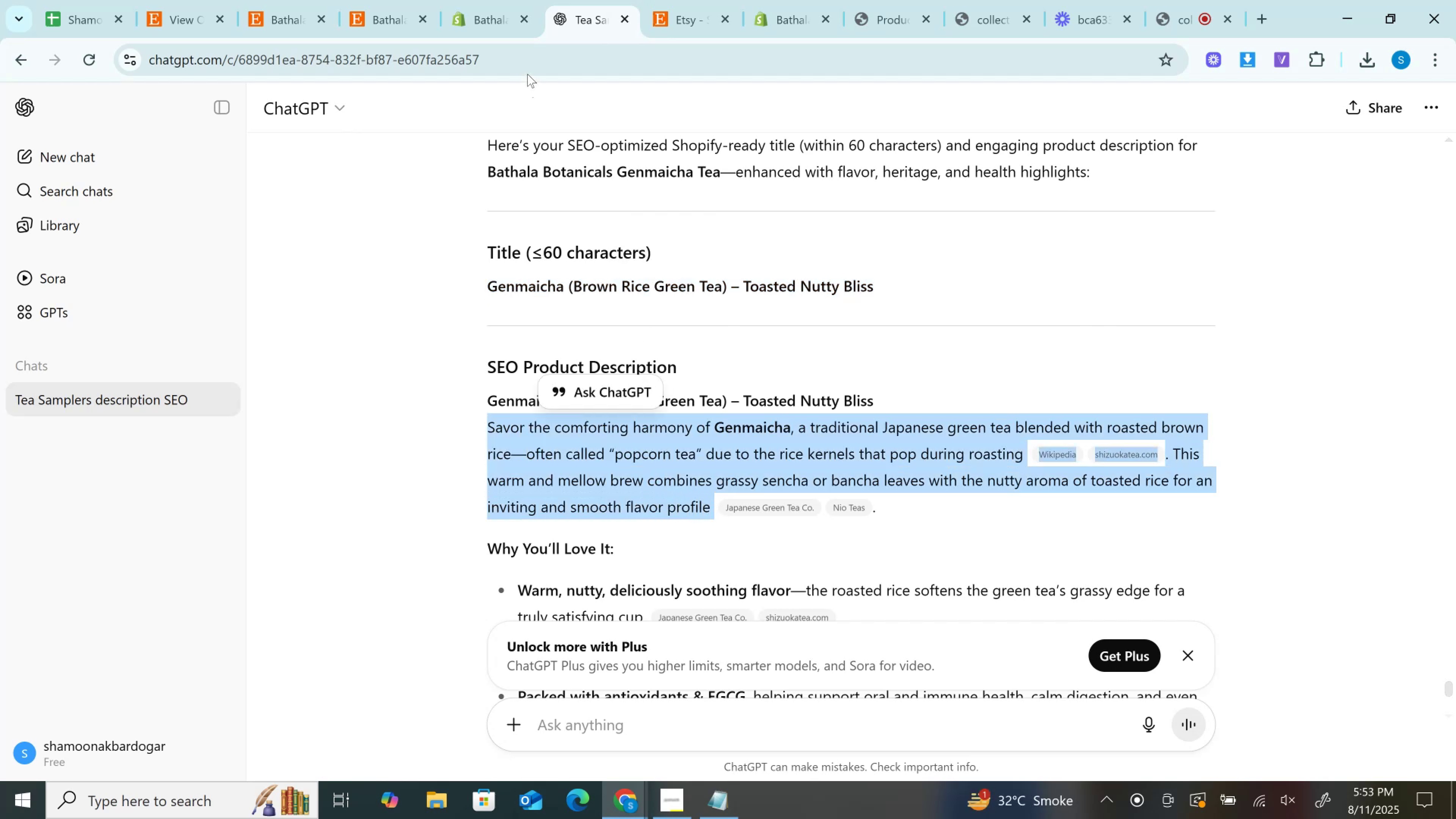 
left_click([525, 68])
 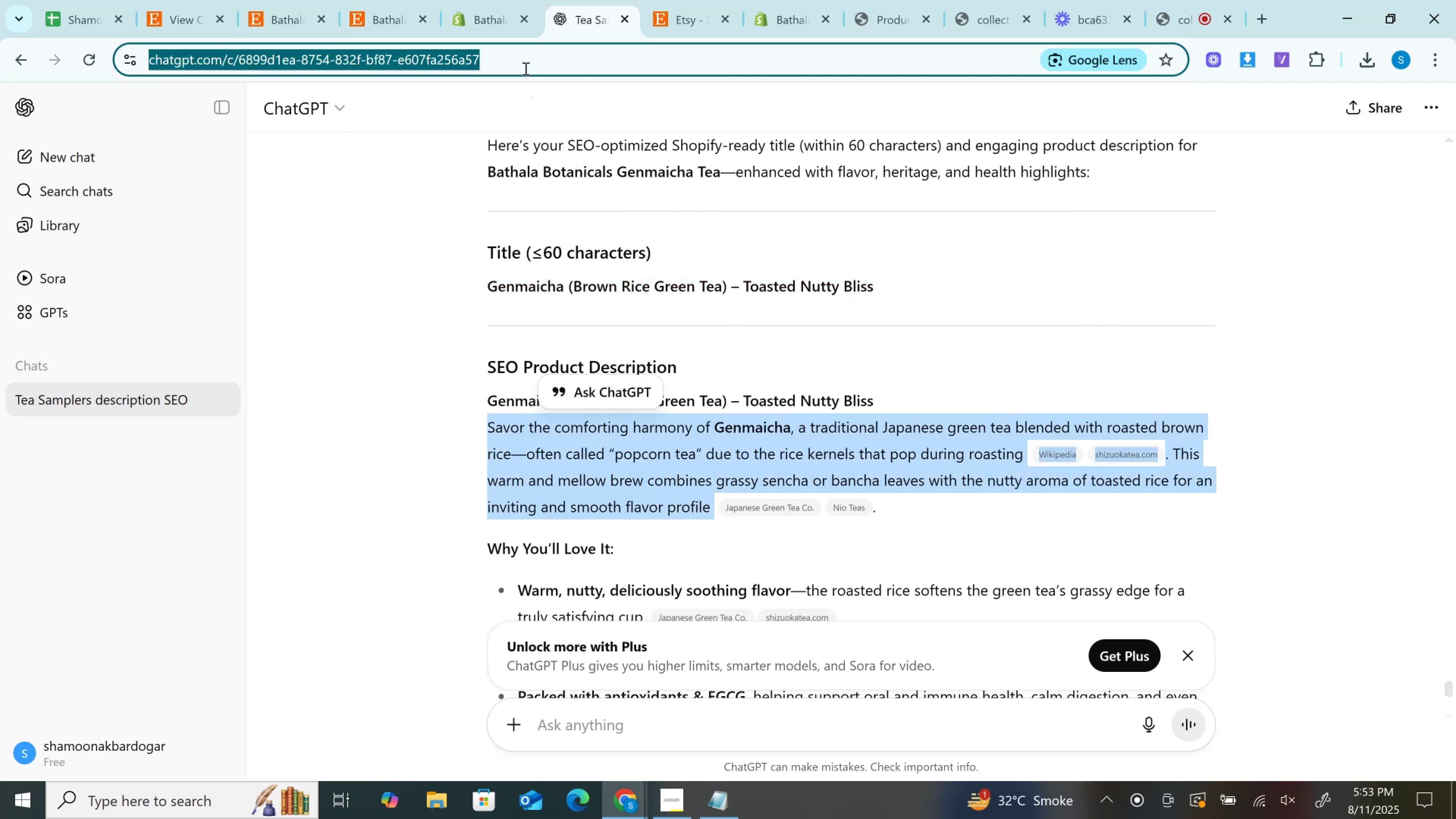 
key(Control+V)
 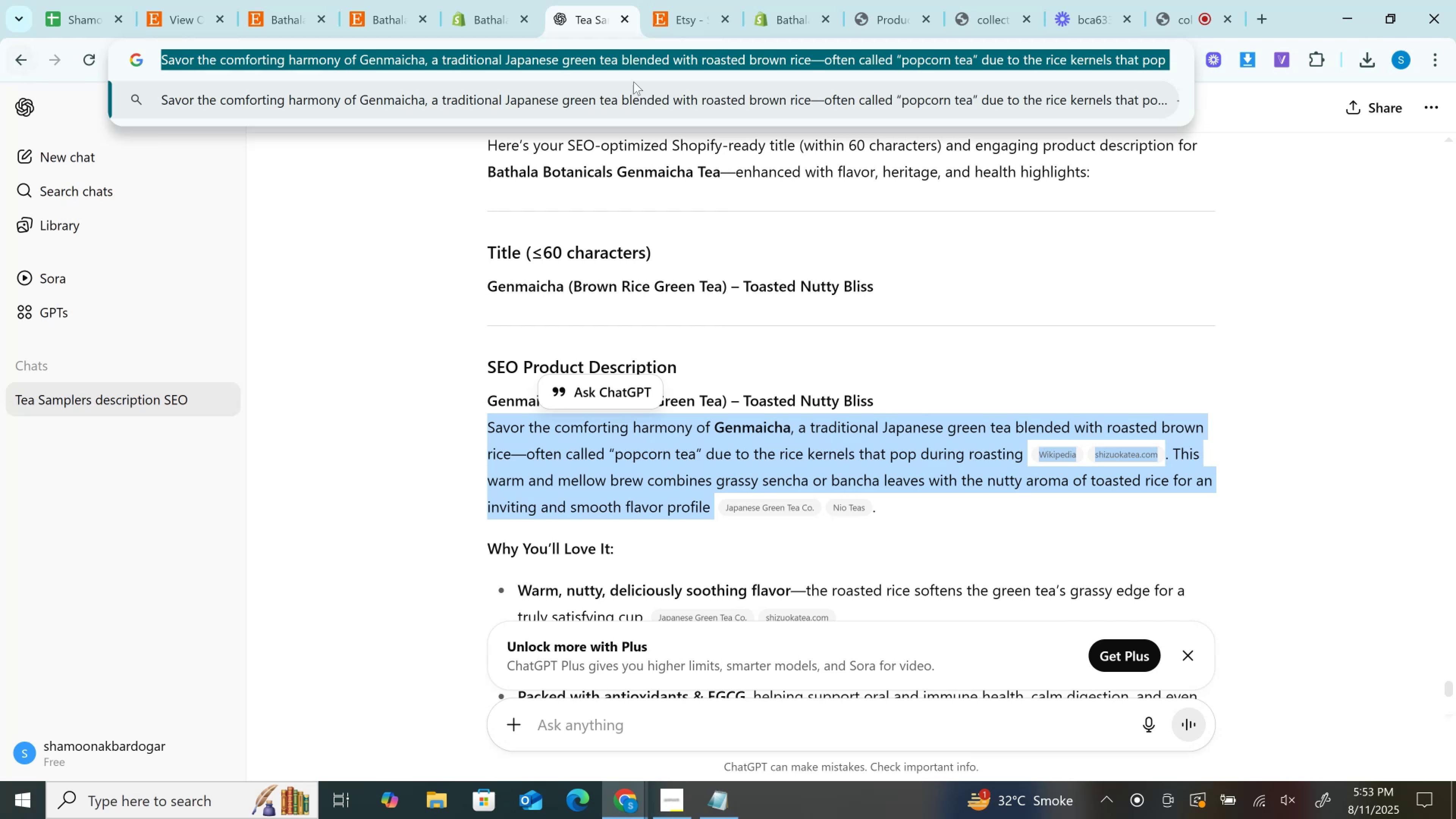 
left_click([871, 62])
 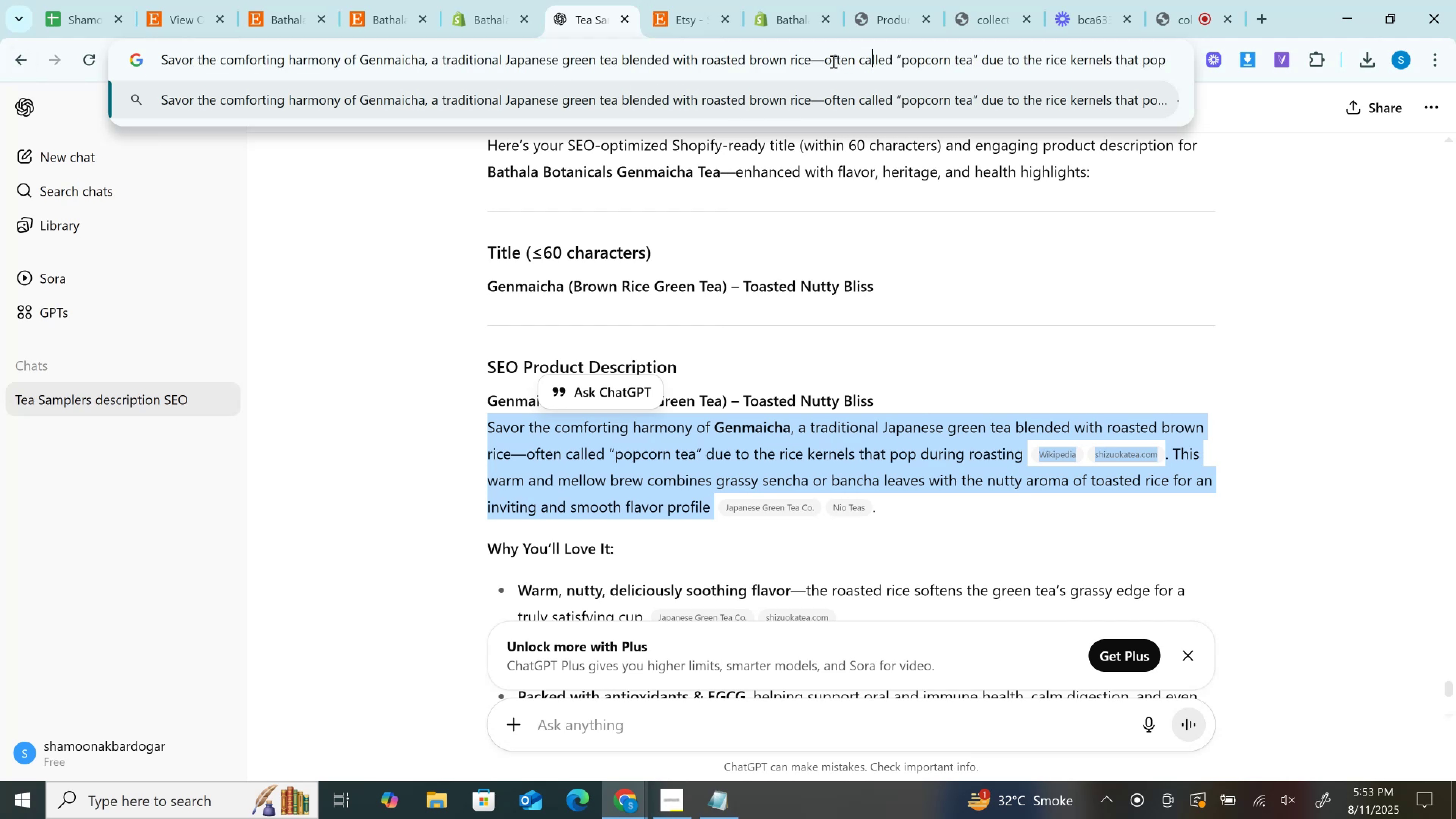 
double_click([833, 61])
 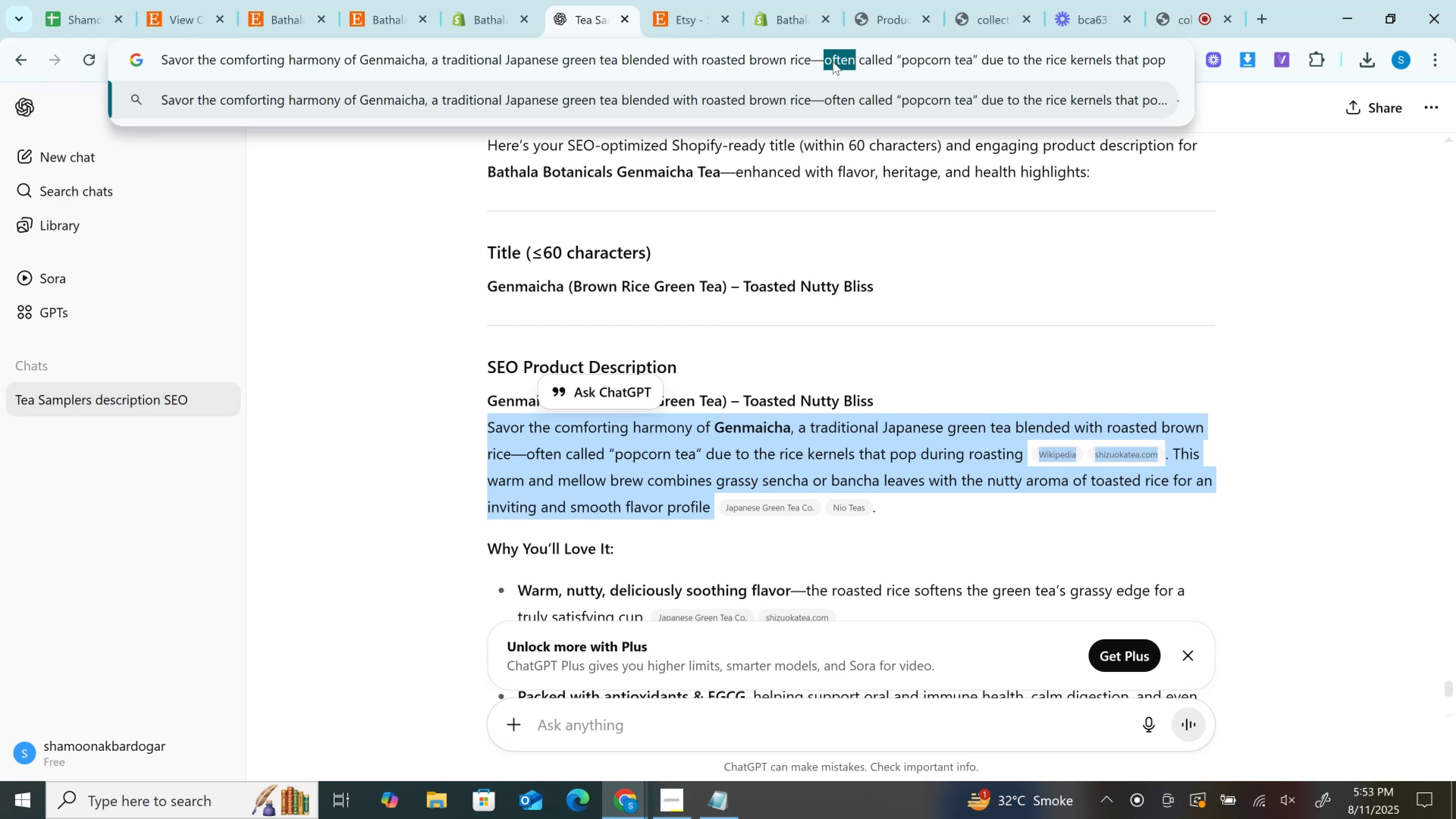 
key(Backspace)
 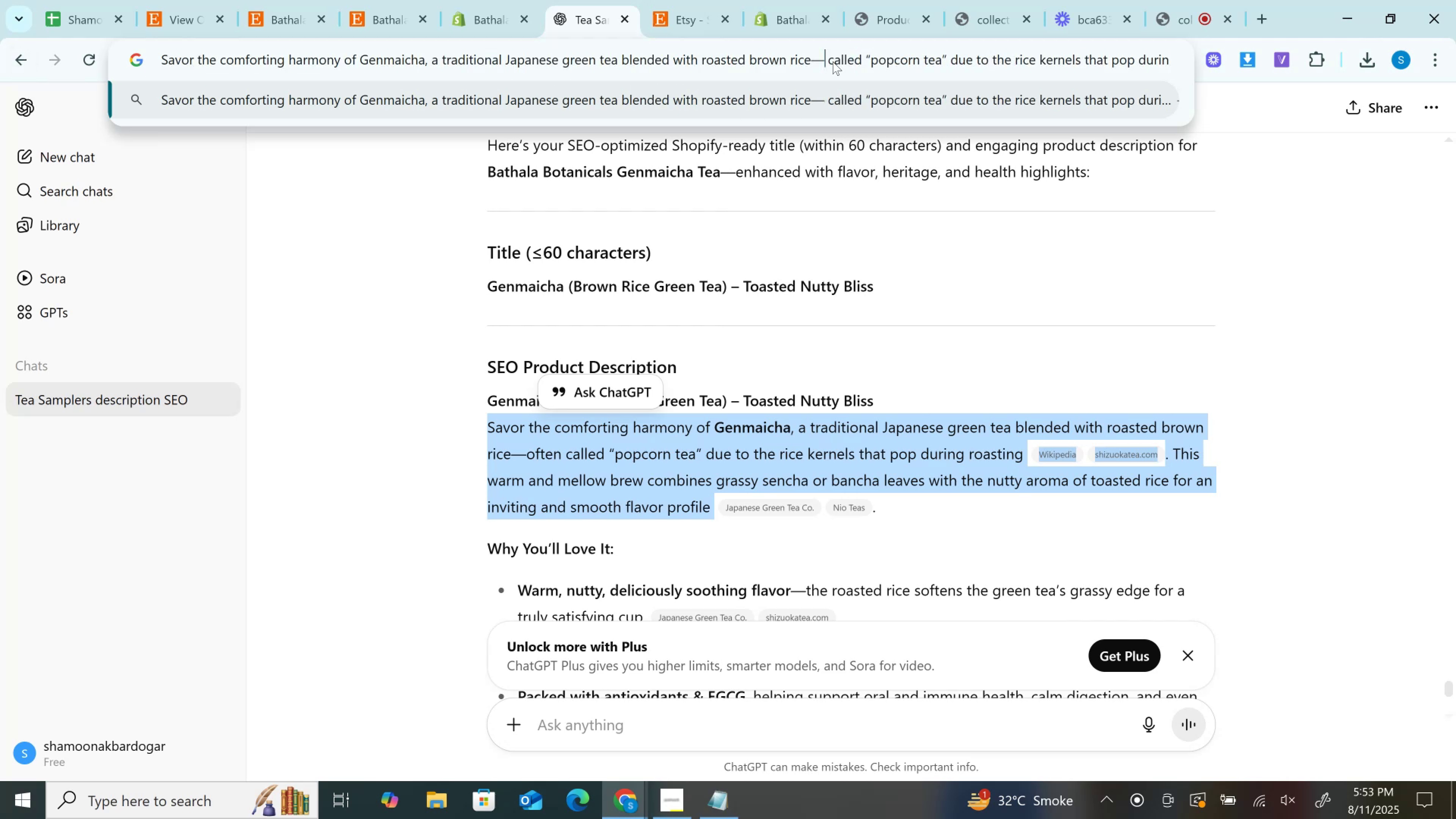 
key(Backspace)
 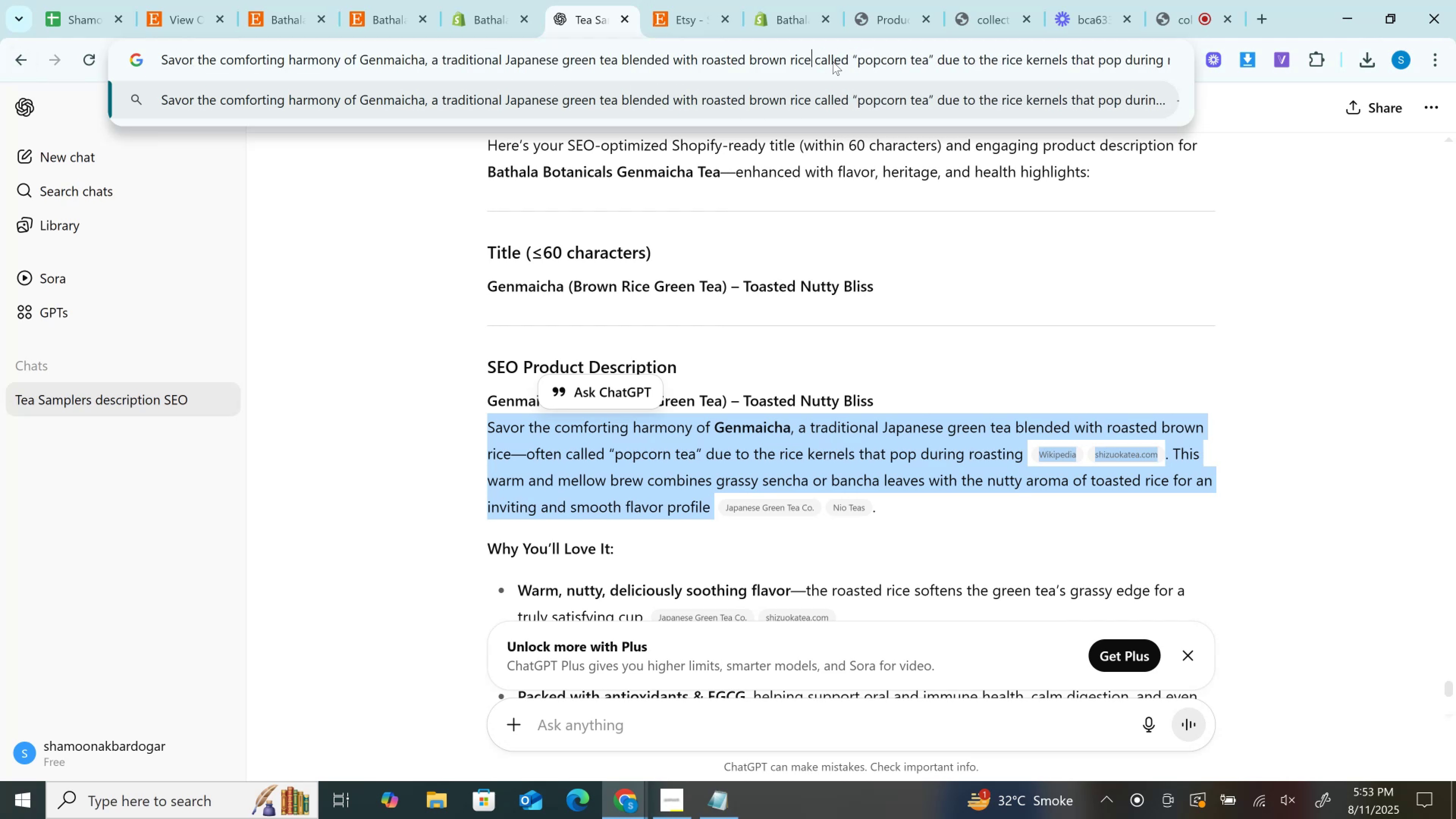 
key(Backspace)
 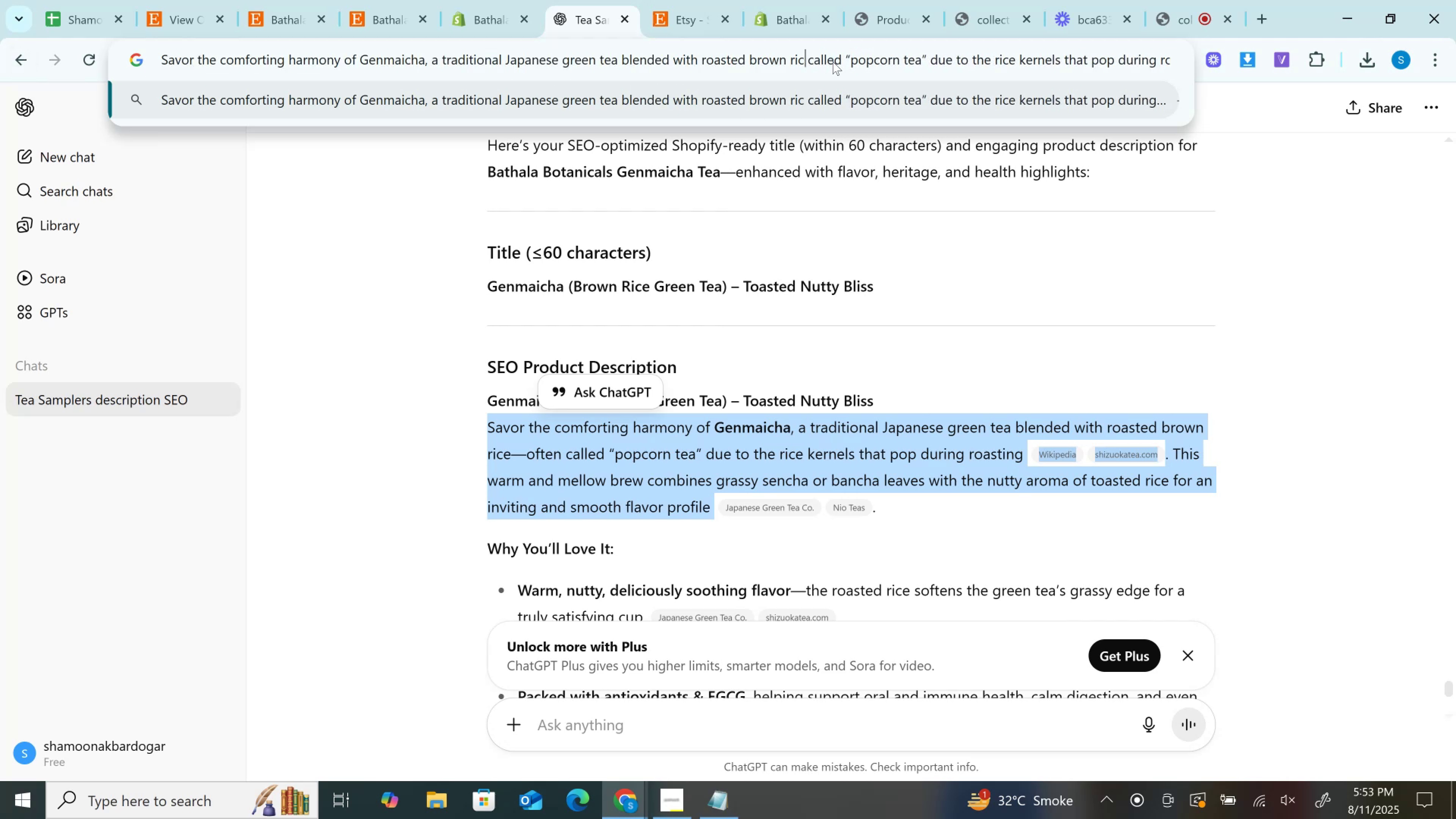 
key(Backspace)
 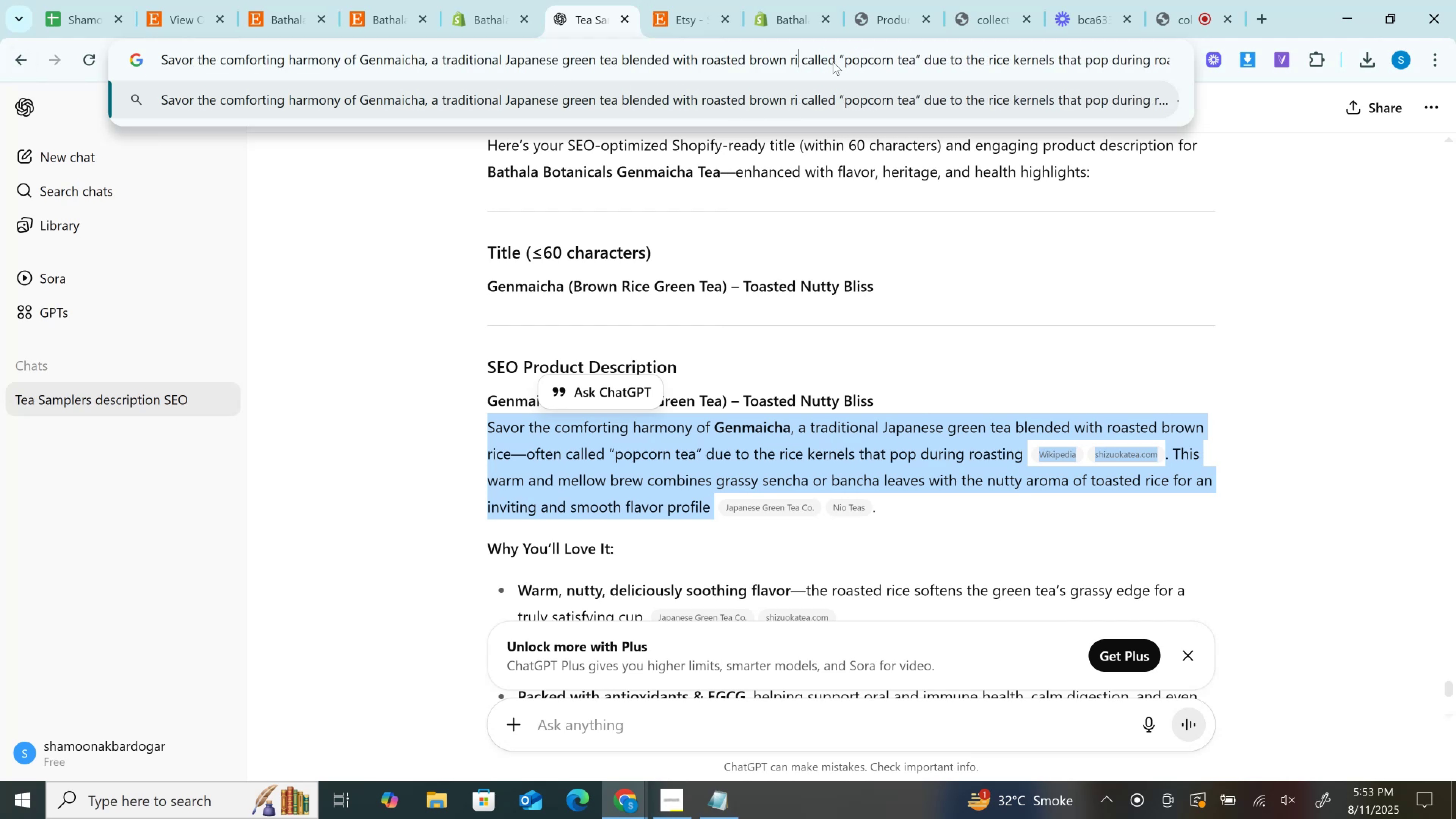 
key(Backspace)
 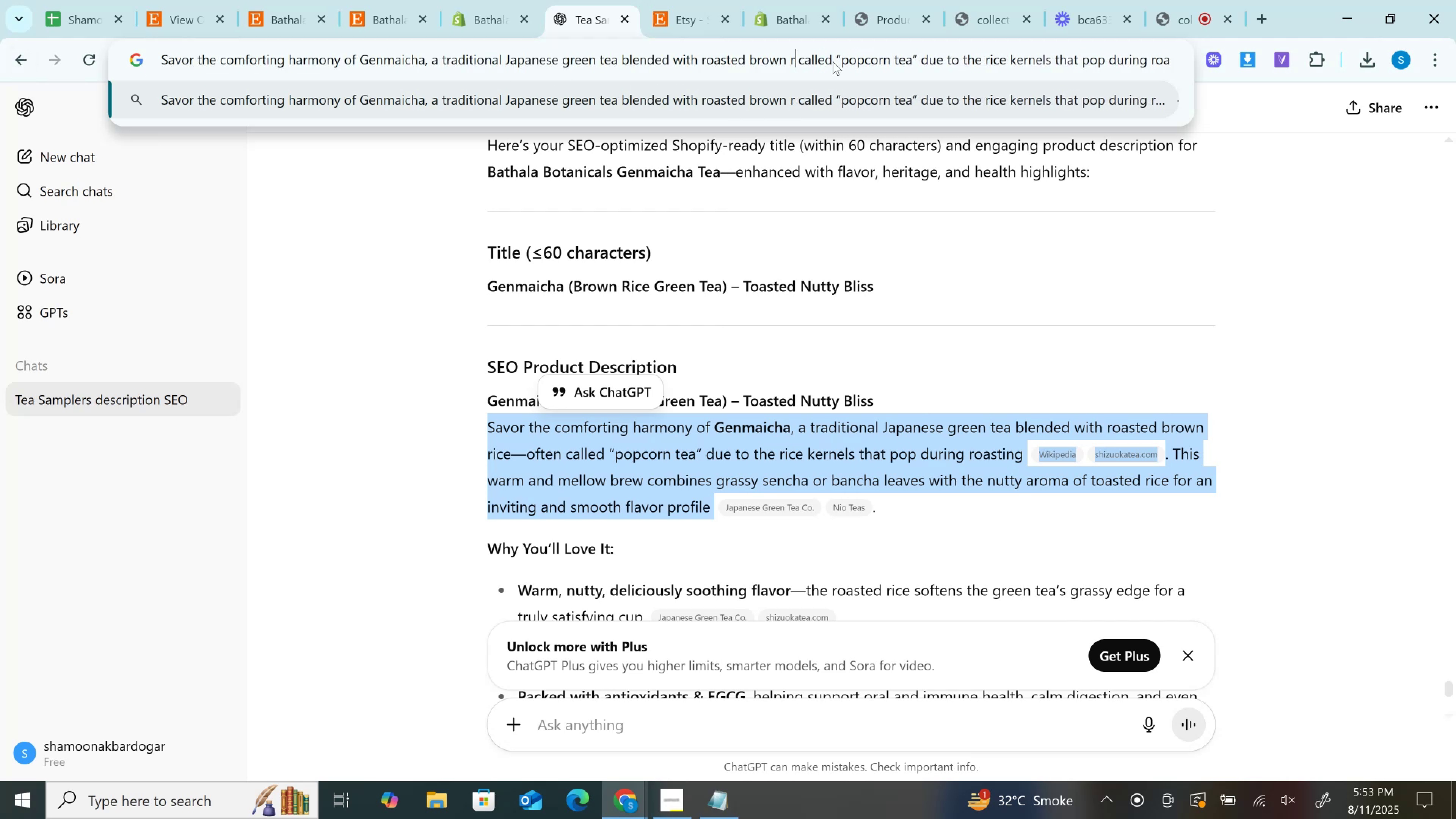 
key(Backspace)
 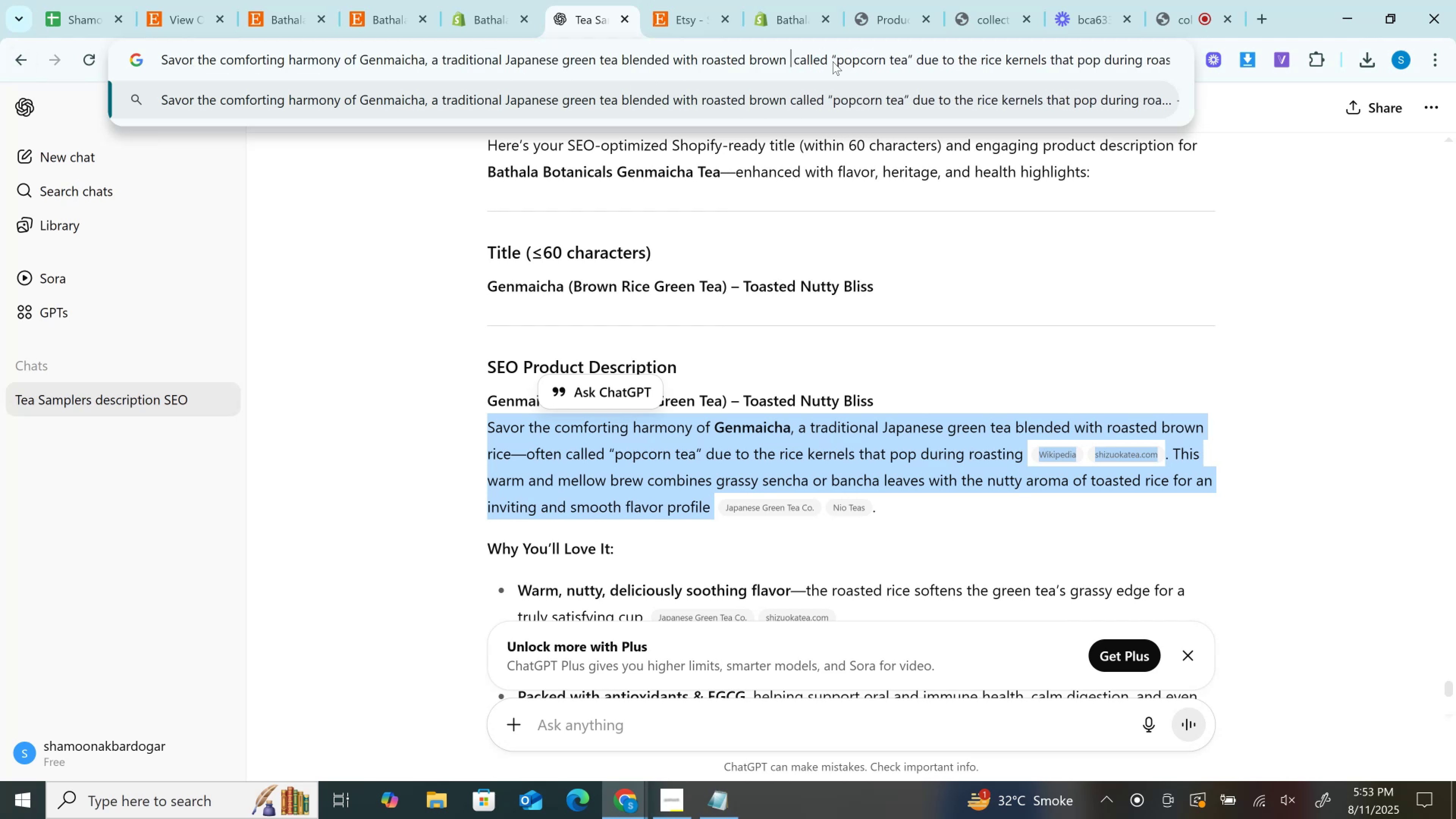 
key(Backspace)
 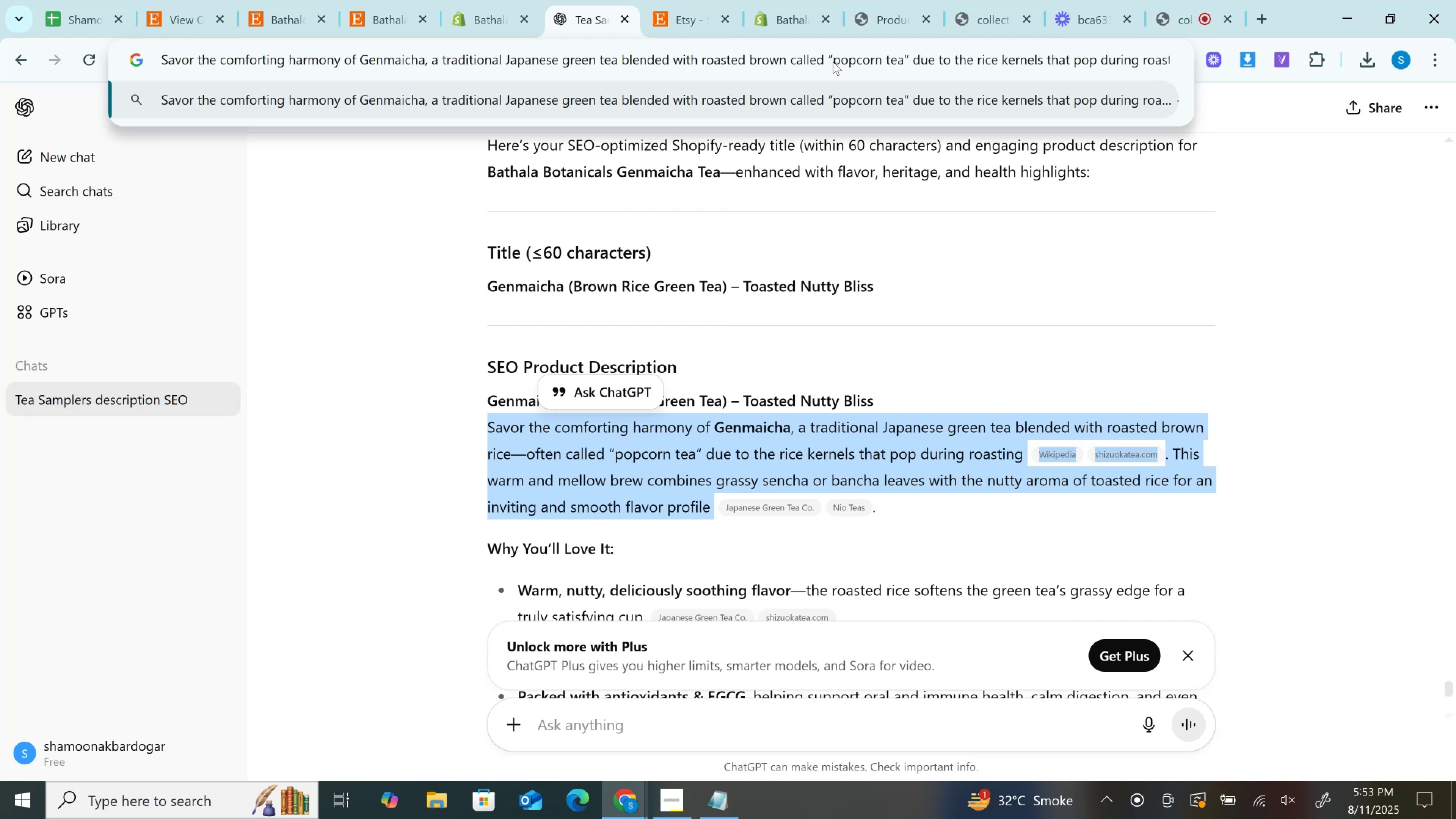 
left_click([952, 64])
 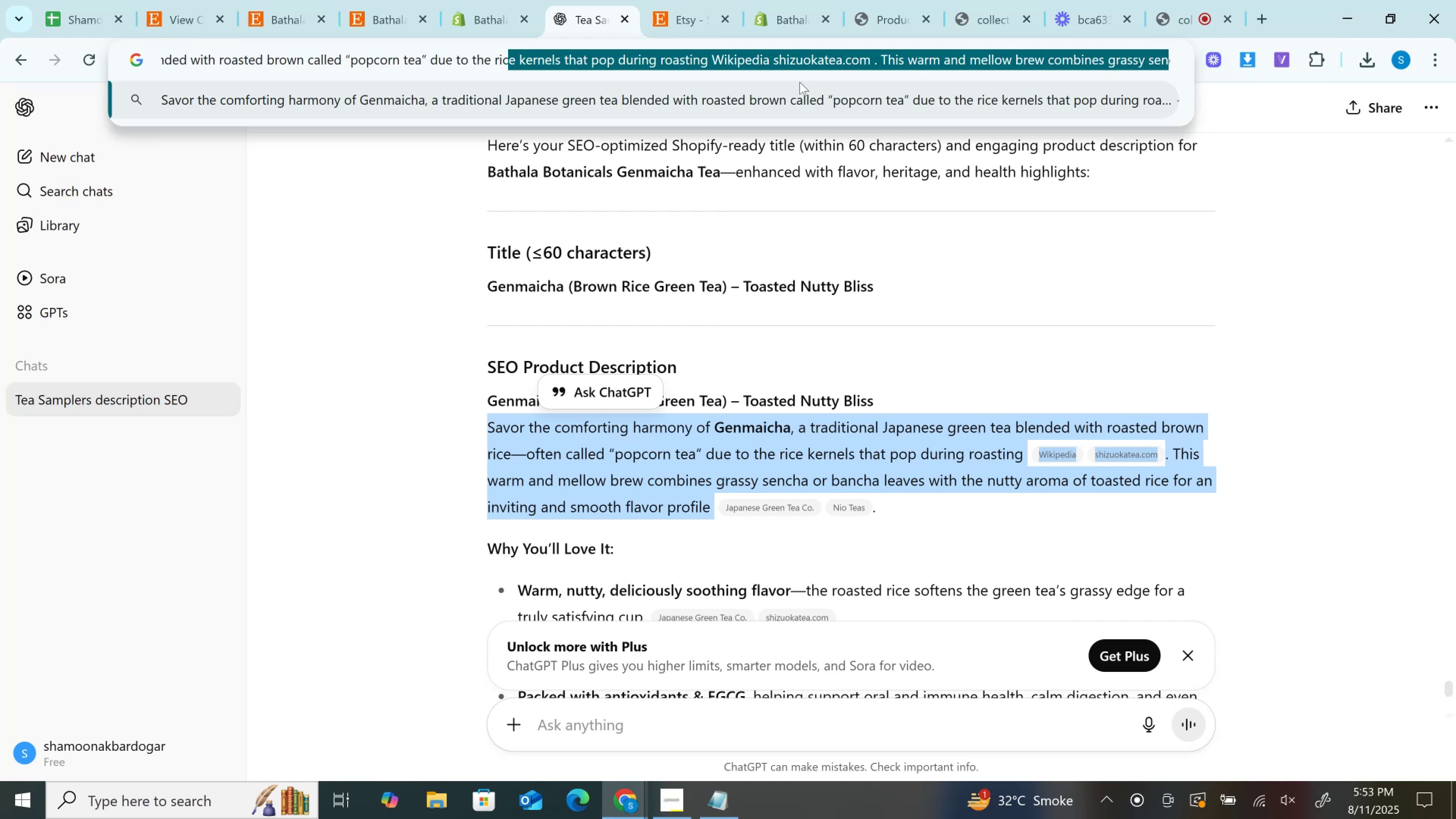 
wait(5.78)
 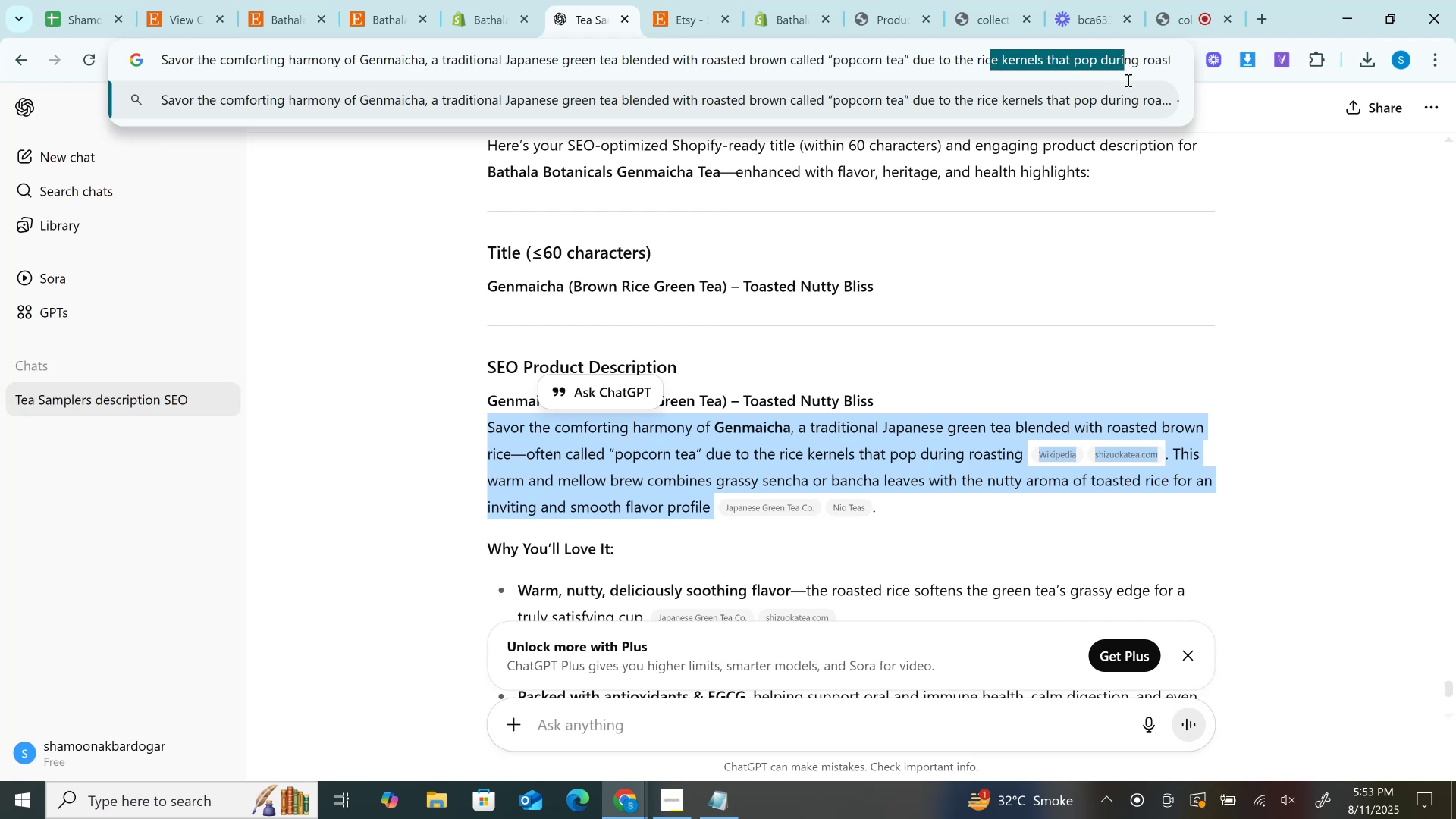 
double_click([751, 58])
 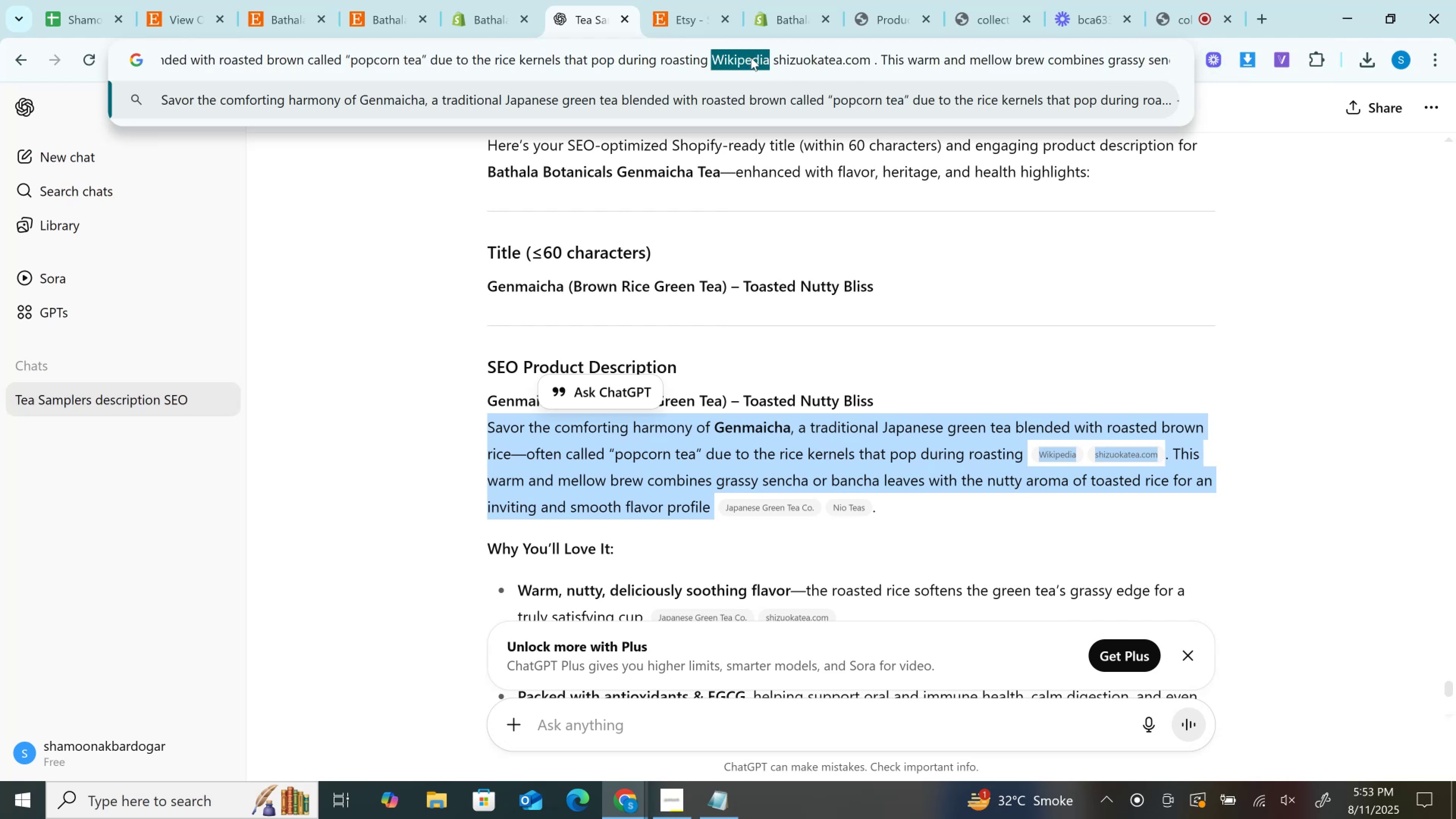 
key(Backspace)
 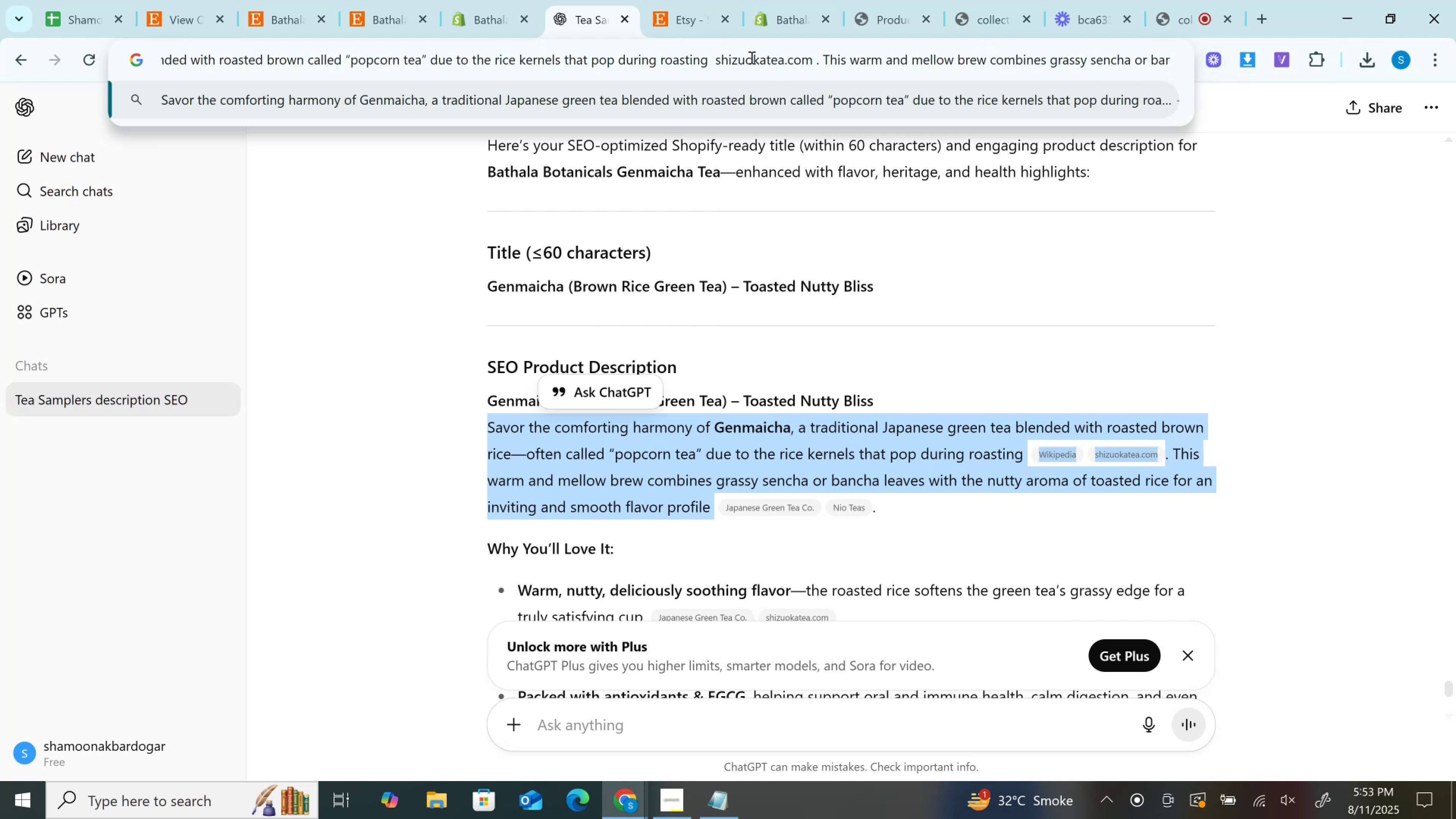 
double_click([751, 57])
 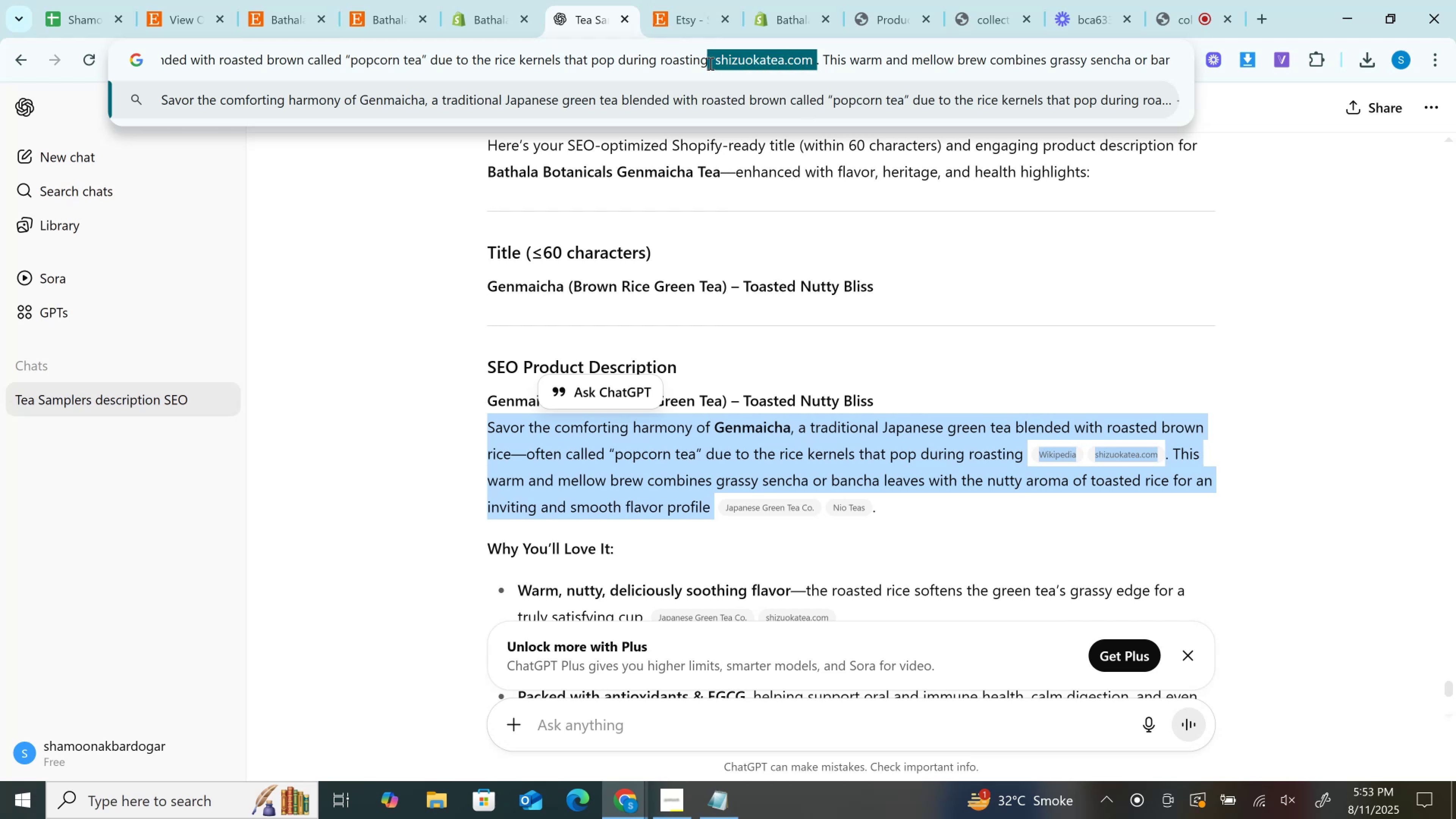 
key(Backspace)
 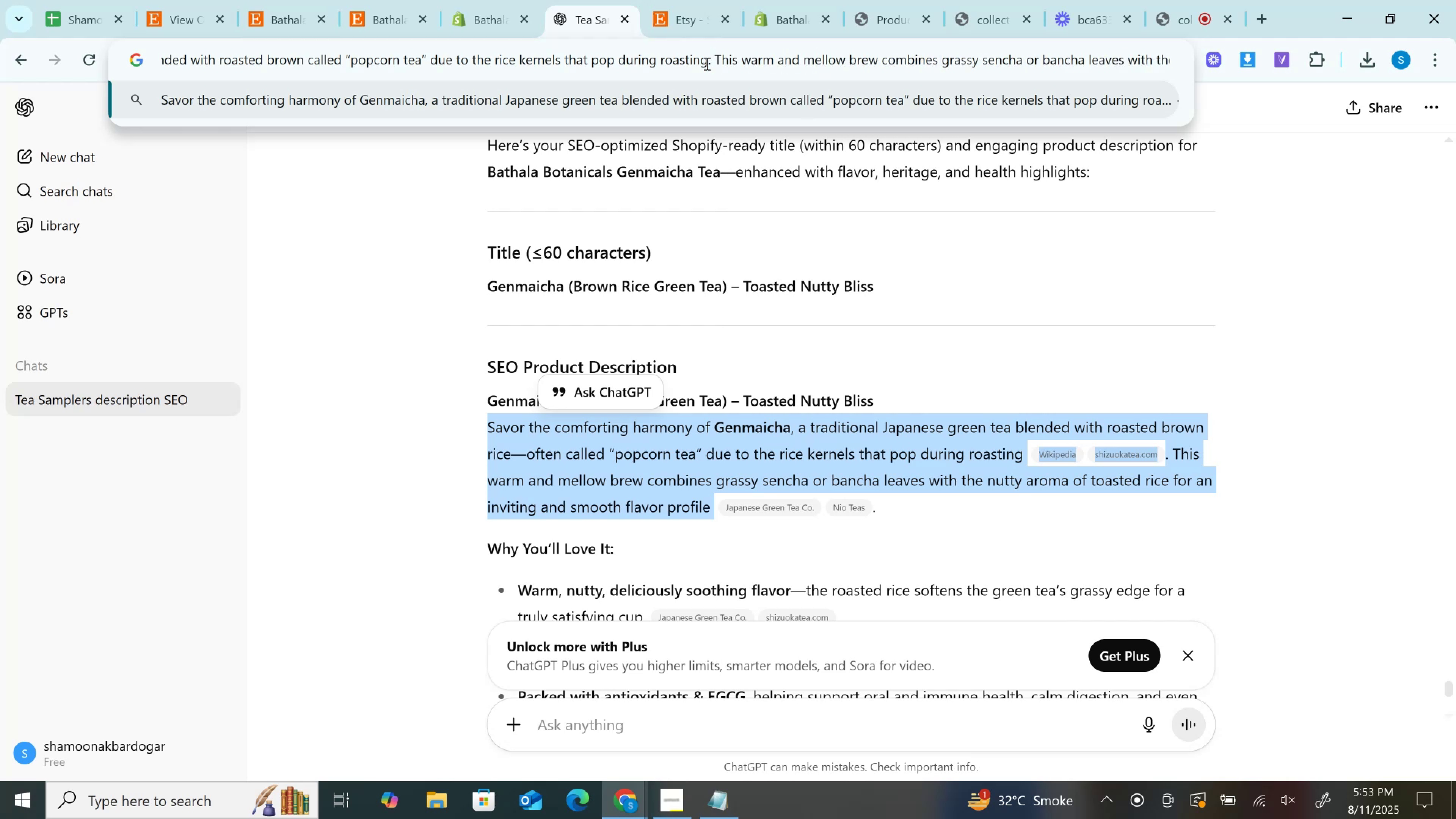 
key(Control+A)
 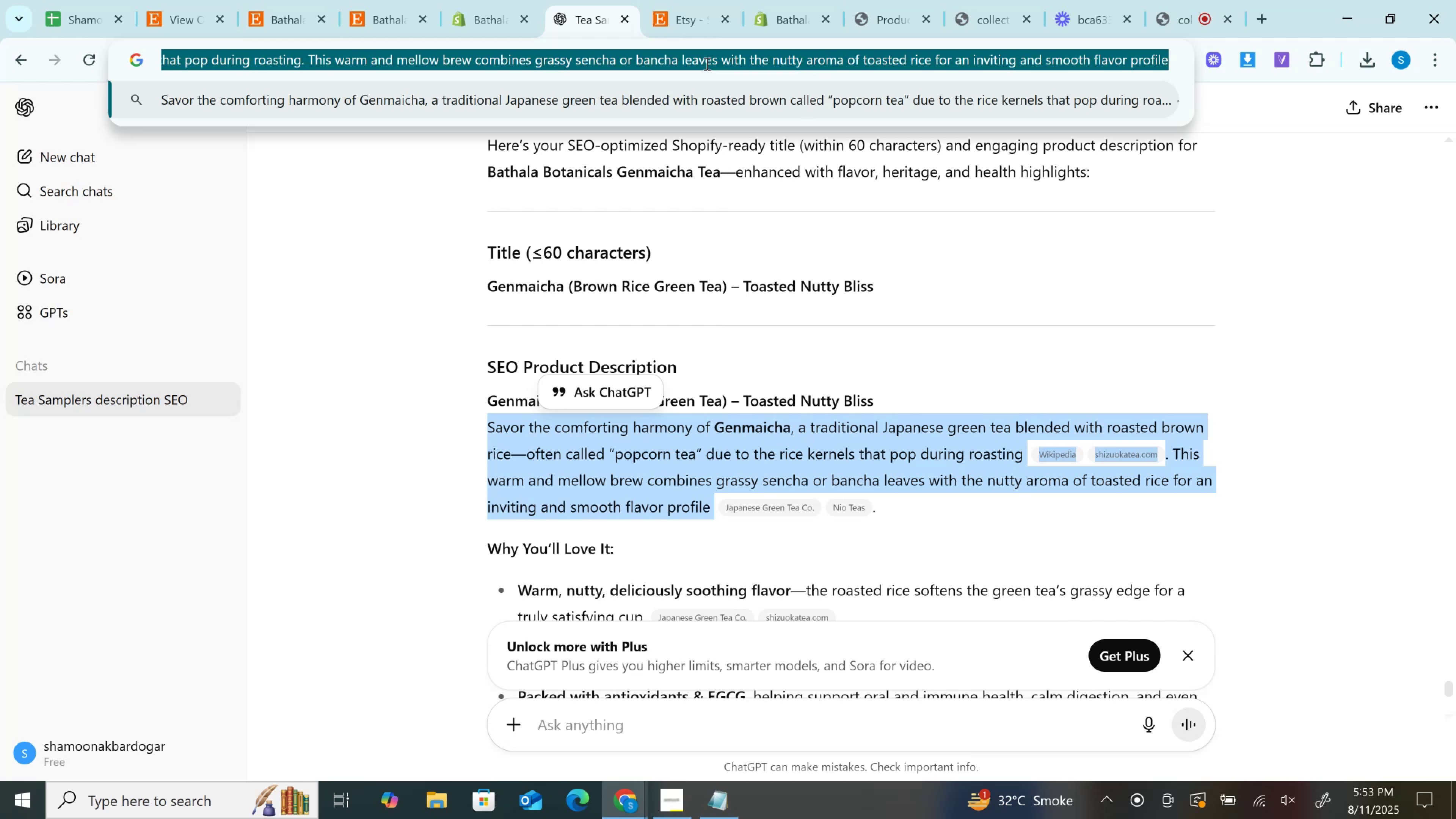 
key(Control+C)
 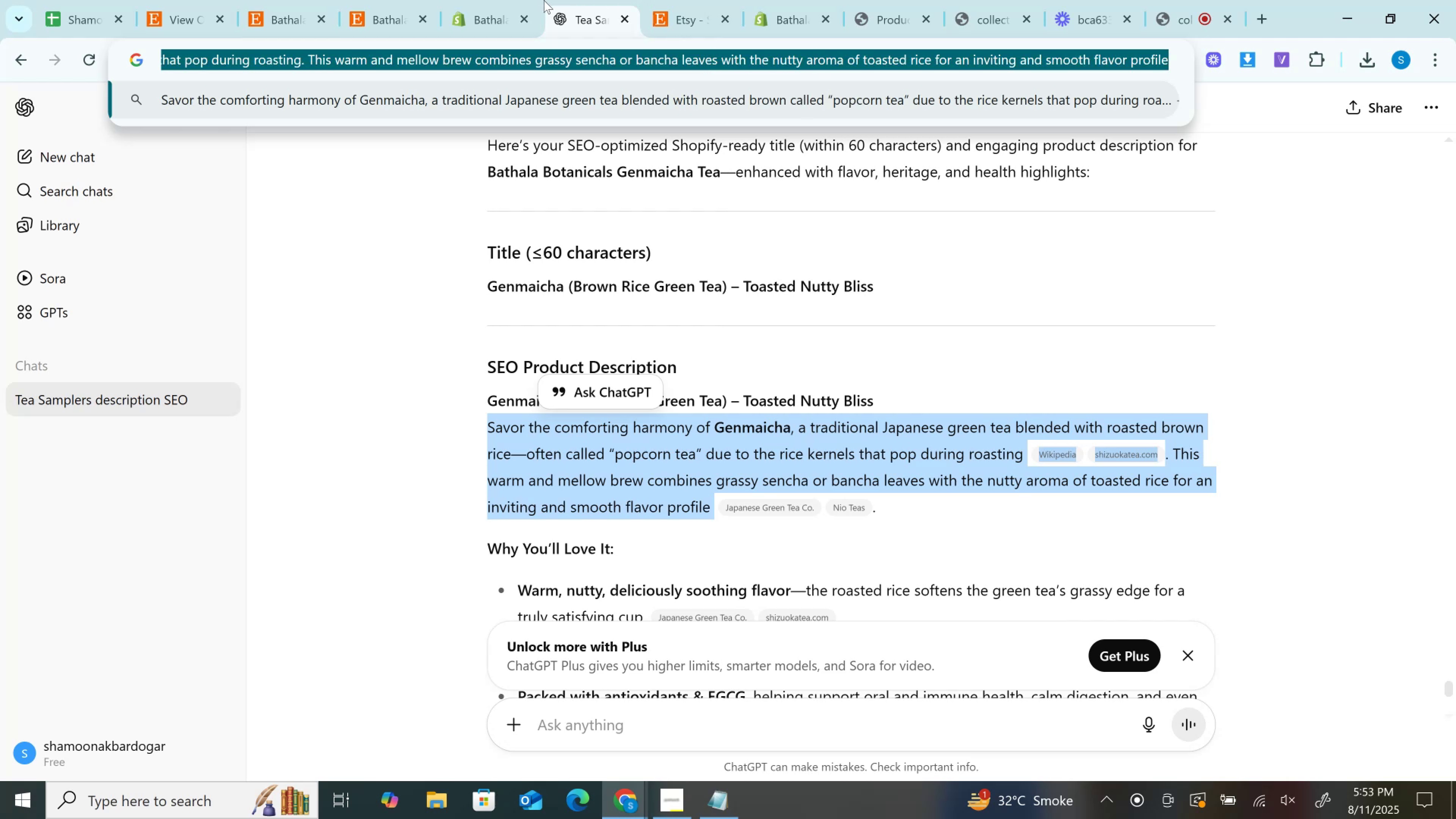 
left_click([517, 0])
 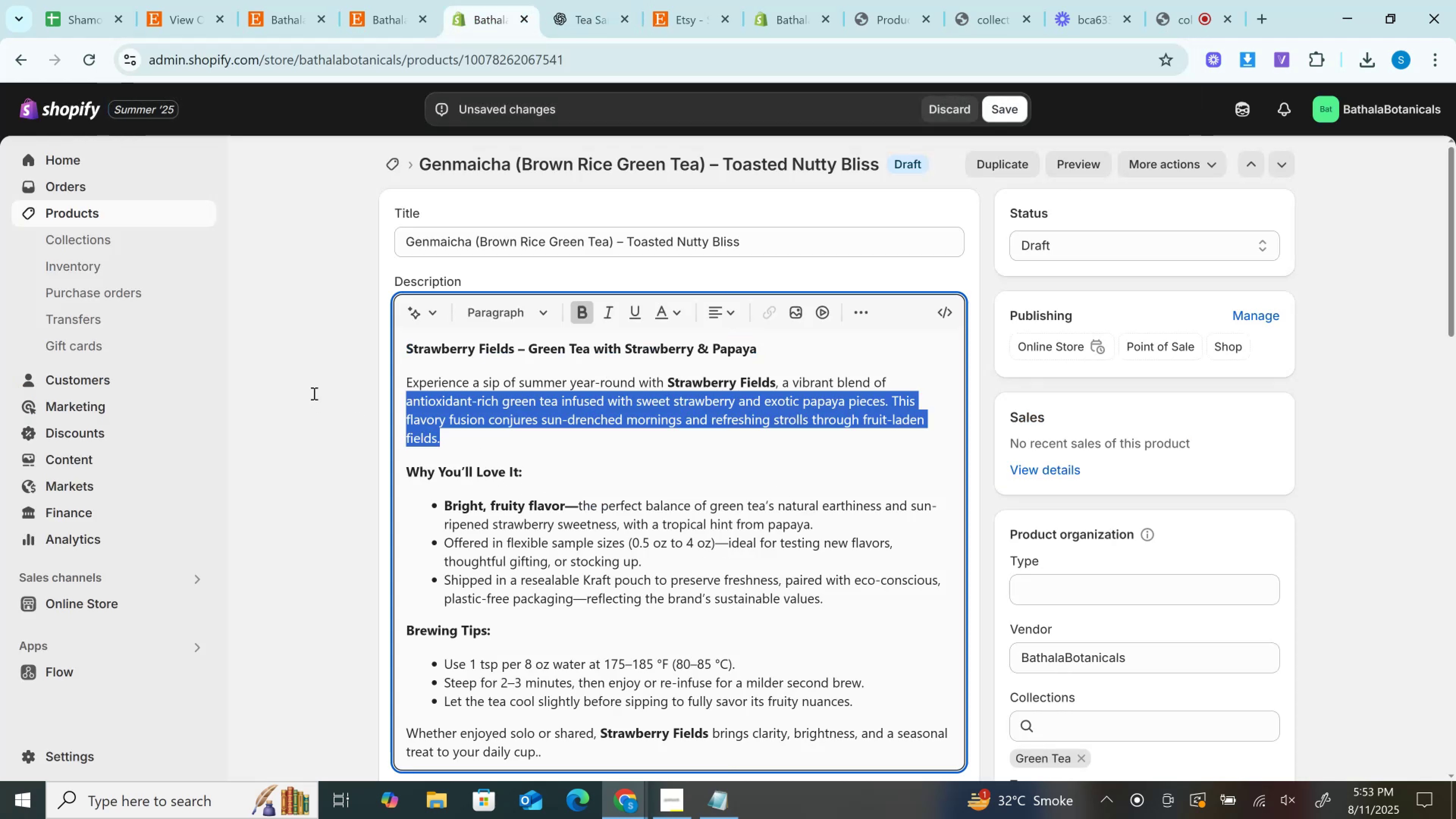 
key(Control+V)
 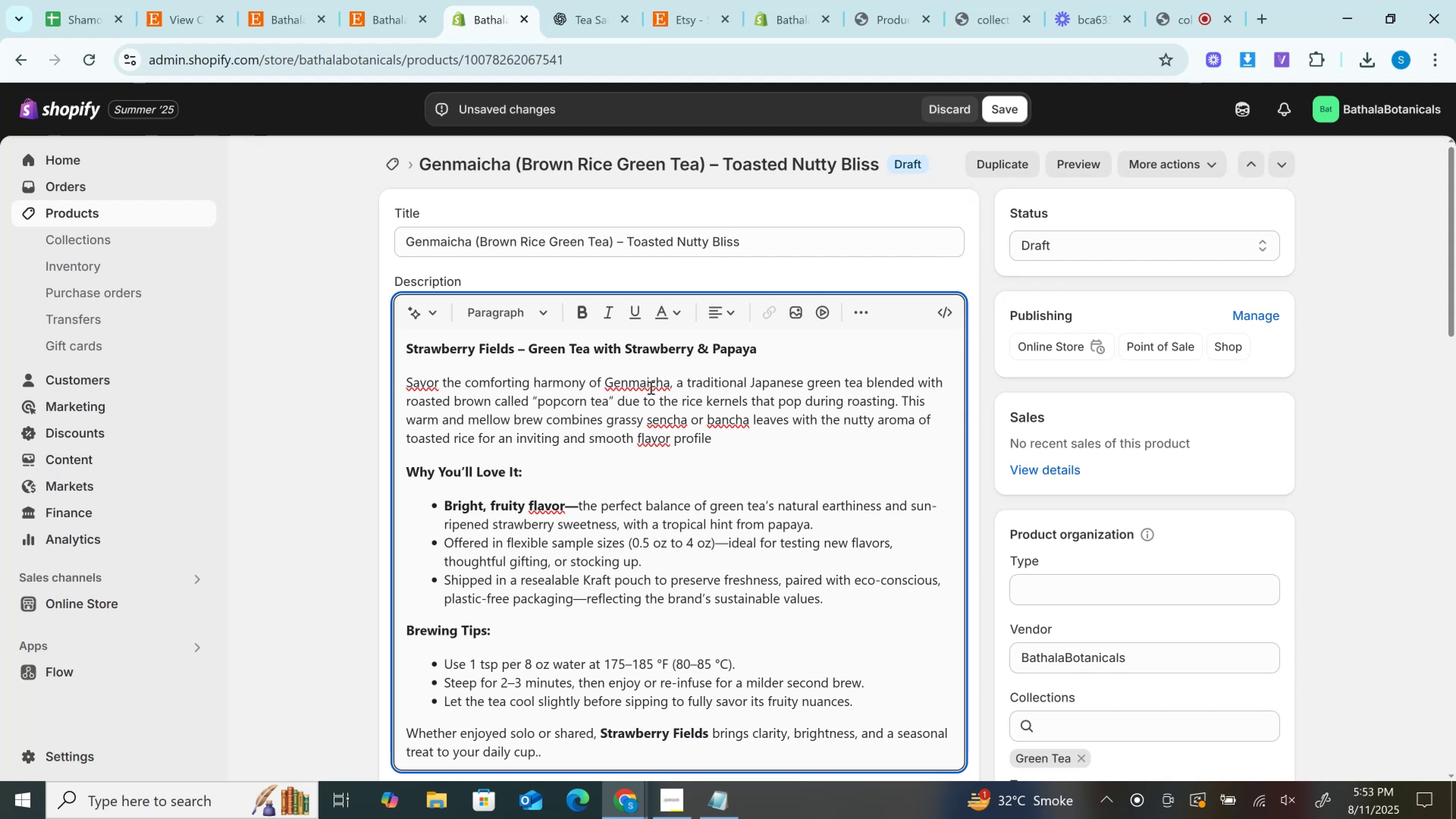 
wait(5.78)
 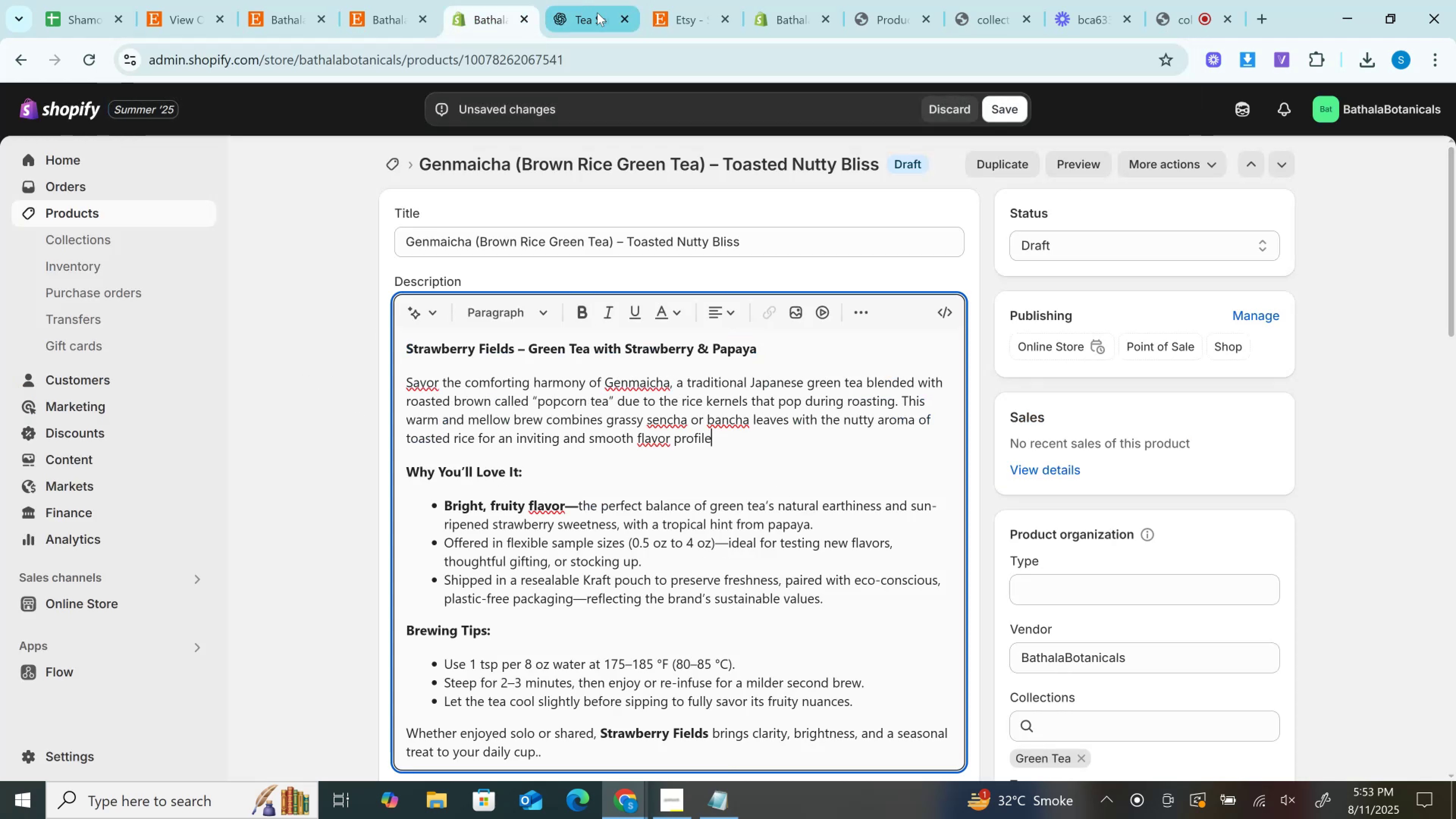 
double_click([639, 386])
 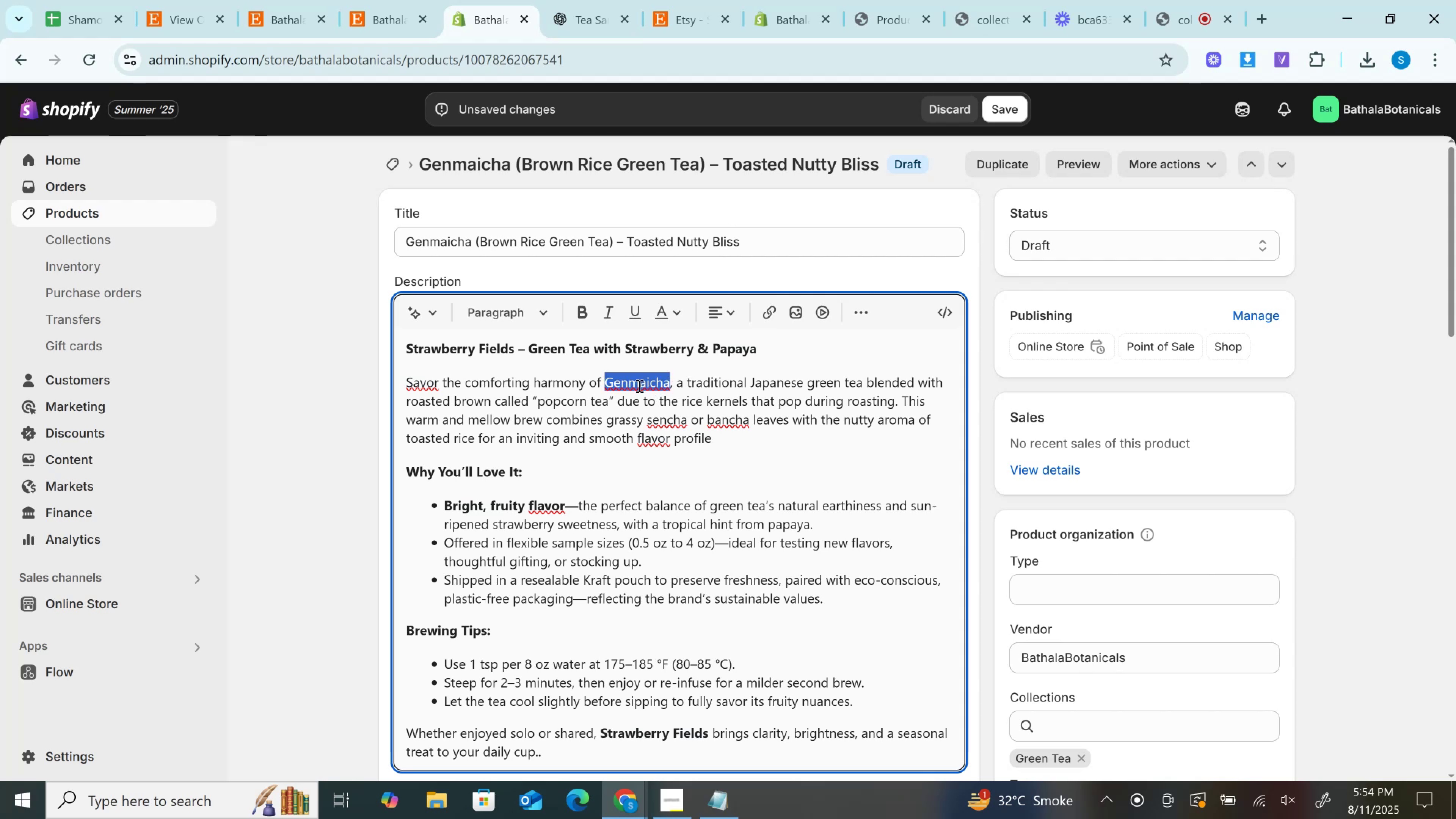 
key(Backspace)
 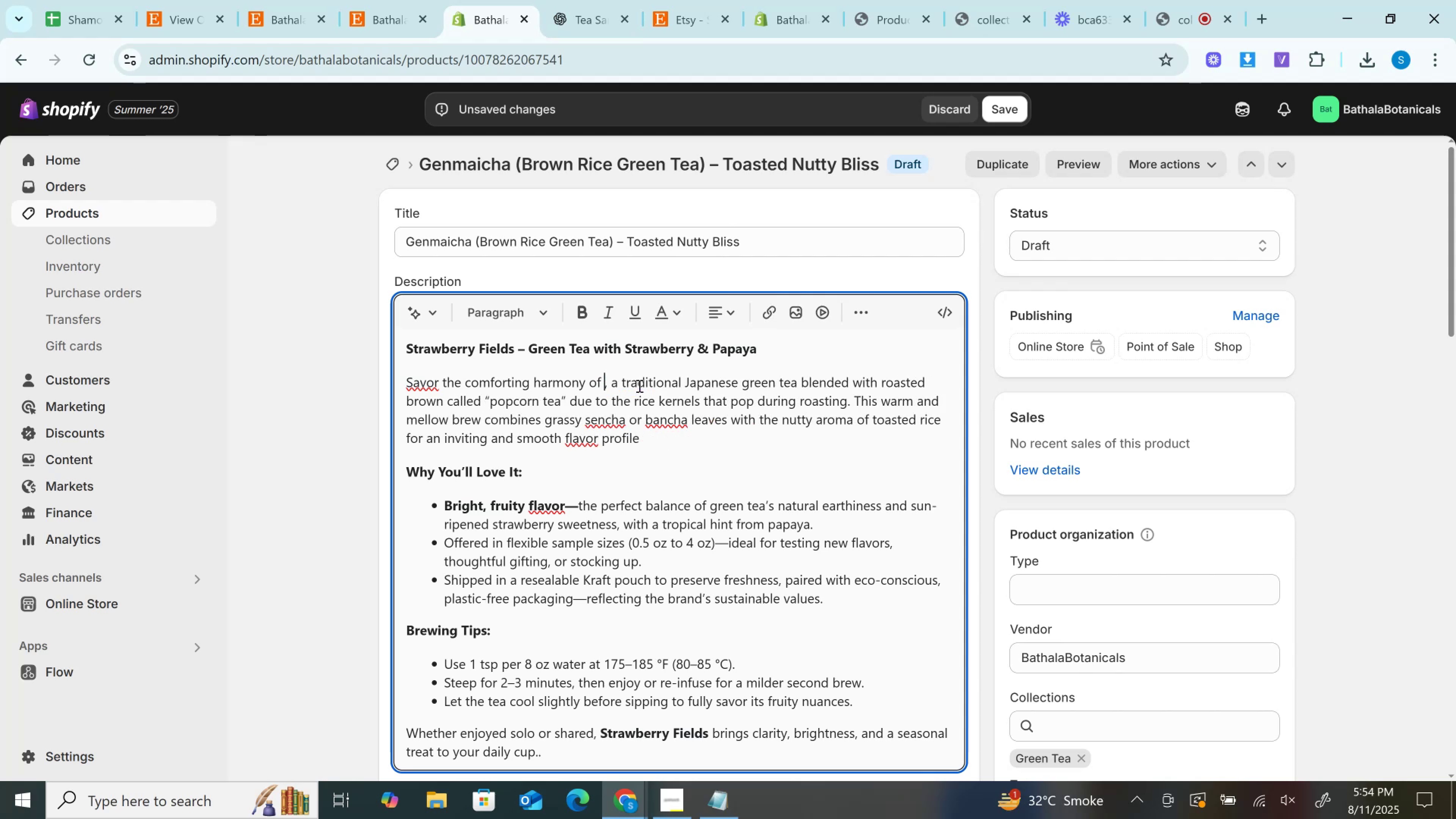 
key(Backspace)
 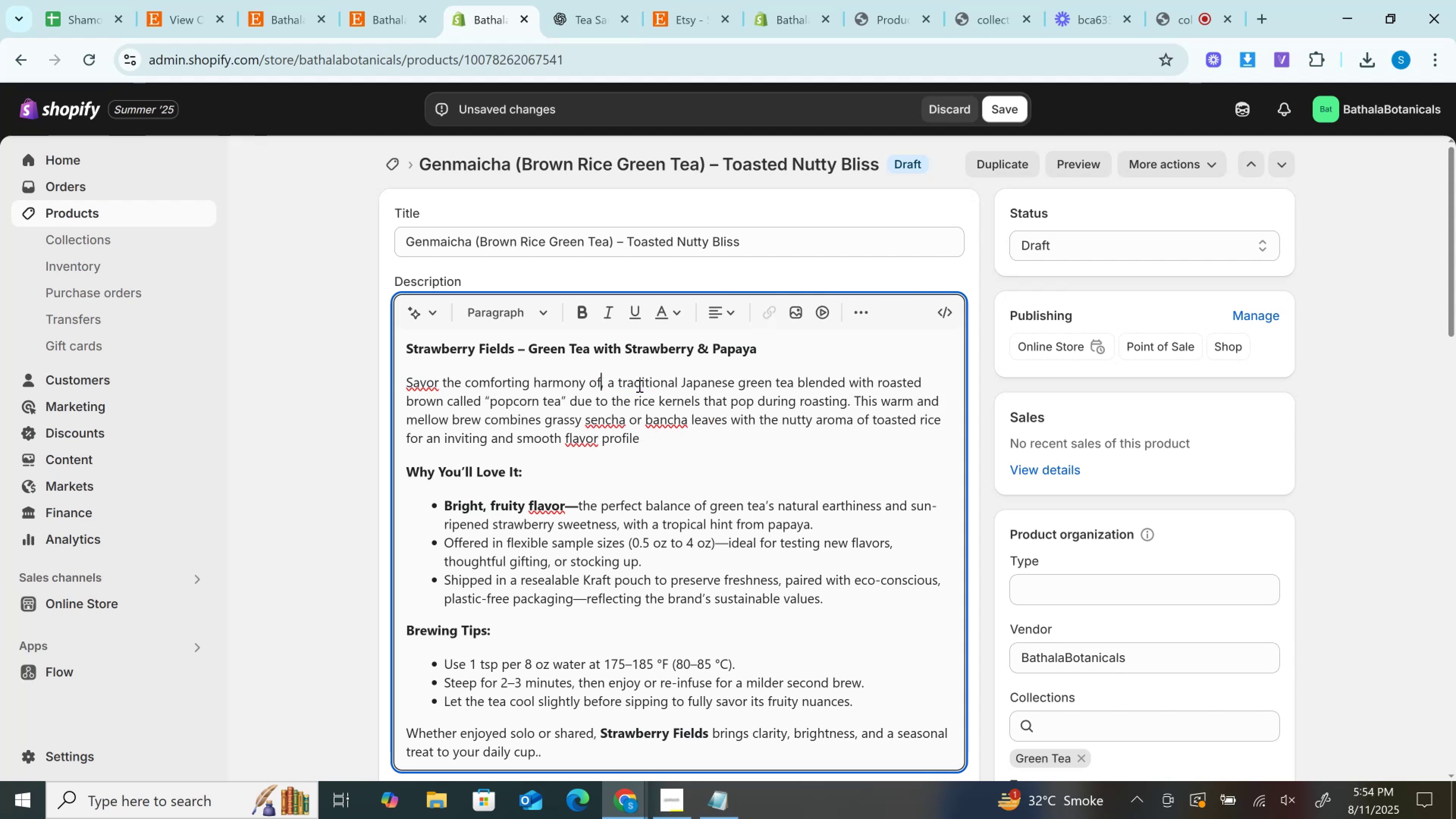 
key(Backspace)
 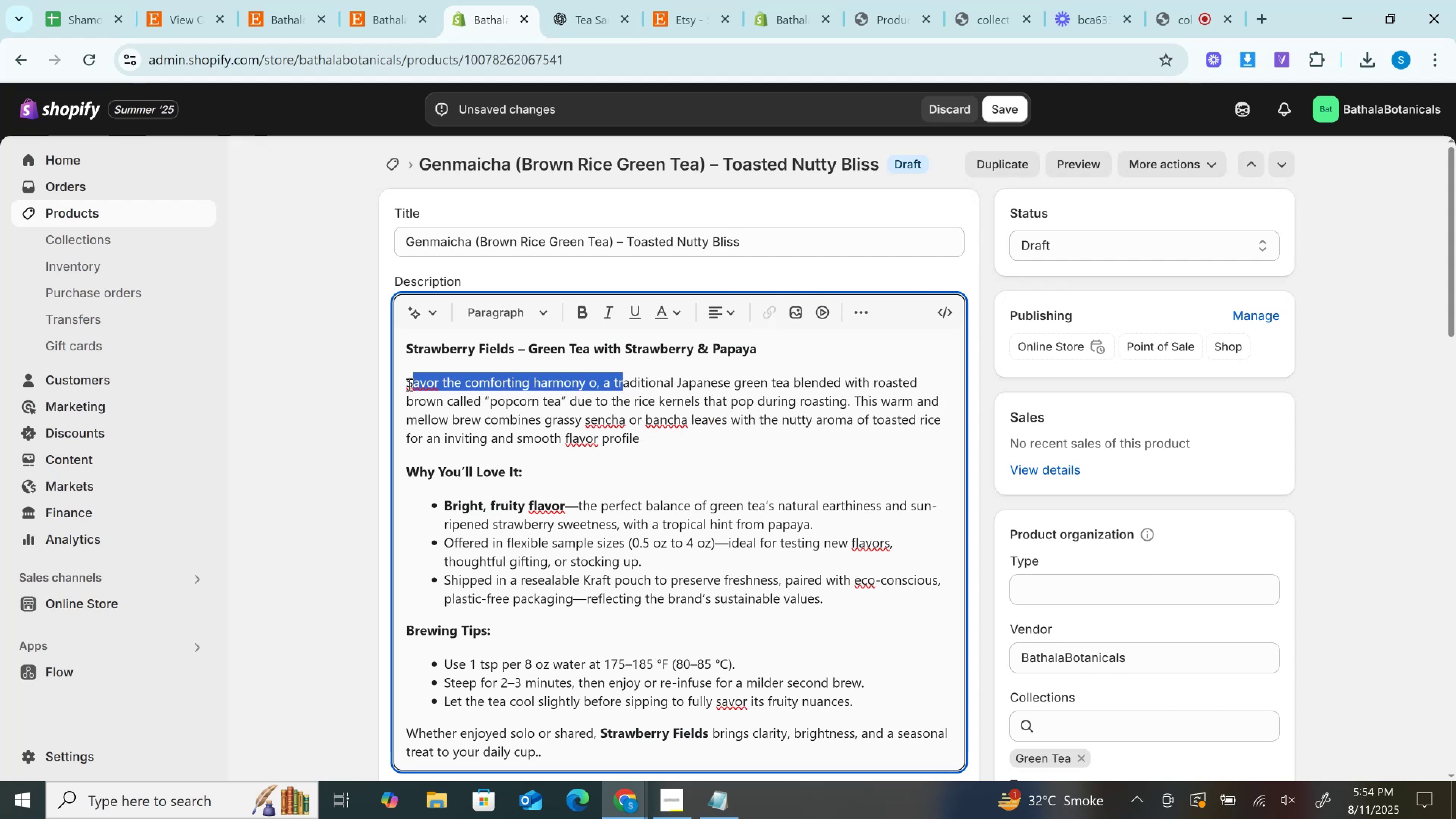 
key(Shift+A)
 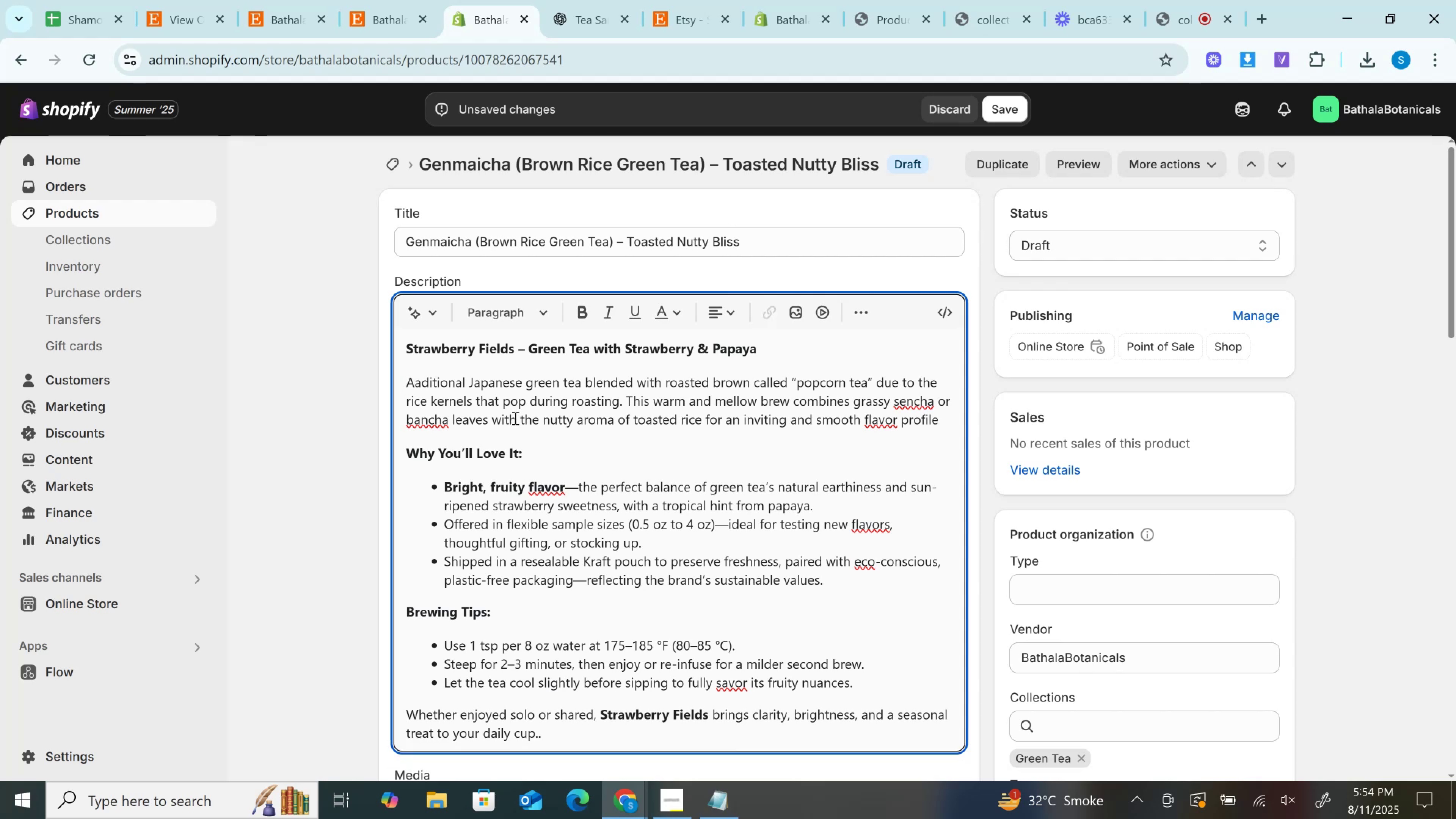 
key(Space)
 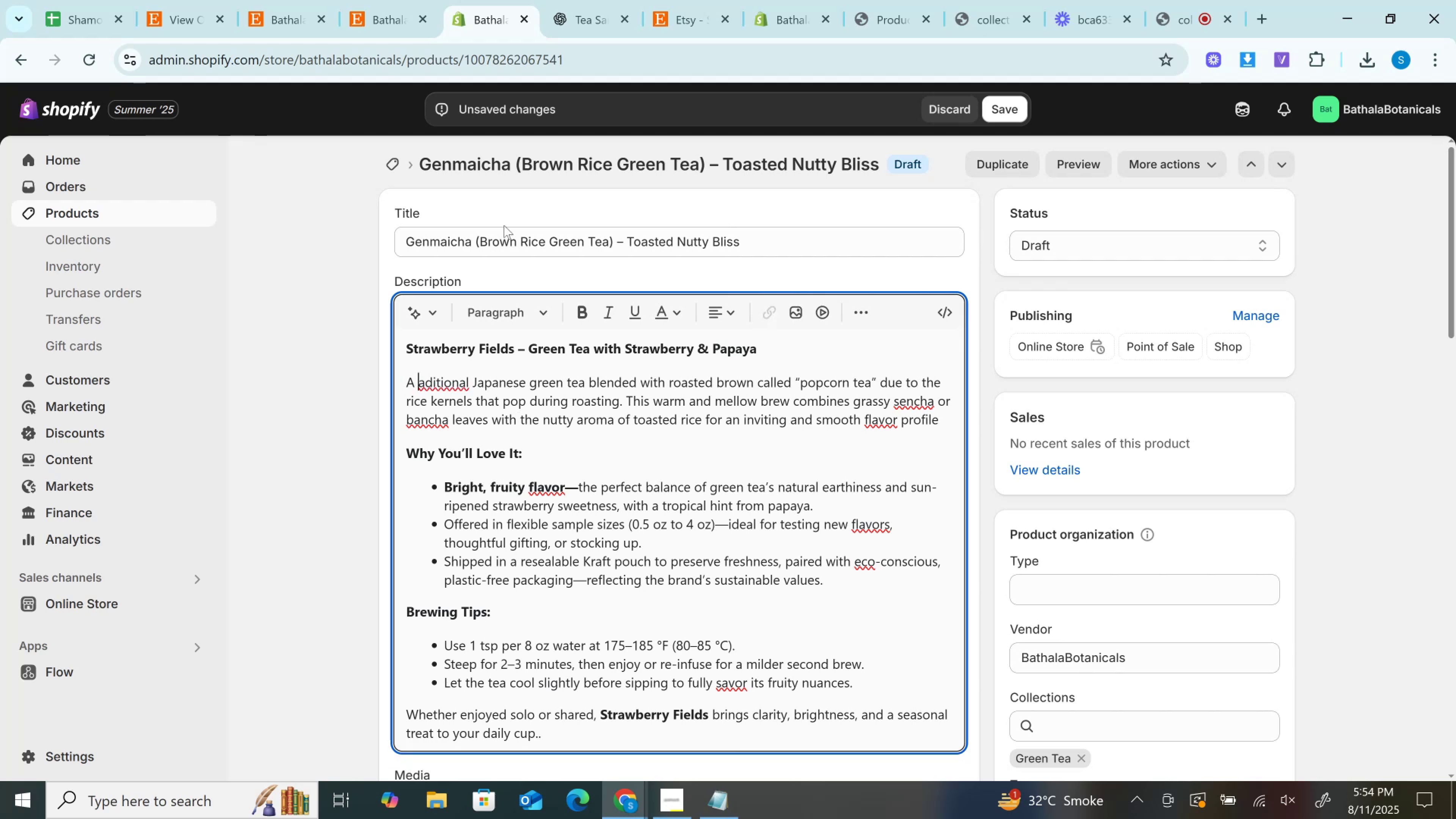 
left_click([594, 0])
 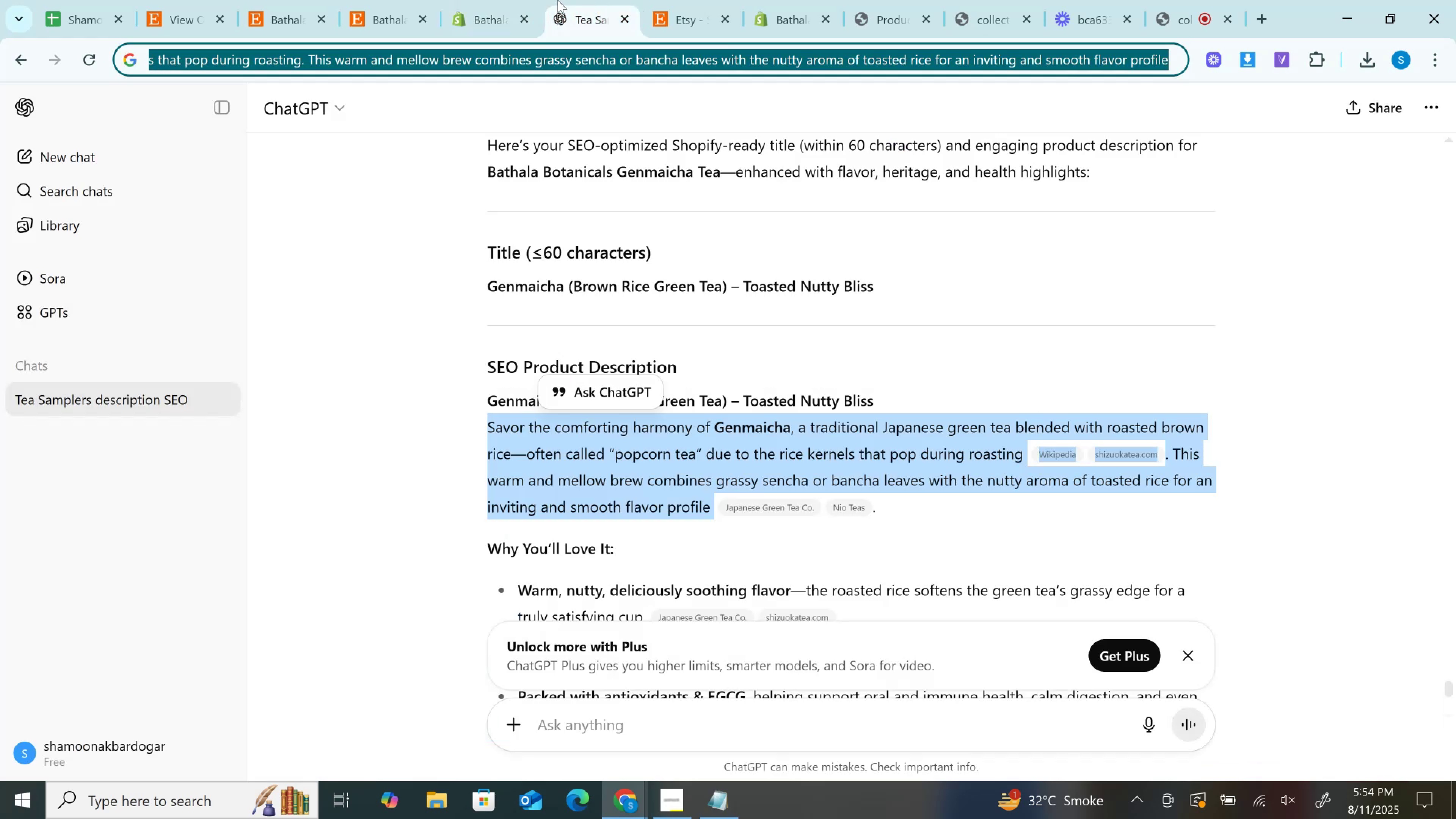 
left_click([532, 0])
 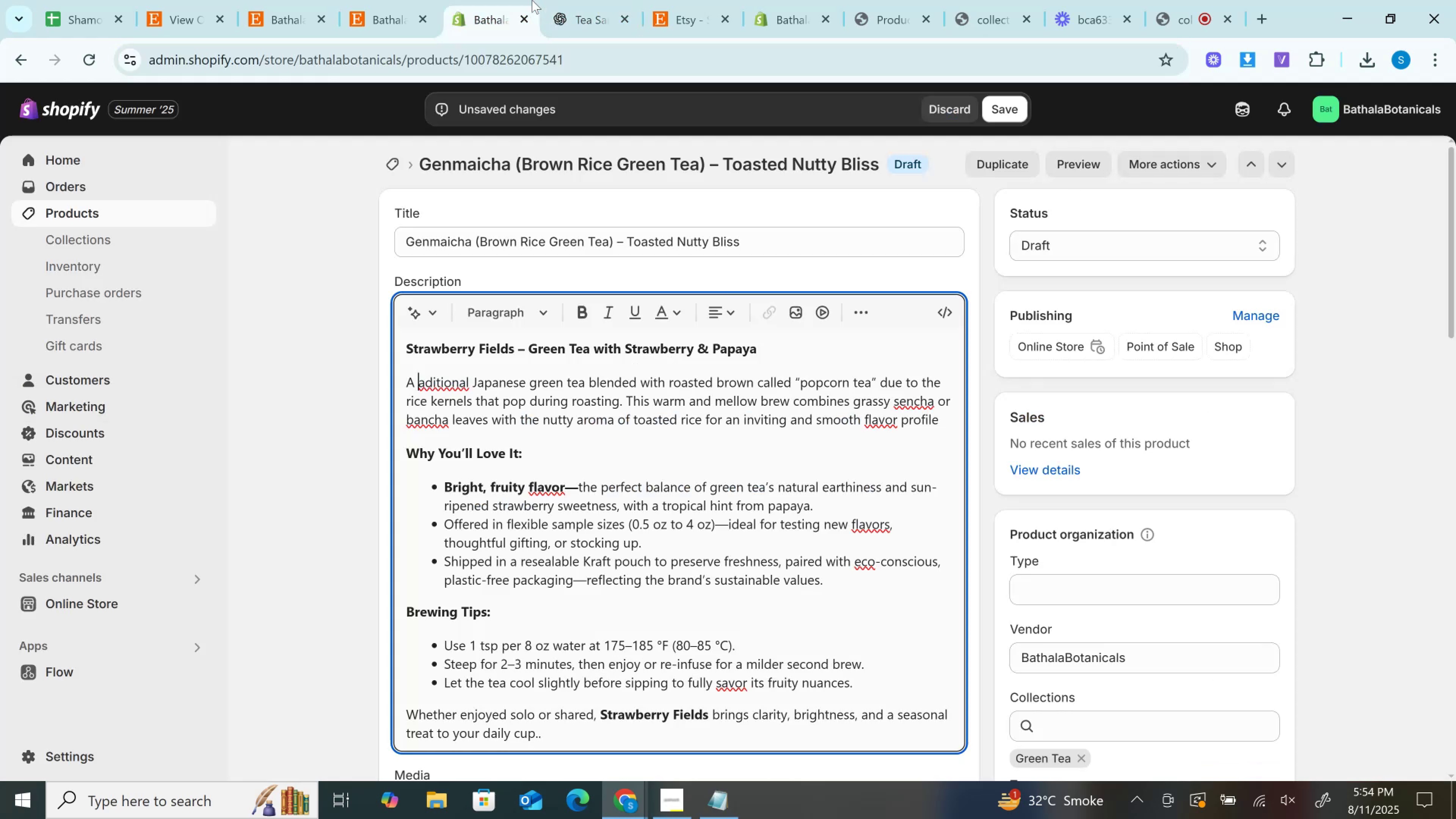 
key(Control+Z)
 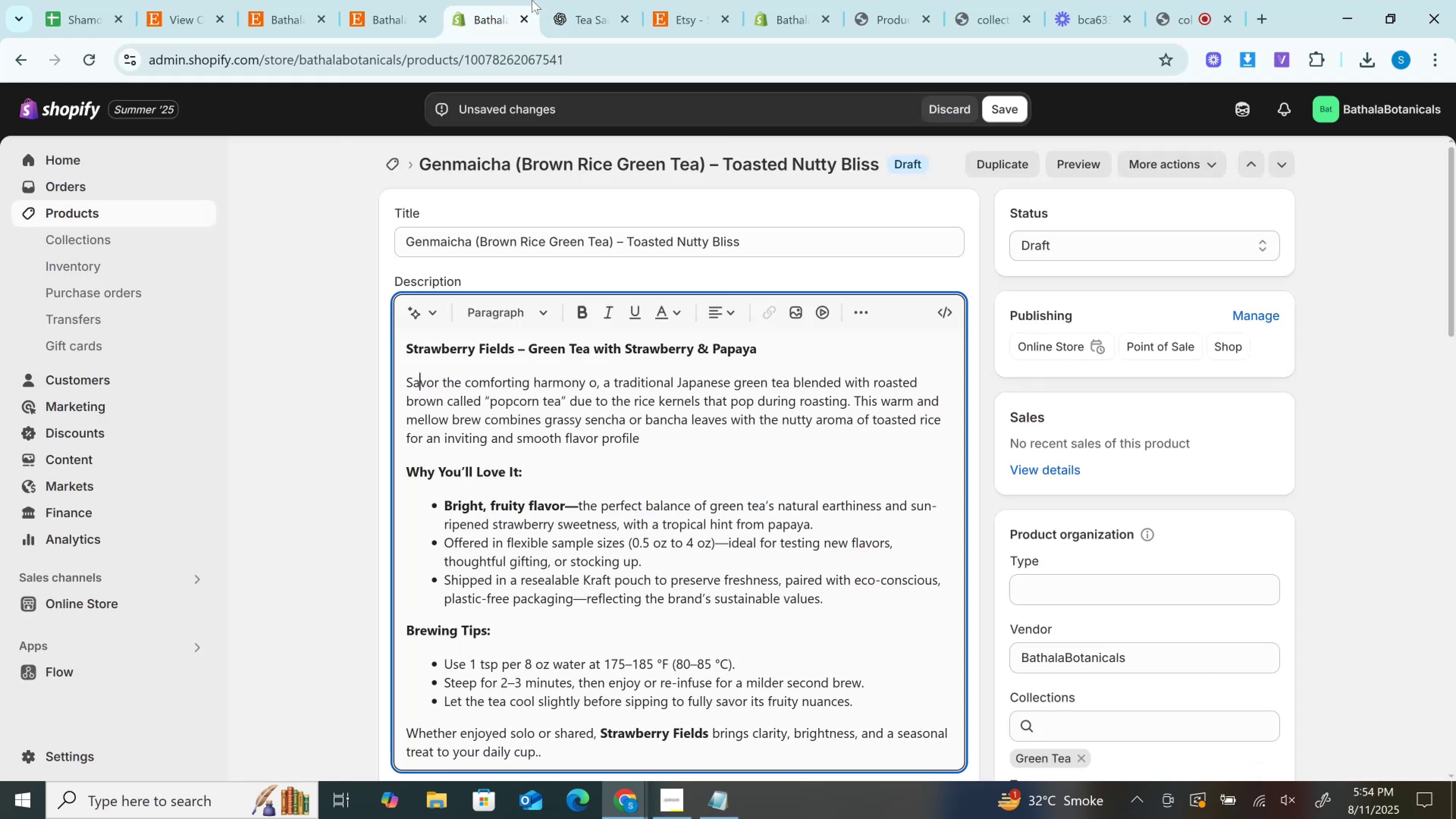 
key(Control+Z)
 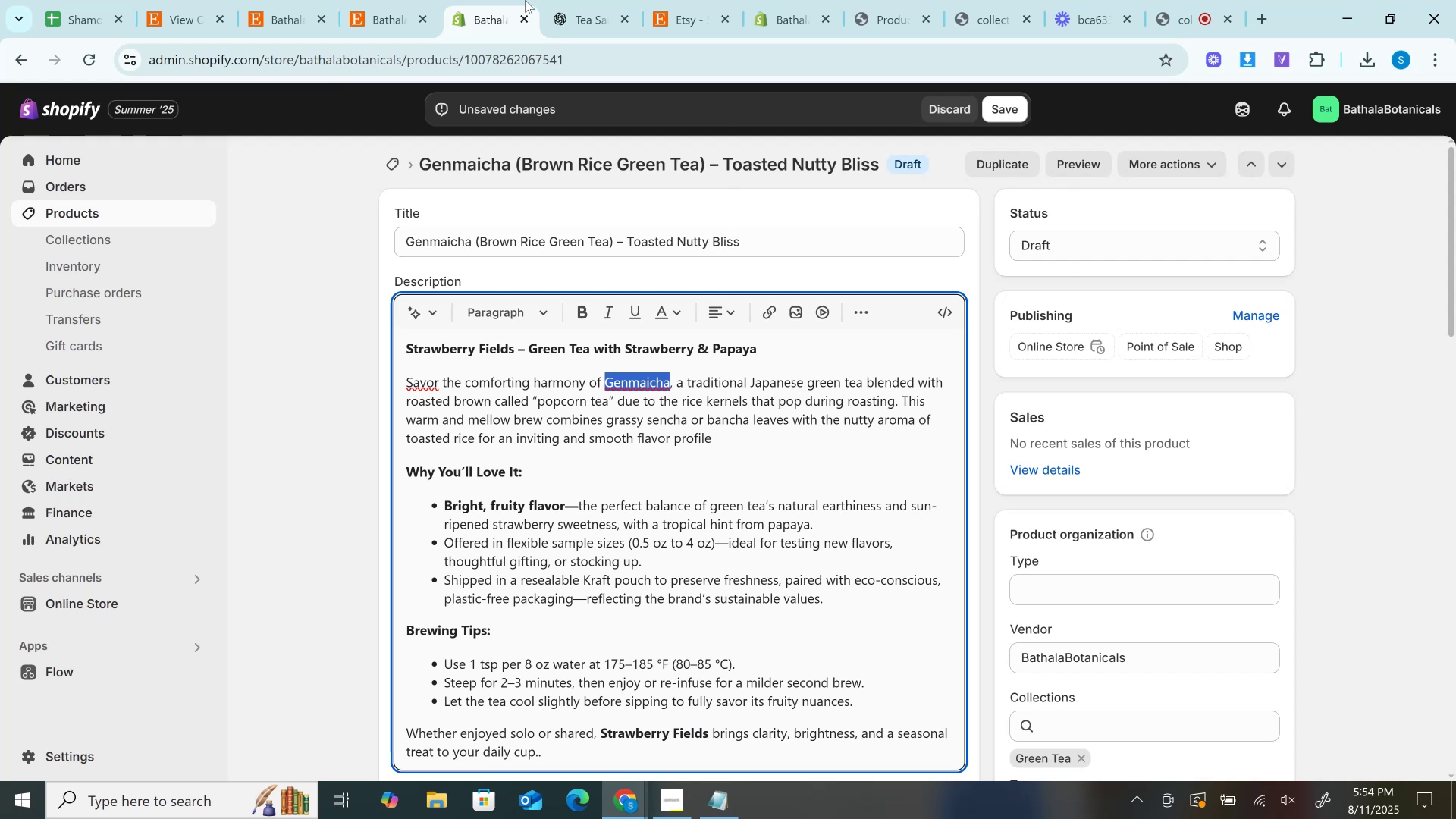 
left_click([407, 0])
 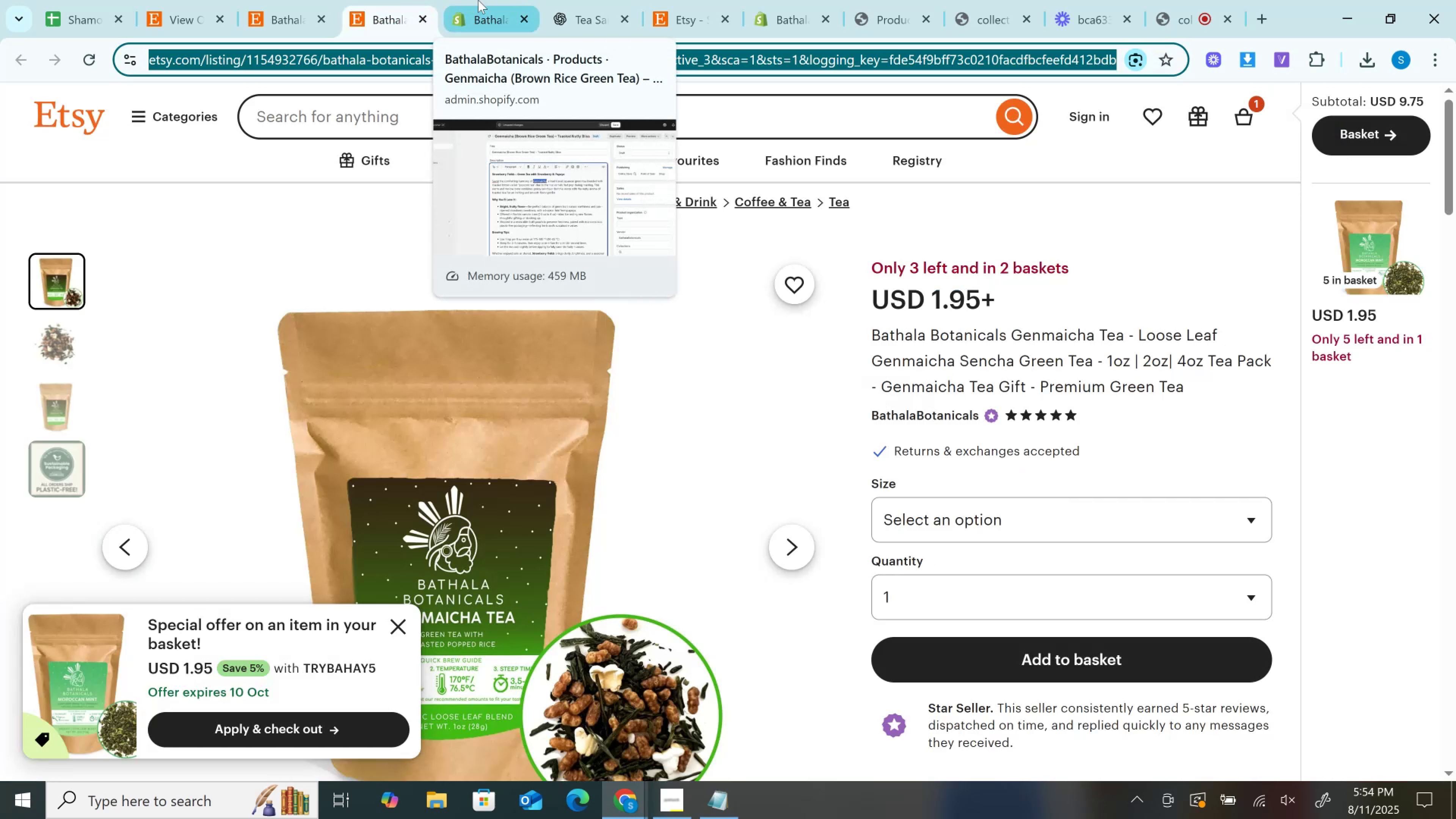 
left_click([478, 0])
 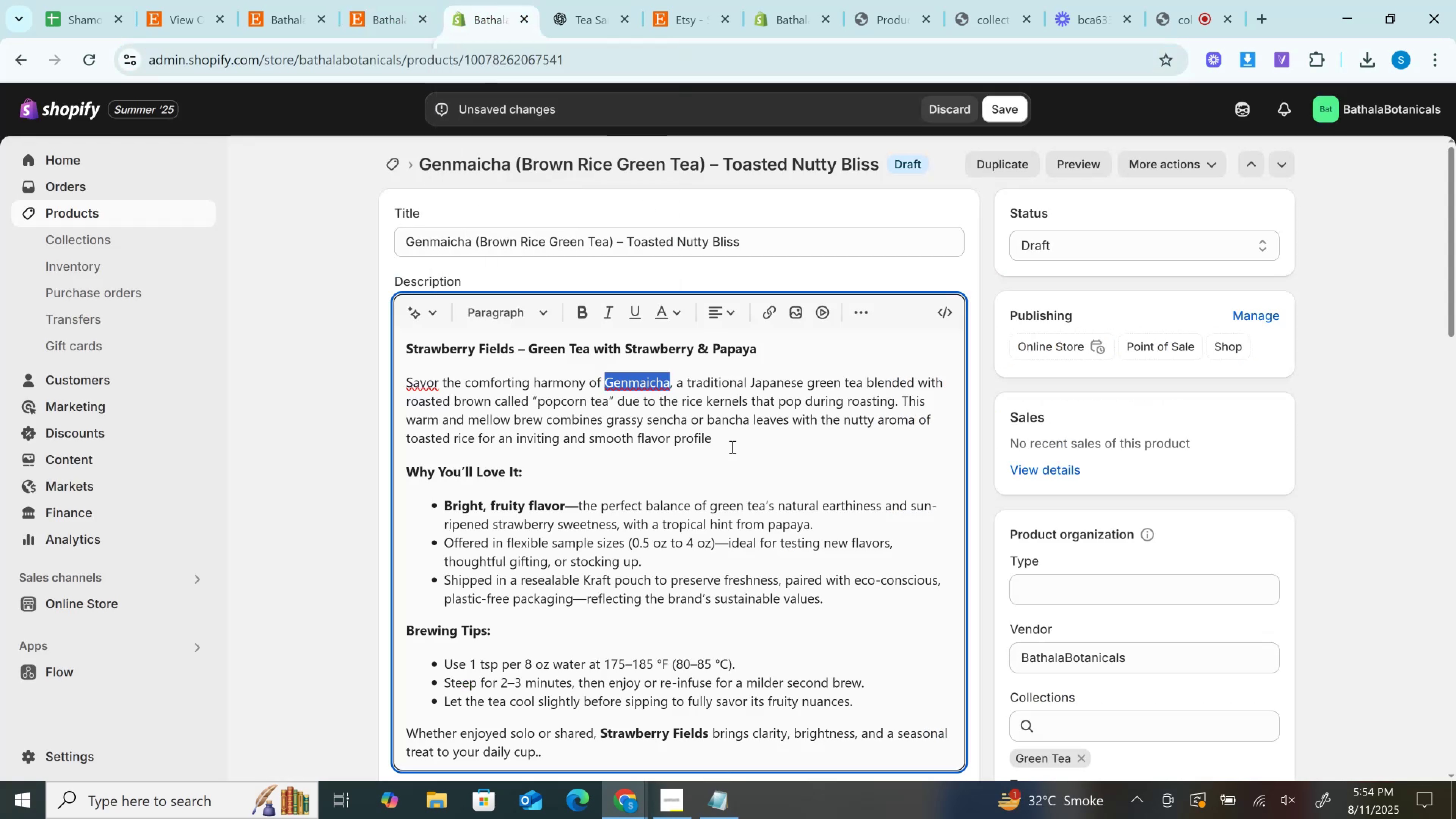 
left_click([732, 447])
 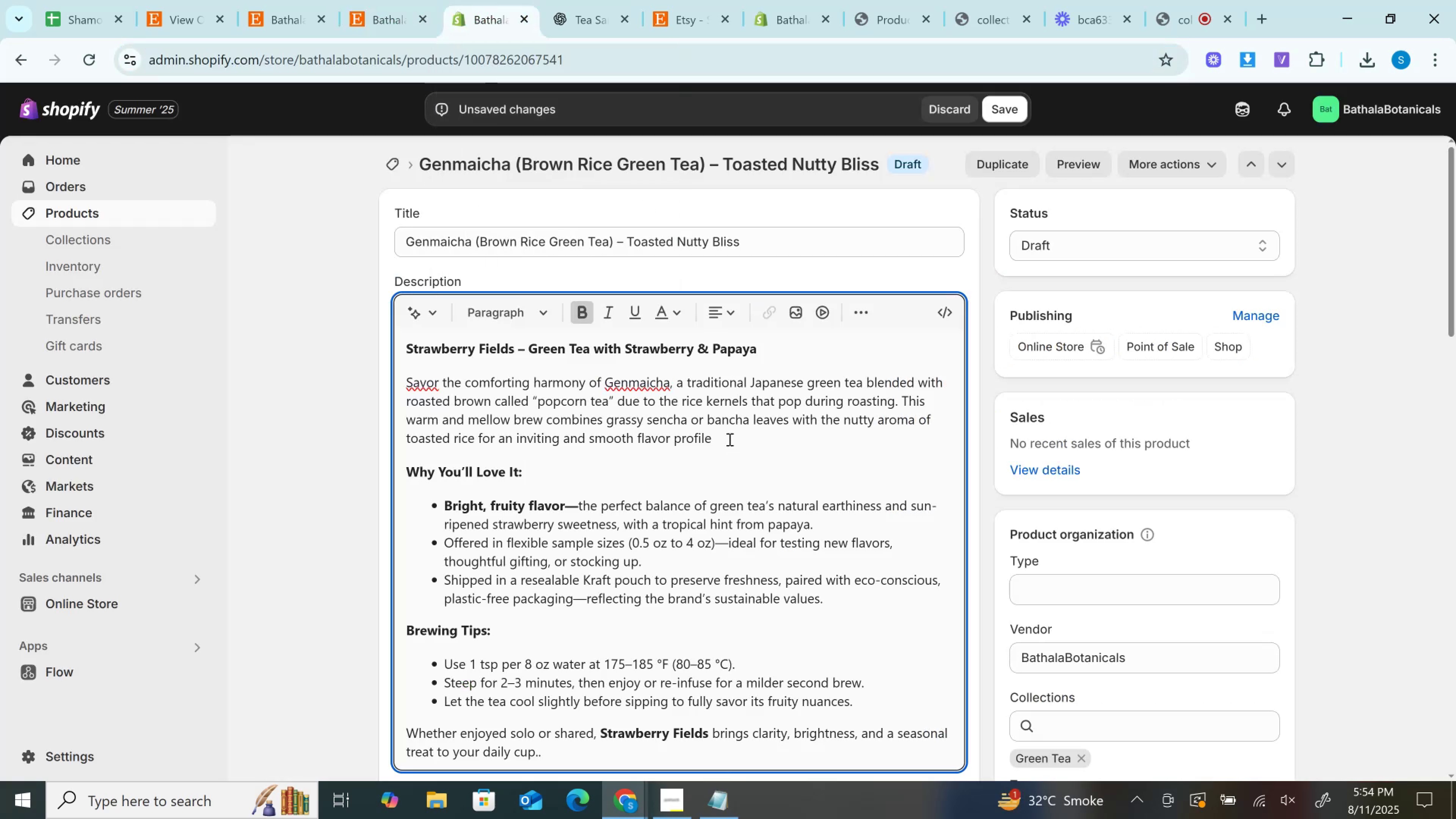 
left_click([729, 439])
 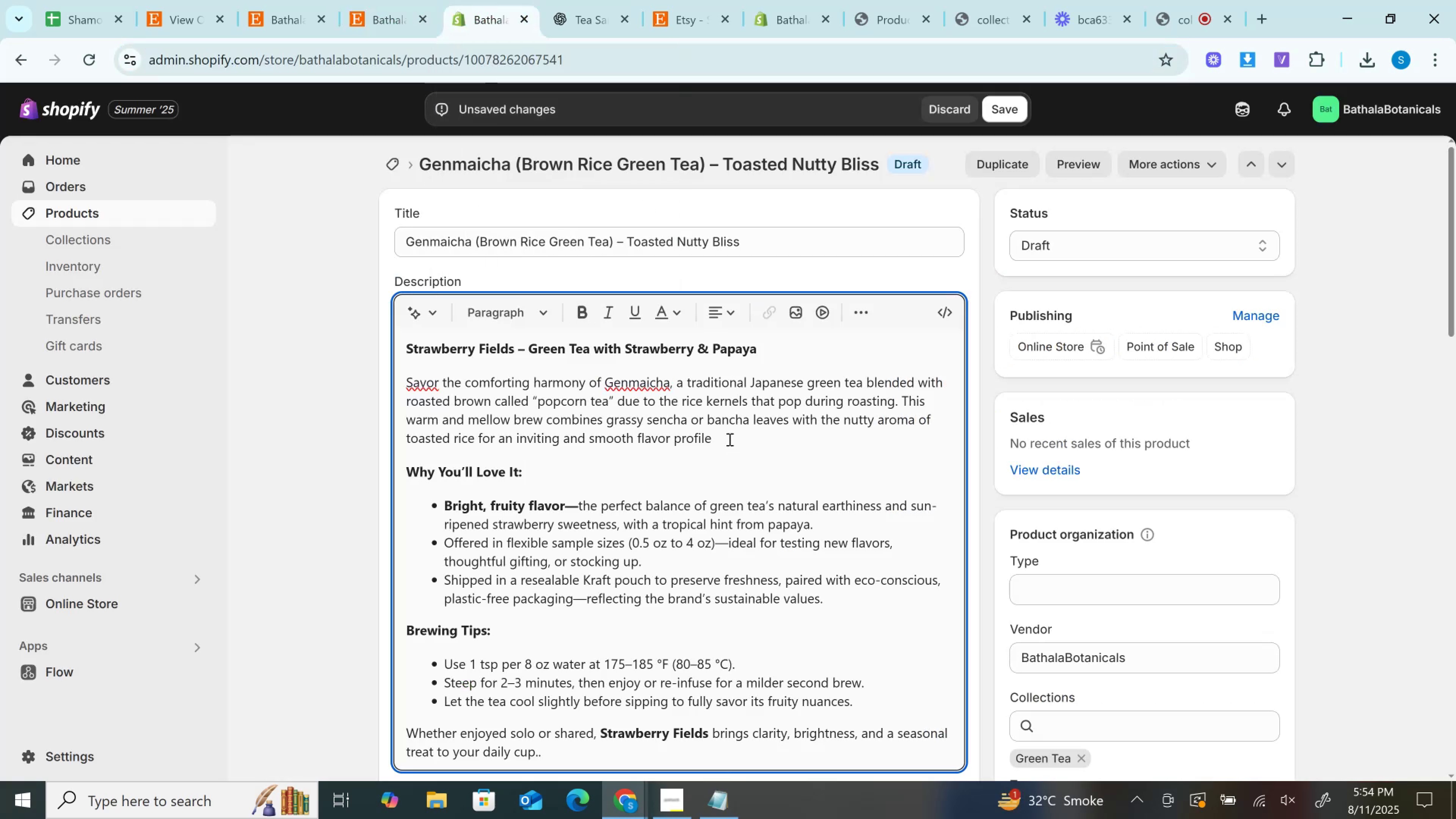 
key(Period)
 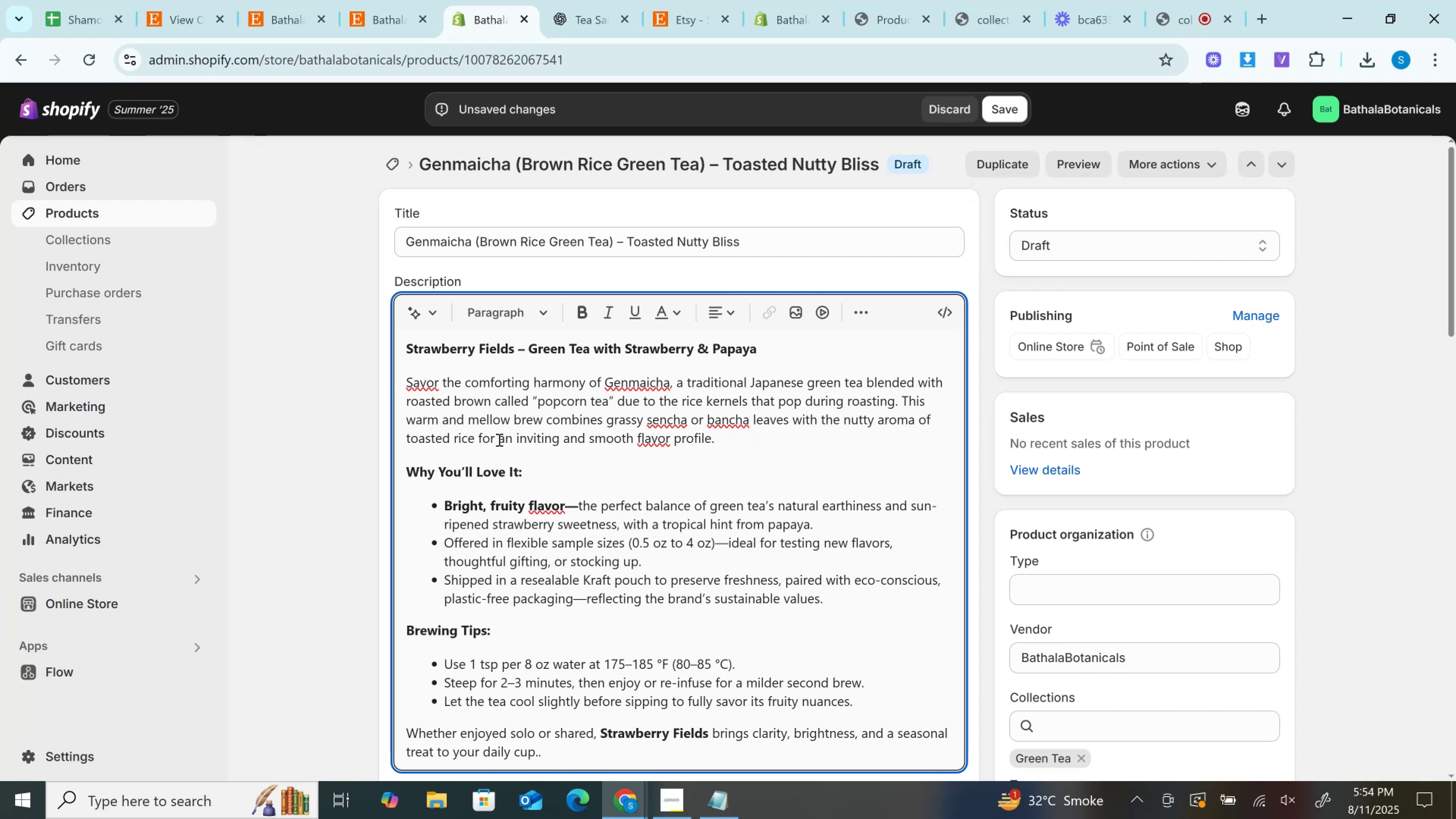 
wait(11.26)
 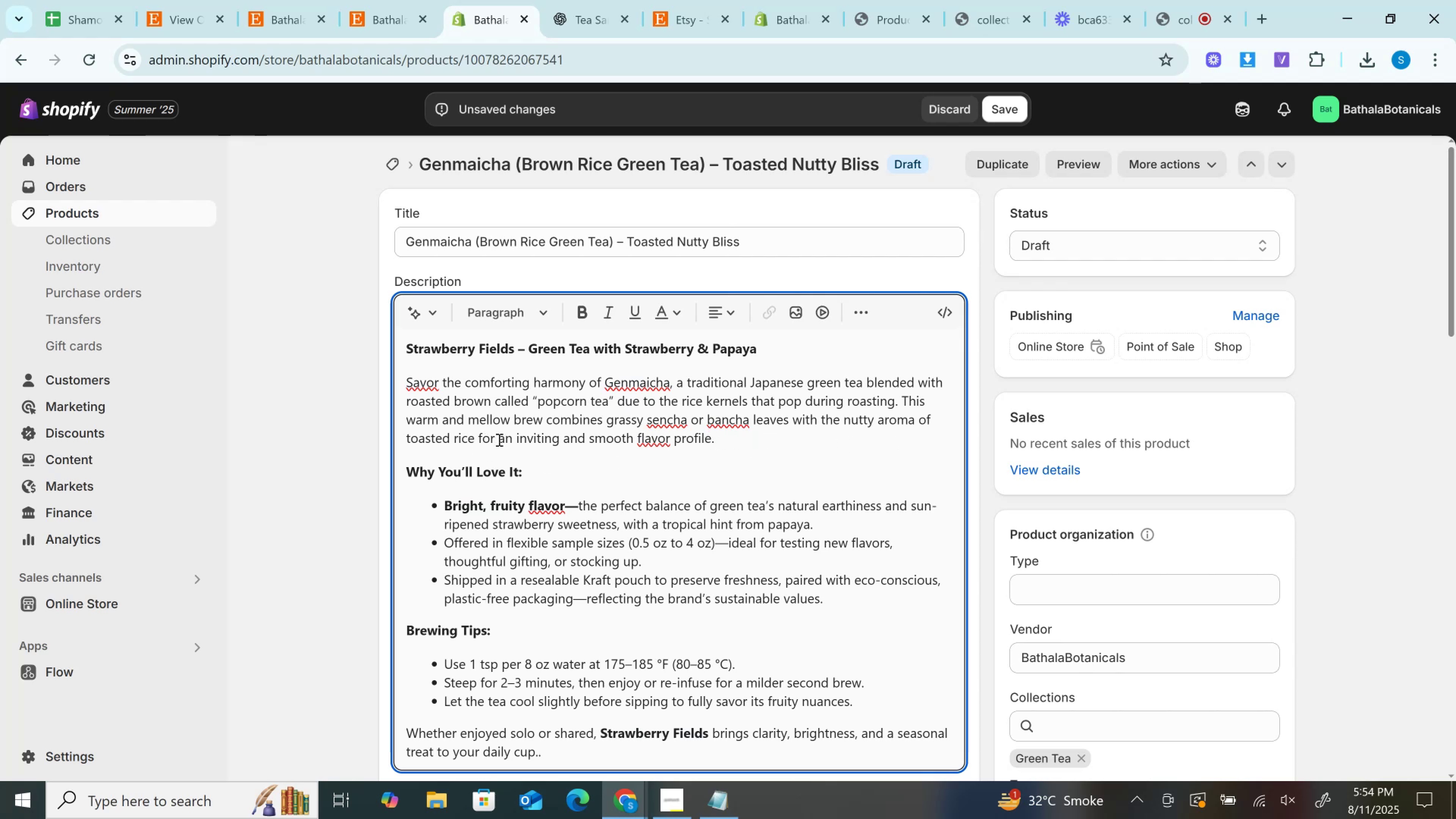 
key(Backspace)
 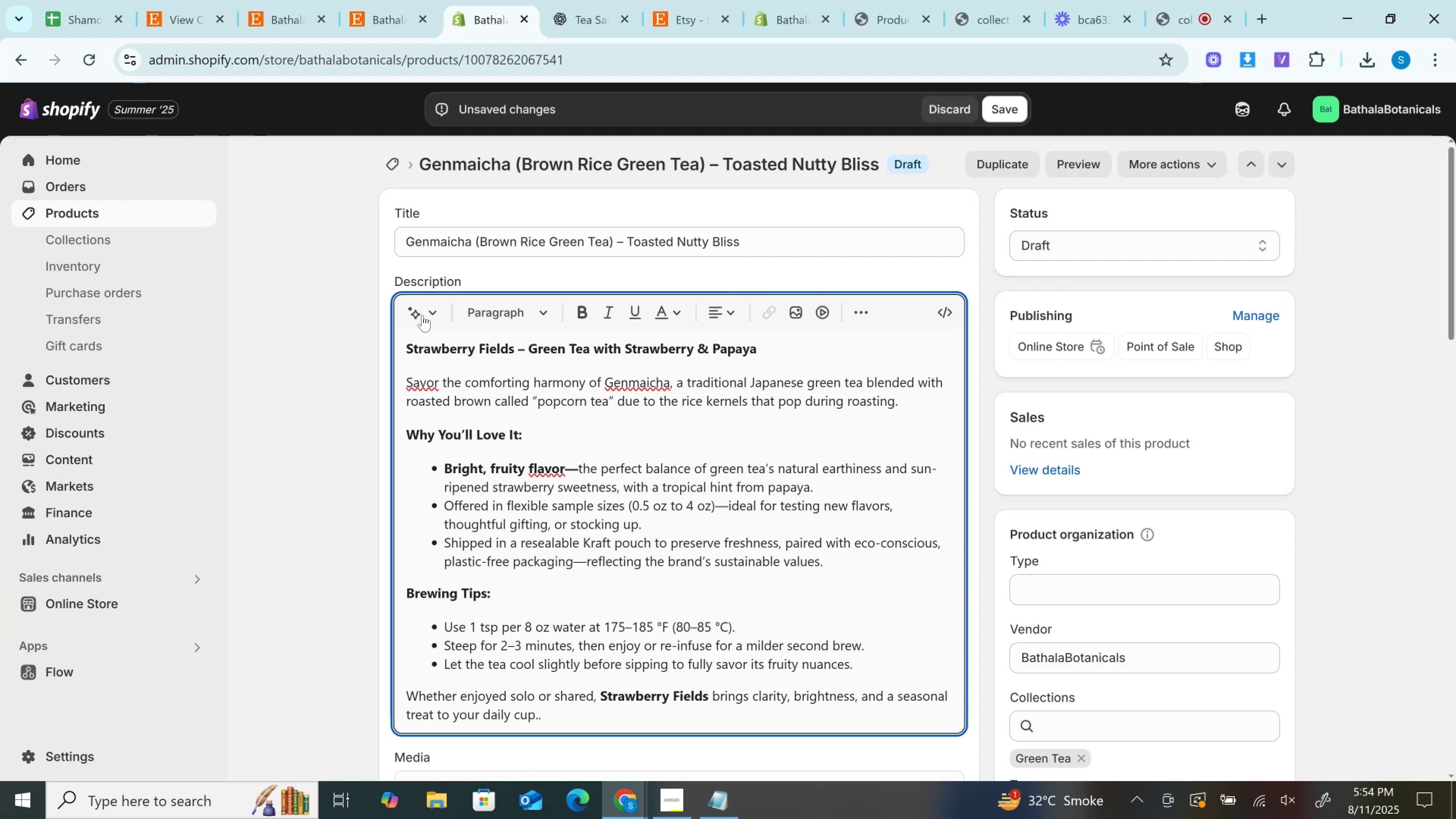 
left_click([388, 0])
 